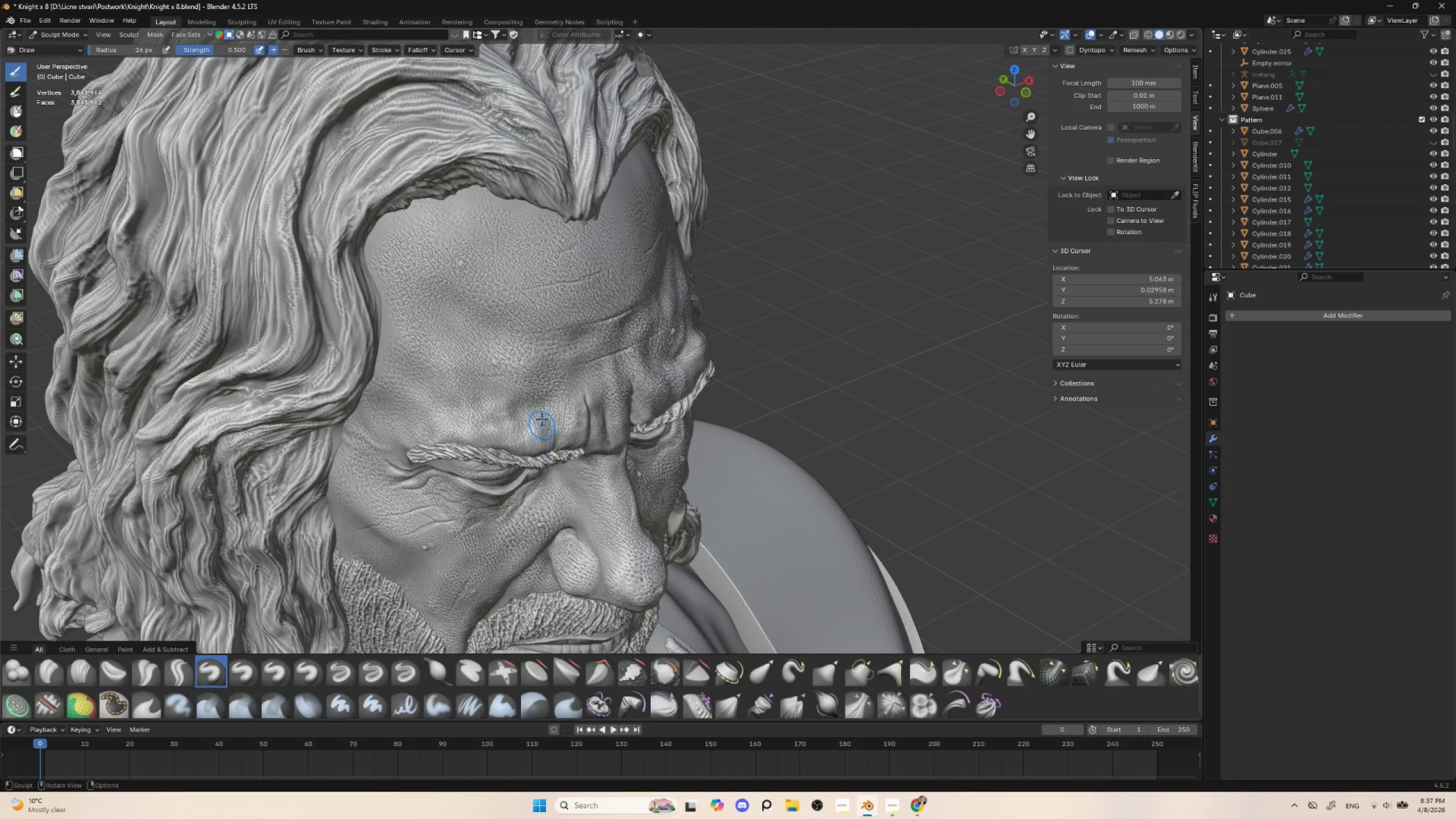 
left_click_drag(start_coordinate=[543, 417], to_coordinate=[544, 424])
 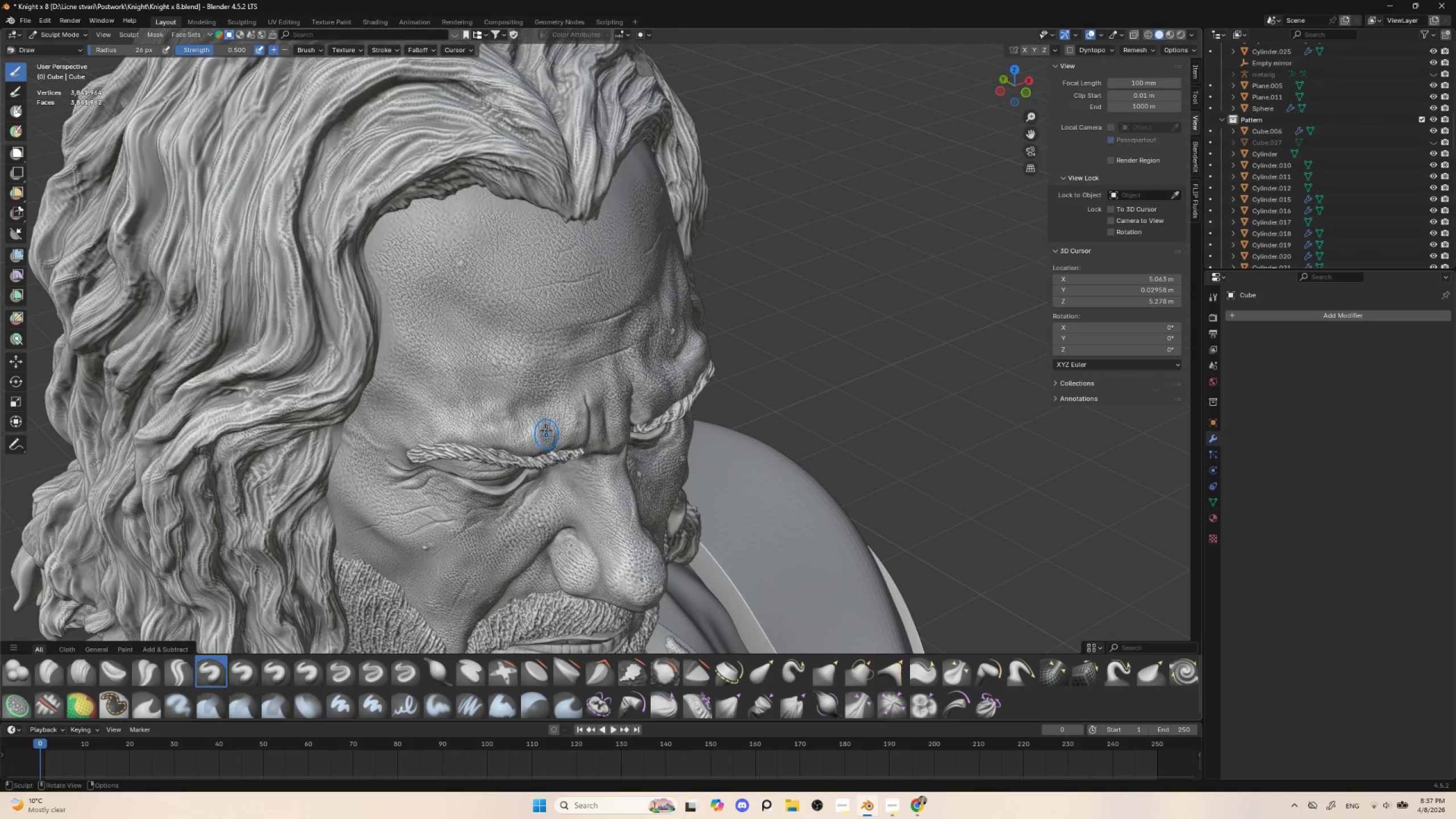 
left_click_drag(start_coordinate=[544, 412], to_coordinate=[548, 432])
 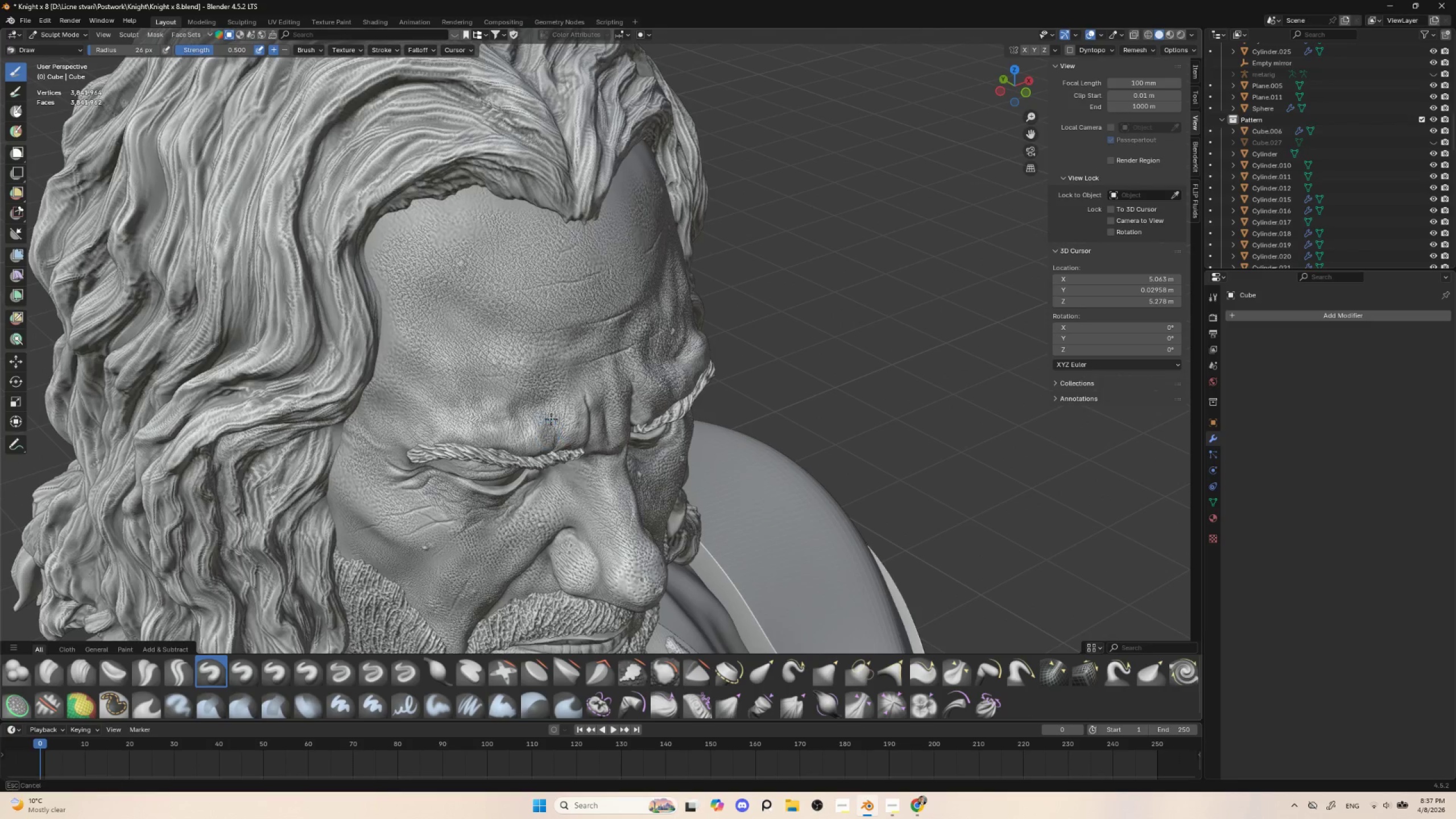 
left_click_drag(start_coordinate=[551, 413], to_coordinate=[553, 433])
 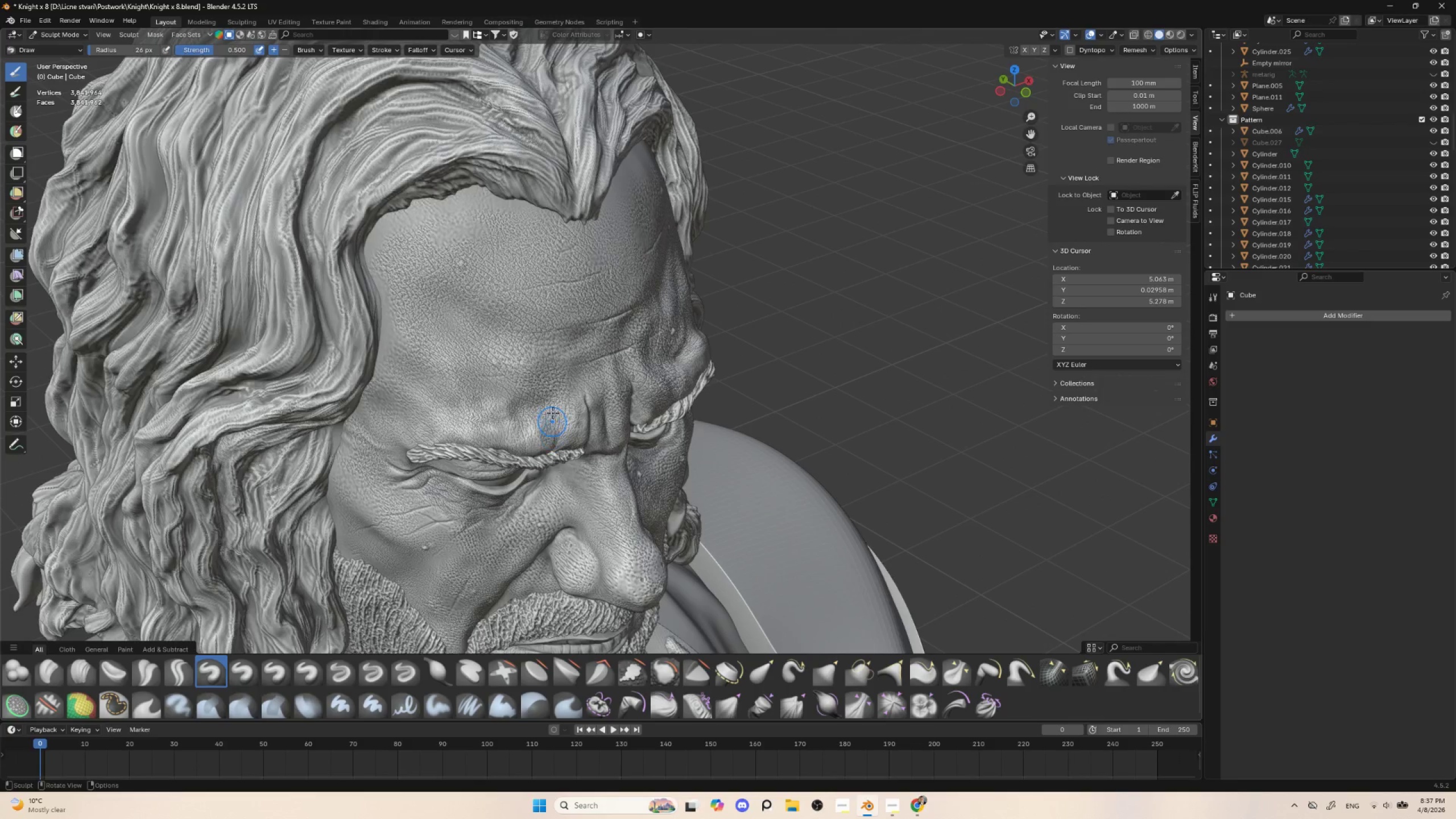 
left_click_drag(start_coordinate=[553, 409], to_coordinate=[556, 433])
 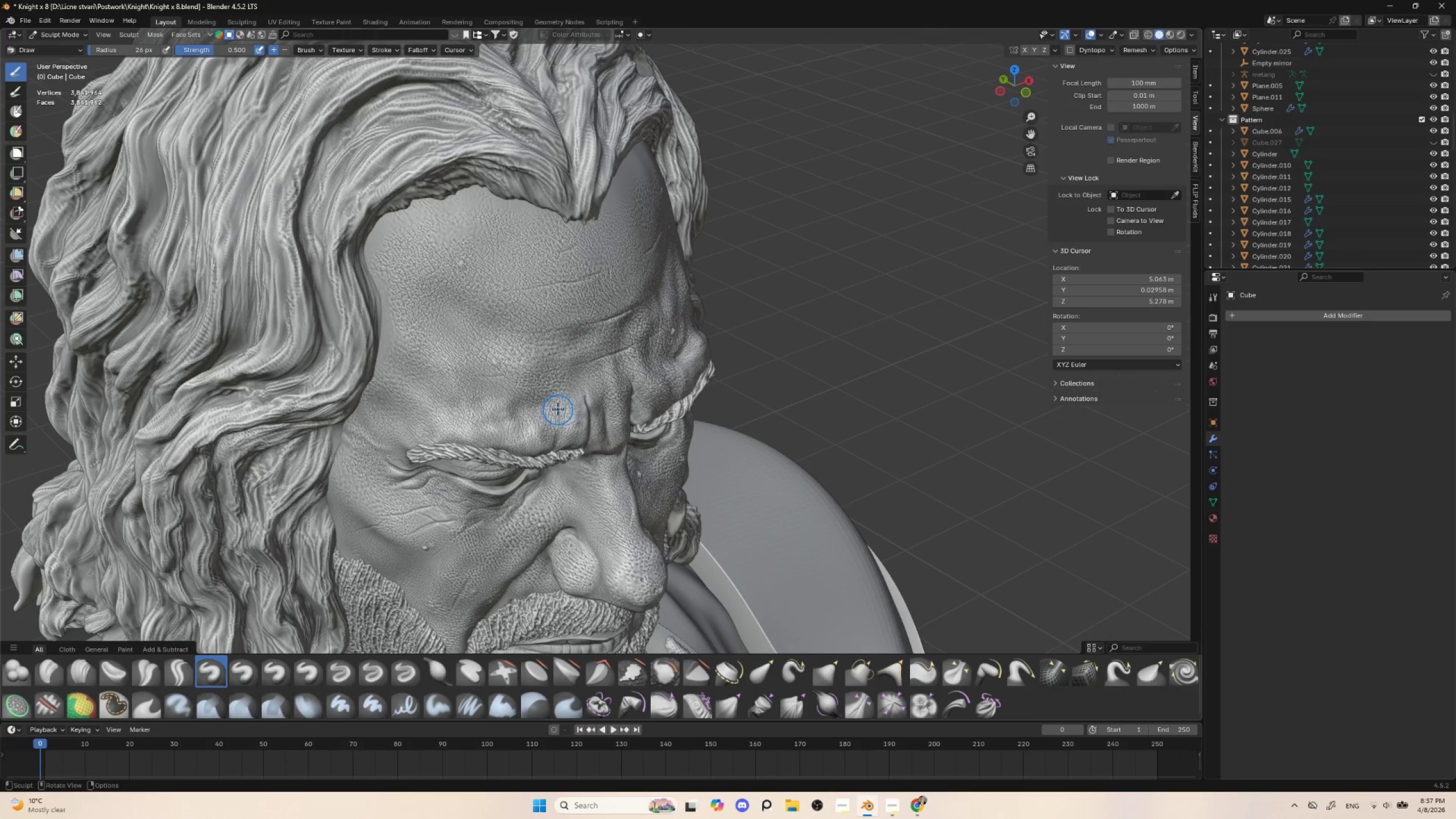 
left_click_drag(start_coordinate=[558, 409], to_coordinate=[560, 430])
 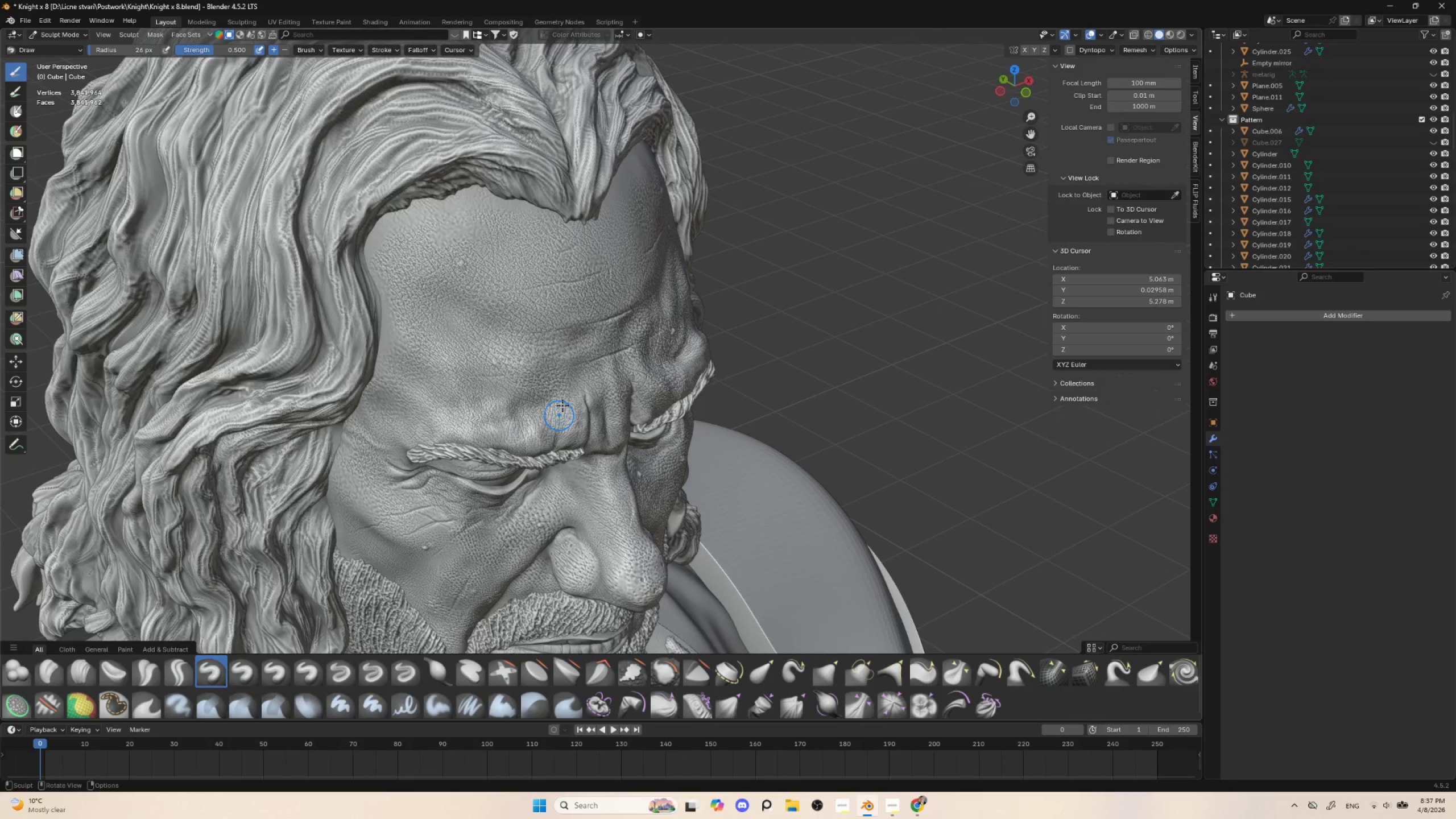 
left_click_drag(start_coordinate=[562, 406], to_coordinate=[563, 427])
 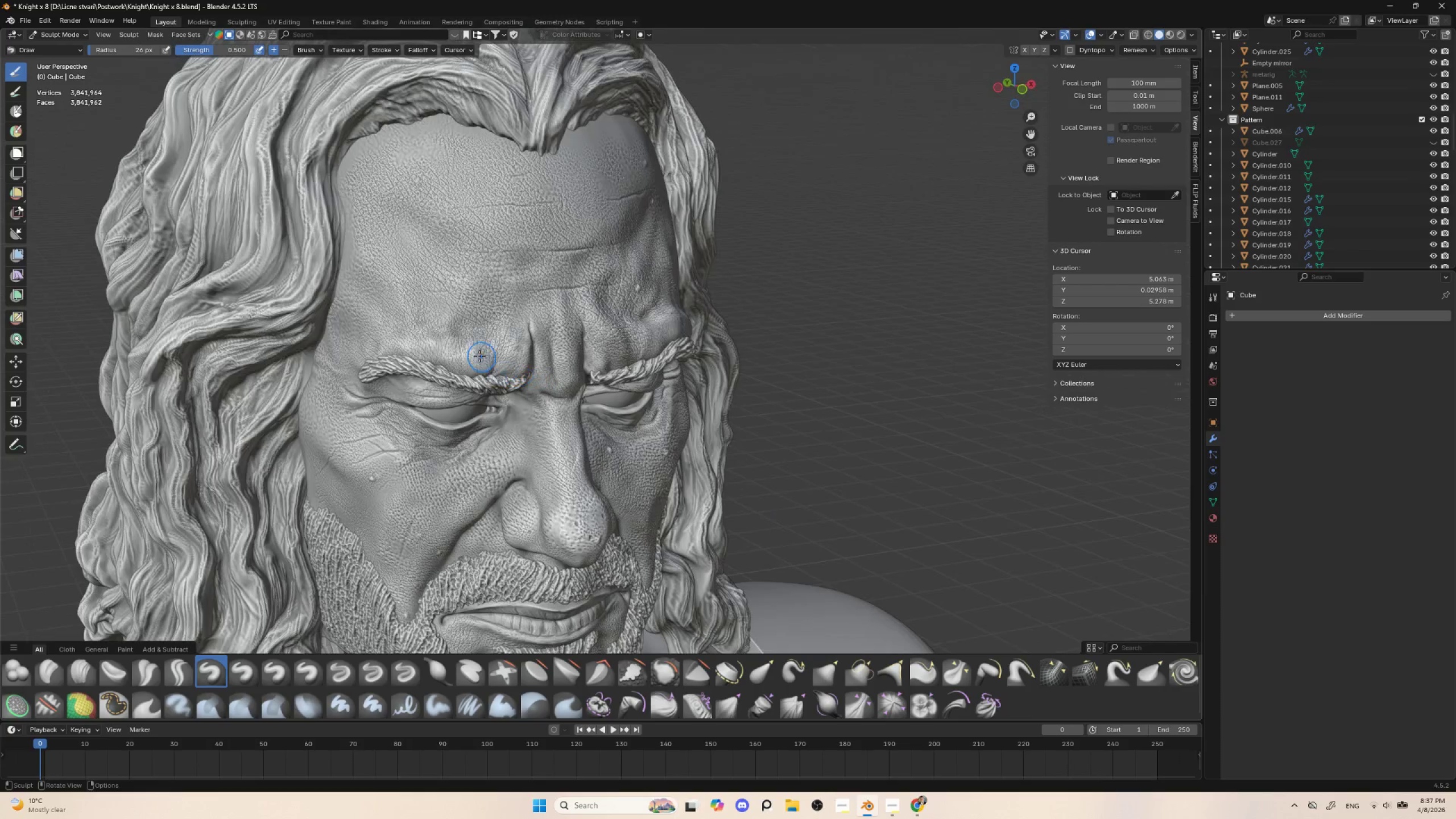 
left_click_drag(start_coordinate=[464, 342], to_coordinate=[461, 356])
 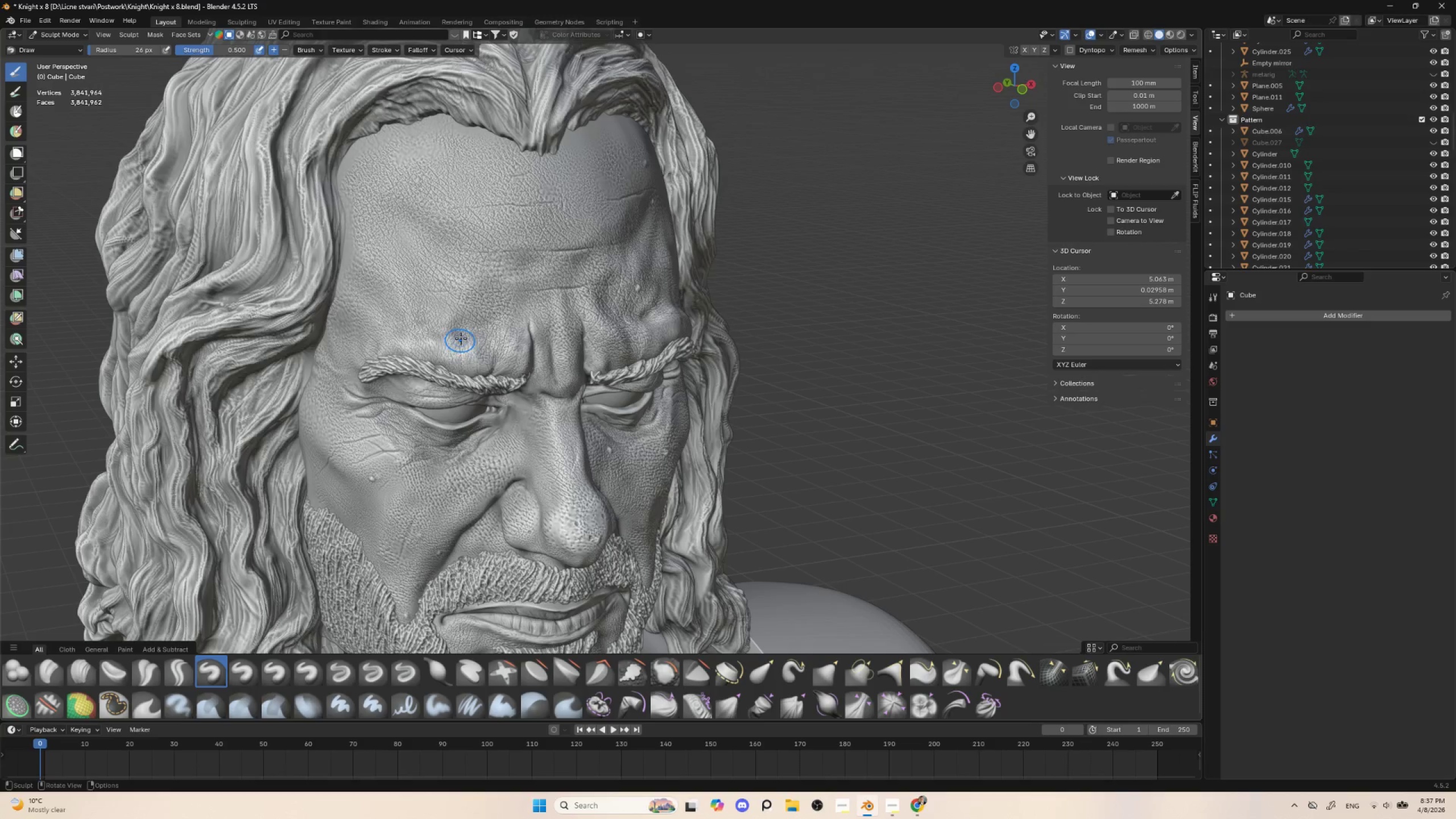 
left_click_drag(start_coordinate=[461, 338], to_coordinate=[450, 355])
 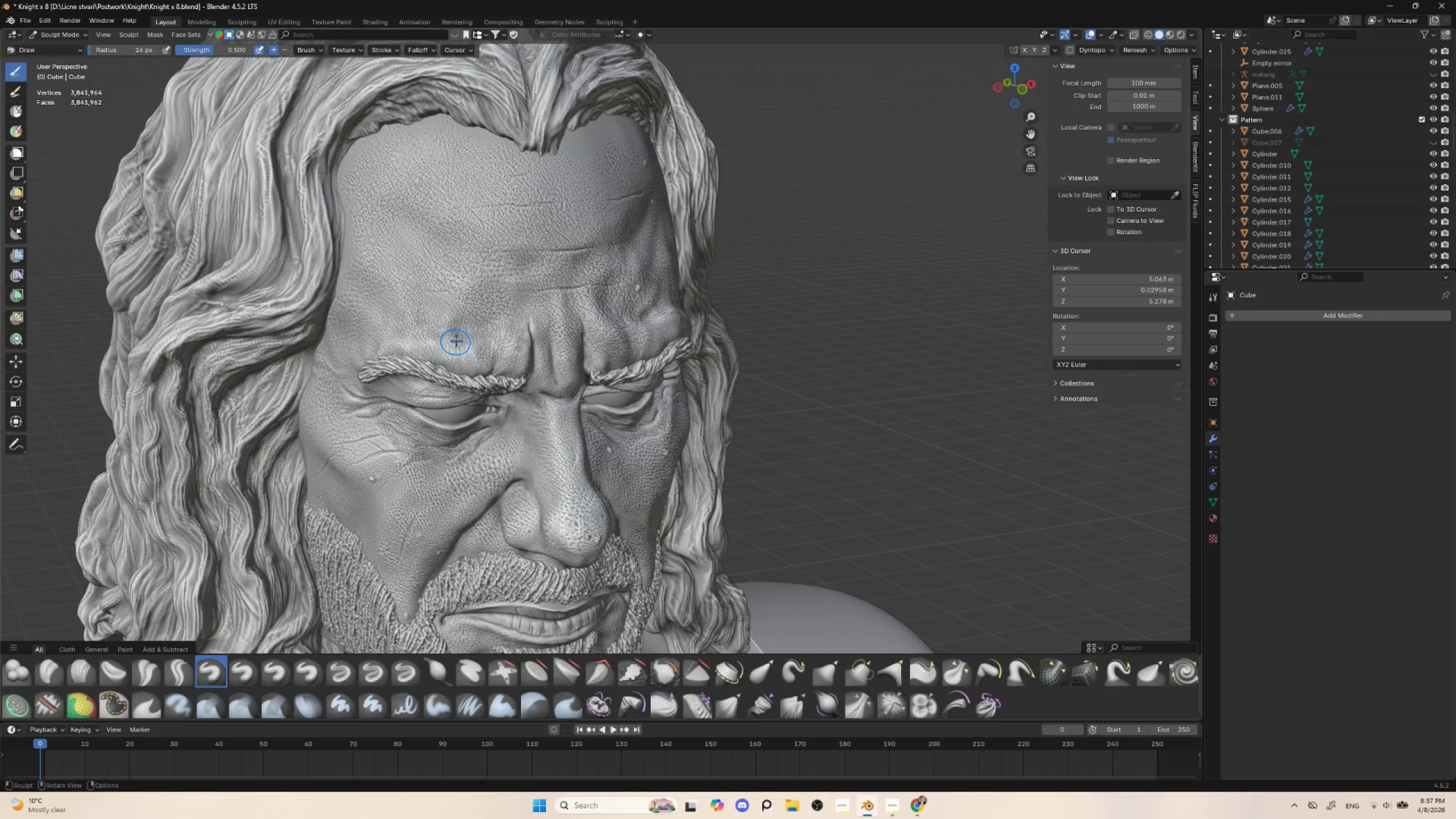 
left_click_drag(start_coordinate=[456, 341], to_coordinate=[448, 354])
 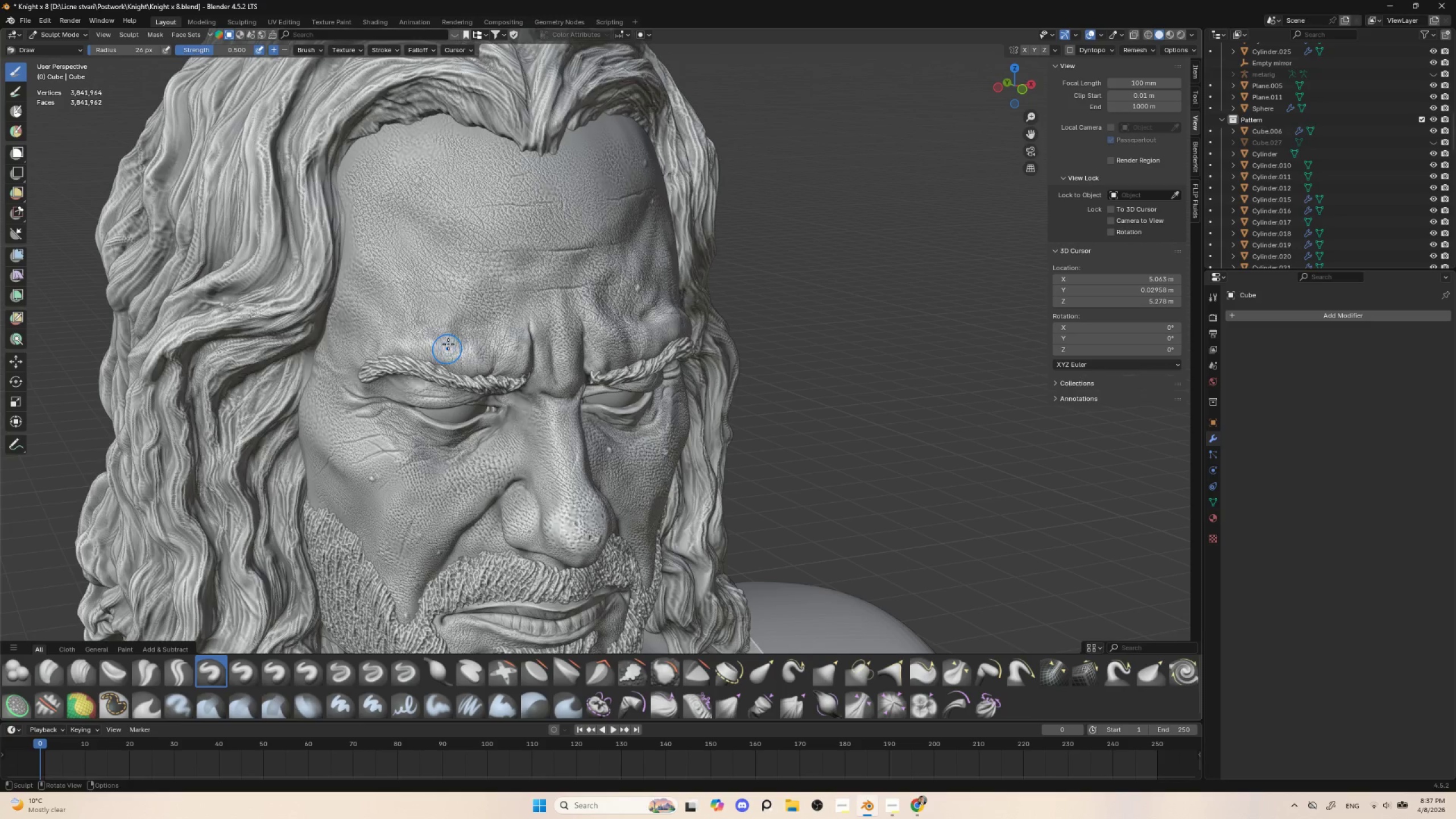 
left_click_drag(start_coordinate=[448, 341], to_coordinate=[436, 354])
 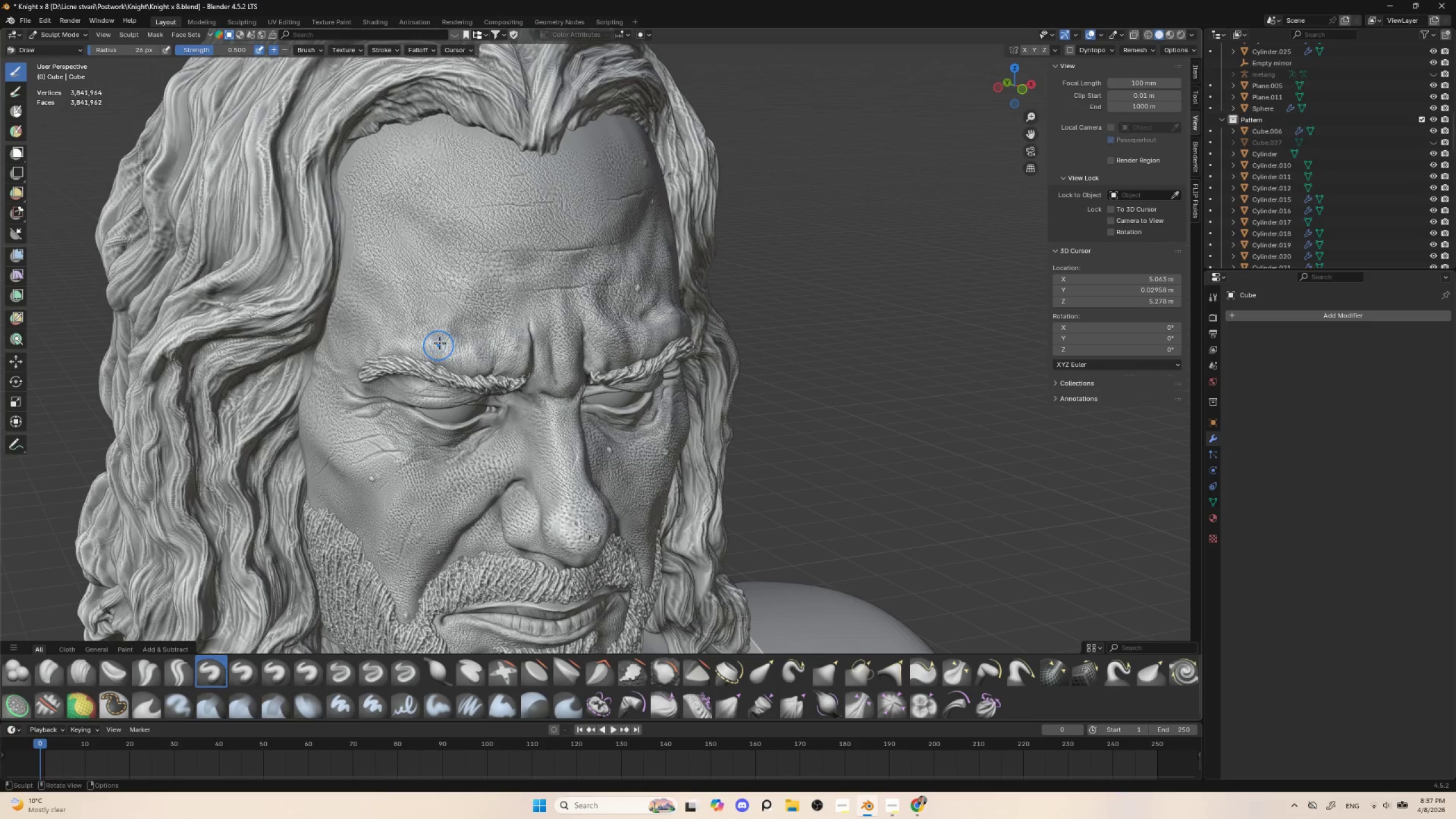 
left_click_drag(start_coordinate=[439, 343], to_coordinate=[430, 351])
 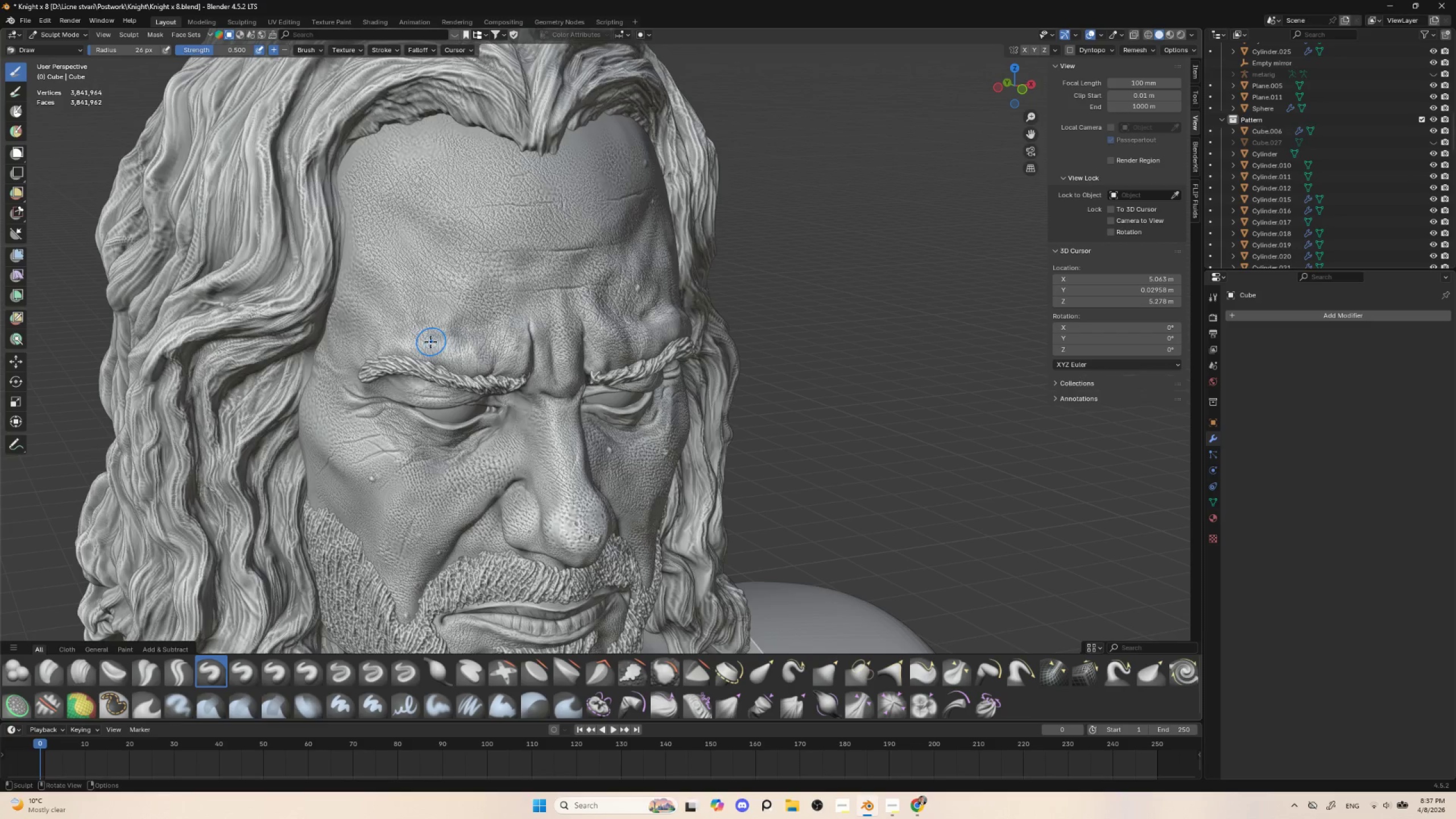 
left_click_drag(start_coordinate=[430, 342], to_coordinate=[423, 352])
 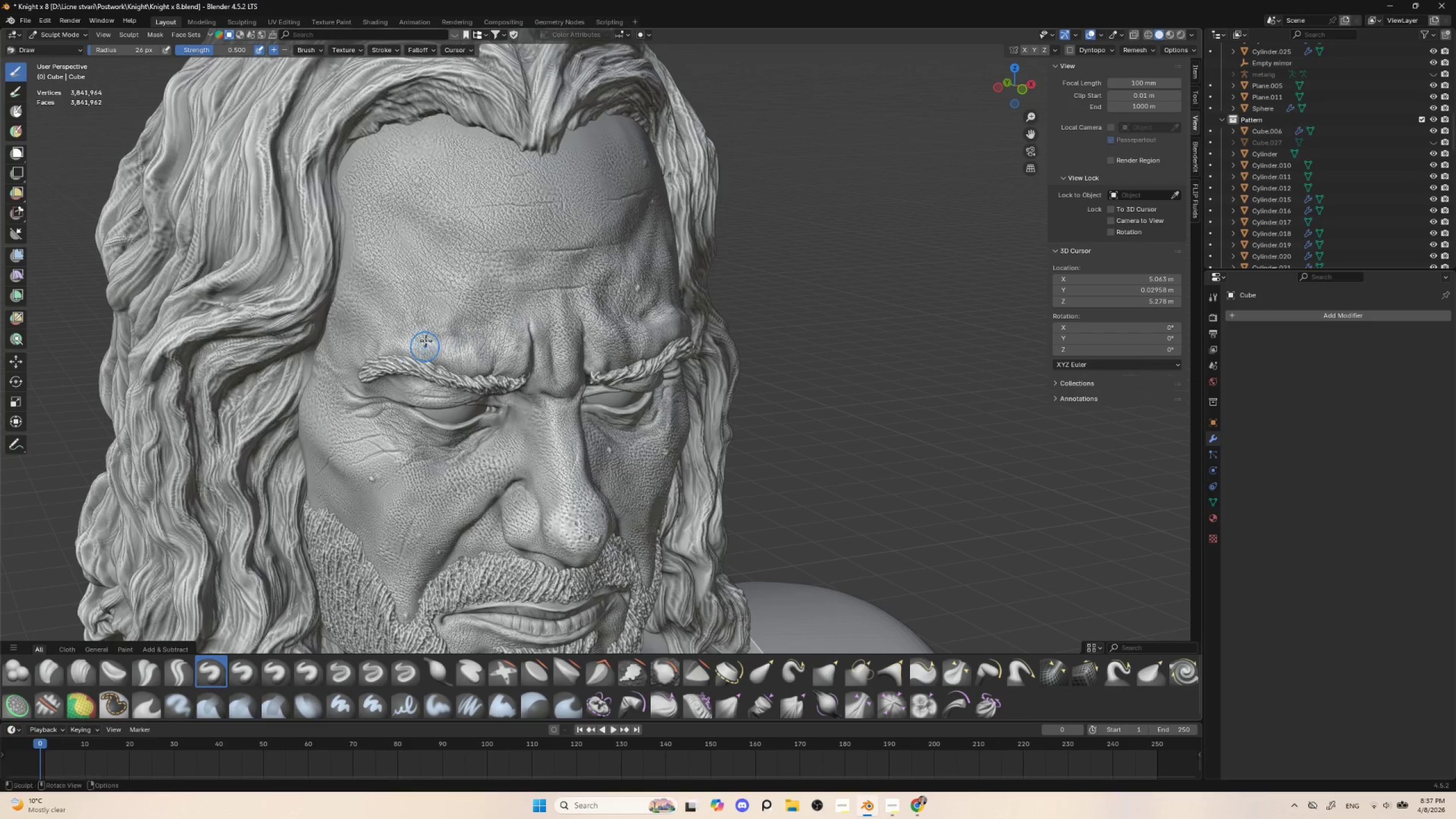 
left_click_drag(start_coordinate=[425, 340], to_coordinate=[411, 351])
 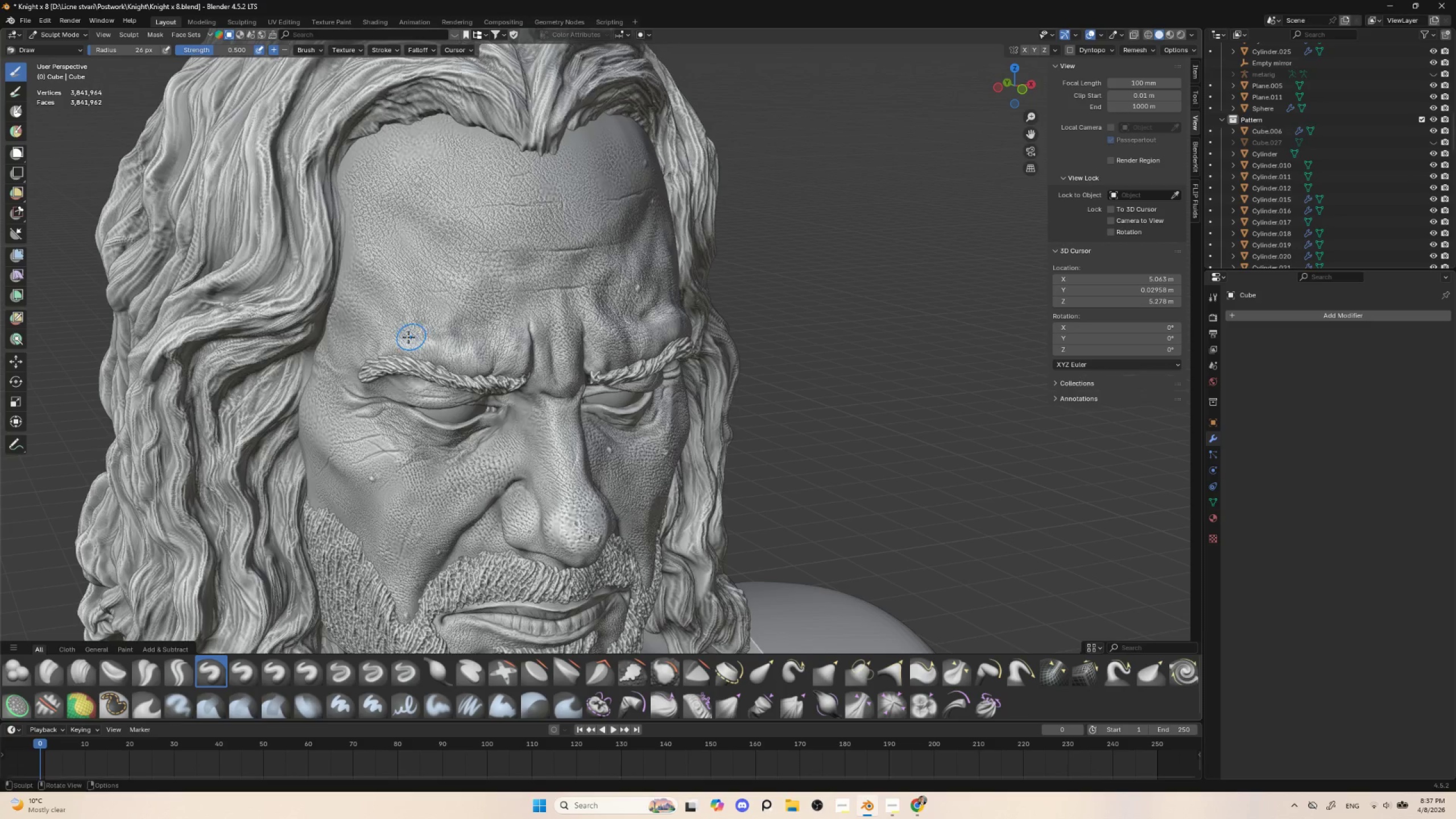 
left_click_drag(start_coordinate=[407, 338], to_coordinate=[392, 350])
 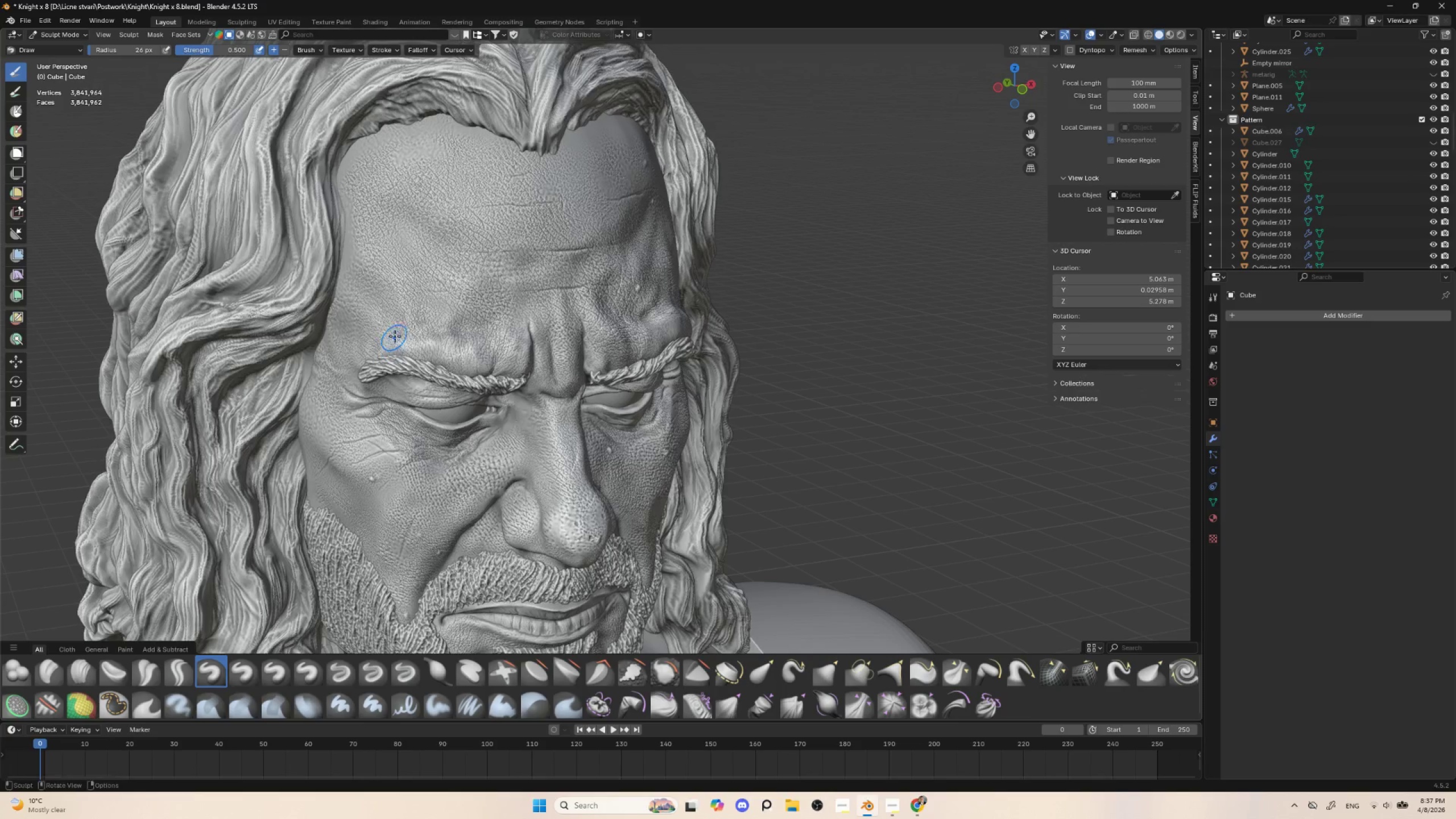 
left_click_drag(start_coordinate=[390, 342], to_coordinate=[384, 349])
 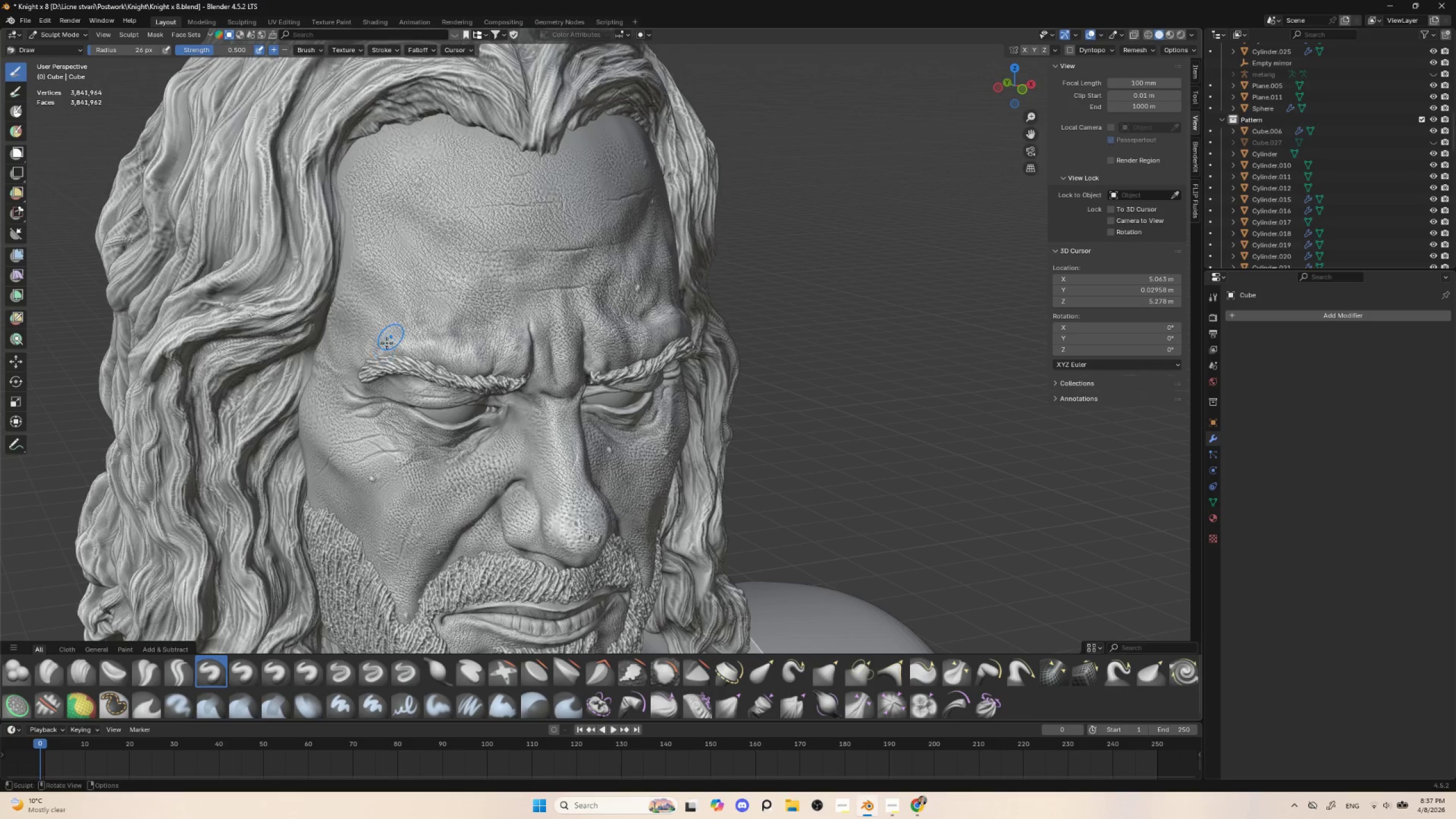 
left_click_drag(start_coordinate=[387, 343], to_coordinate=[377, 356])
 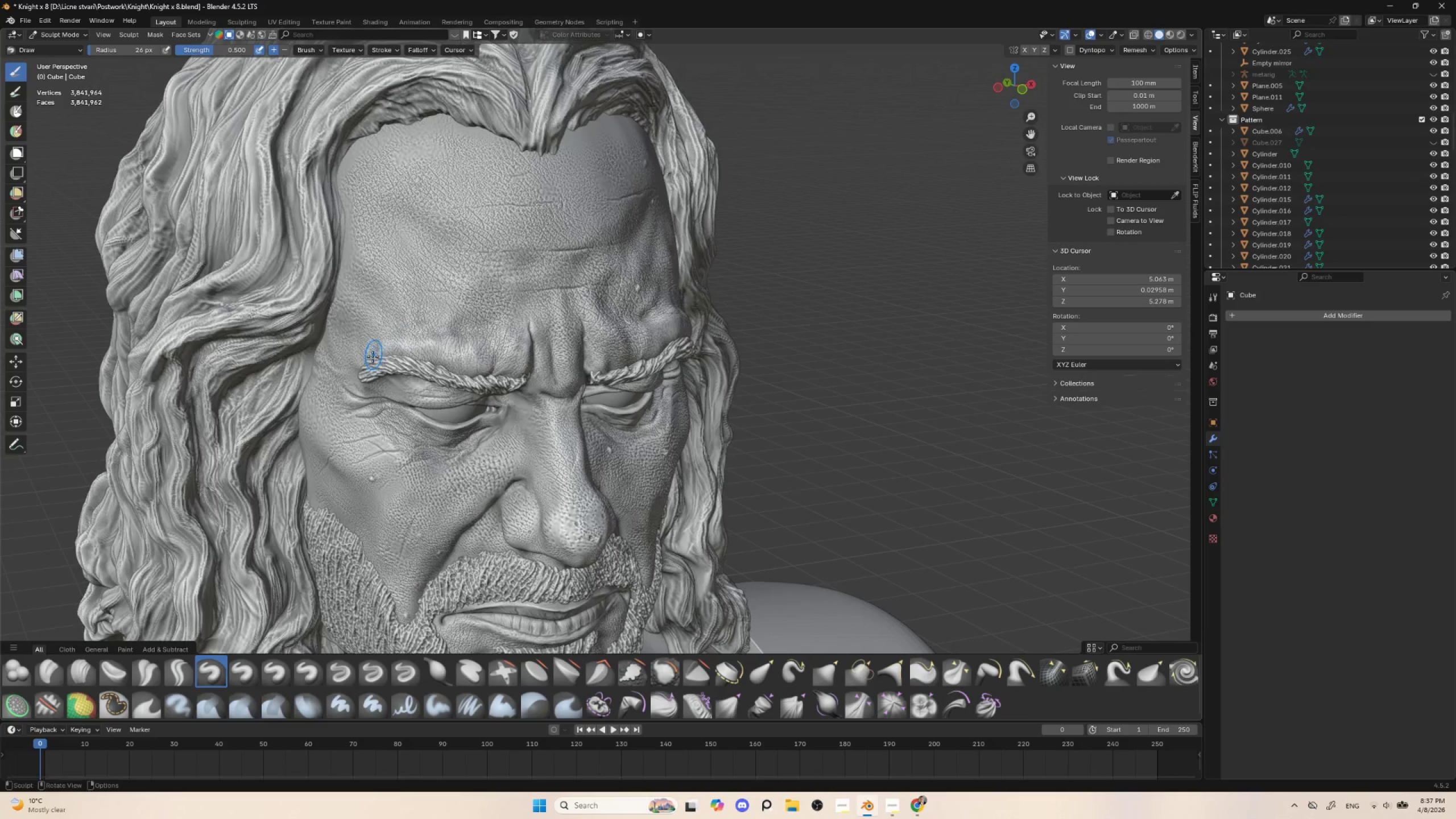 
left_click_drag(start_coordinate=[370, 359], to_coordinate=[388, 338])
 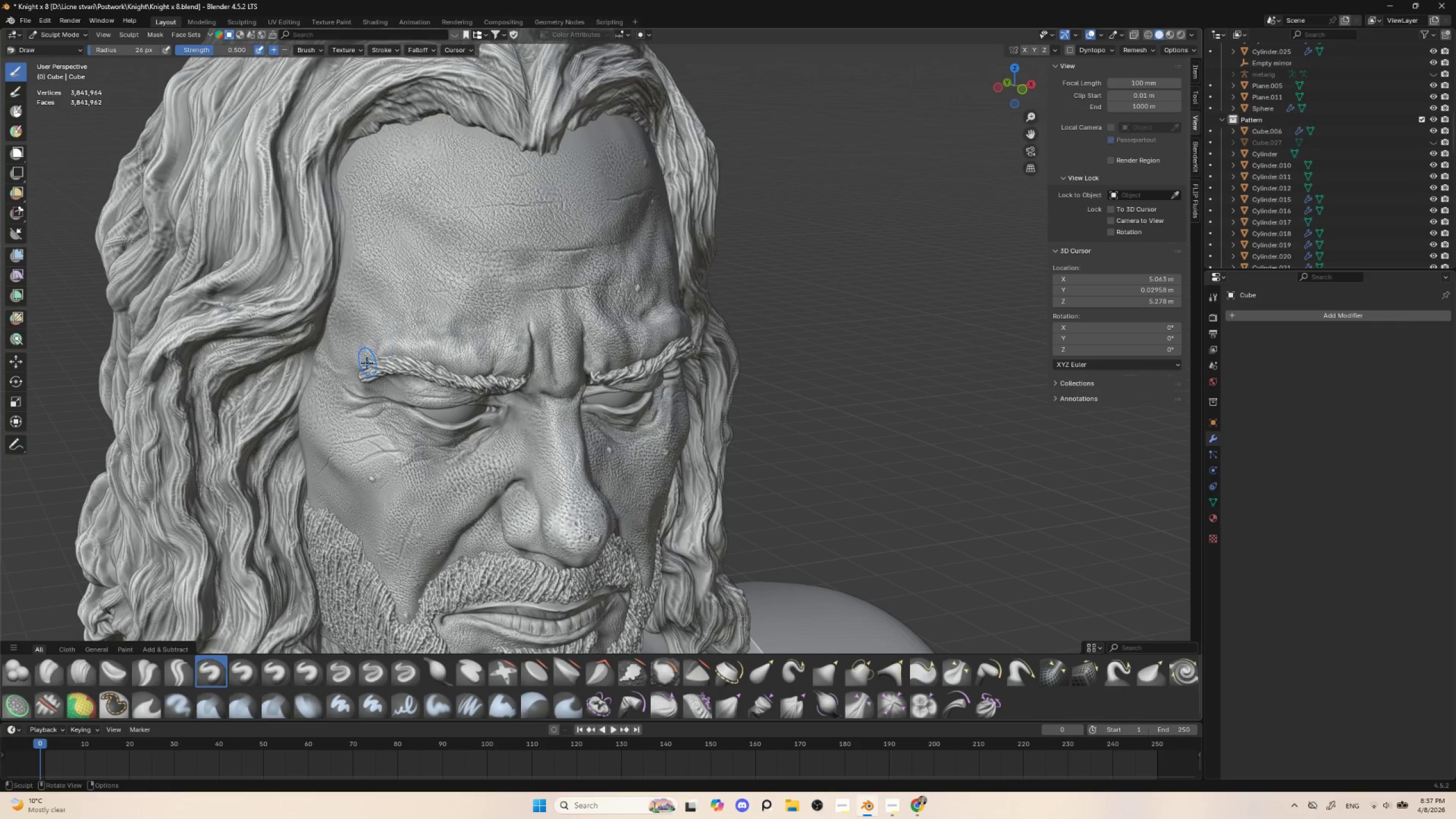 
left_click_drag(start_coordinate=[367, 363], to_coordinate=[384, 344])
 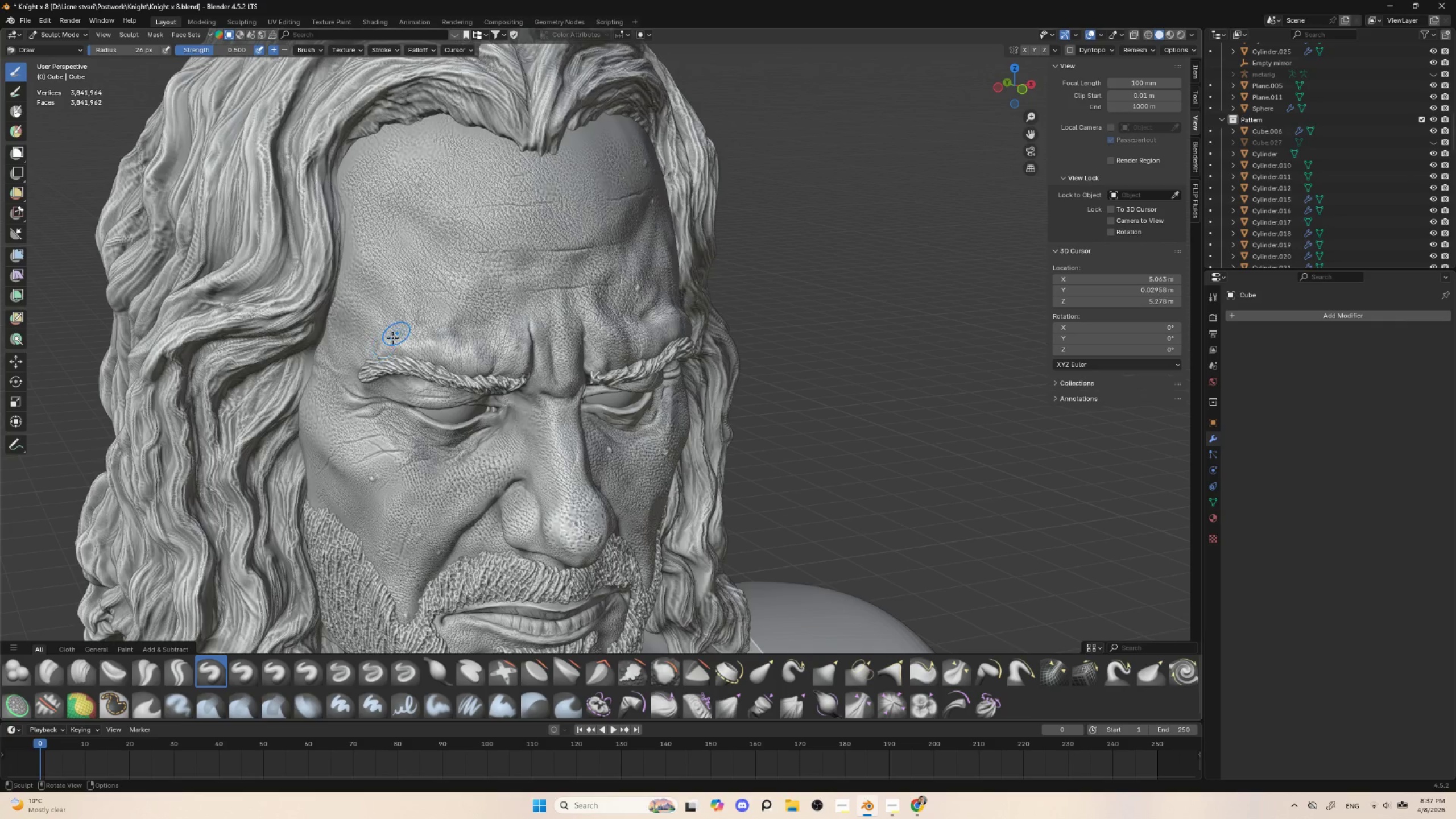 
triple_click([369, 357])
 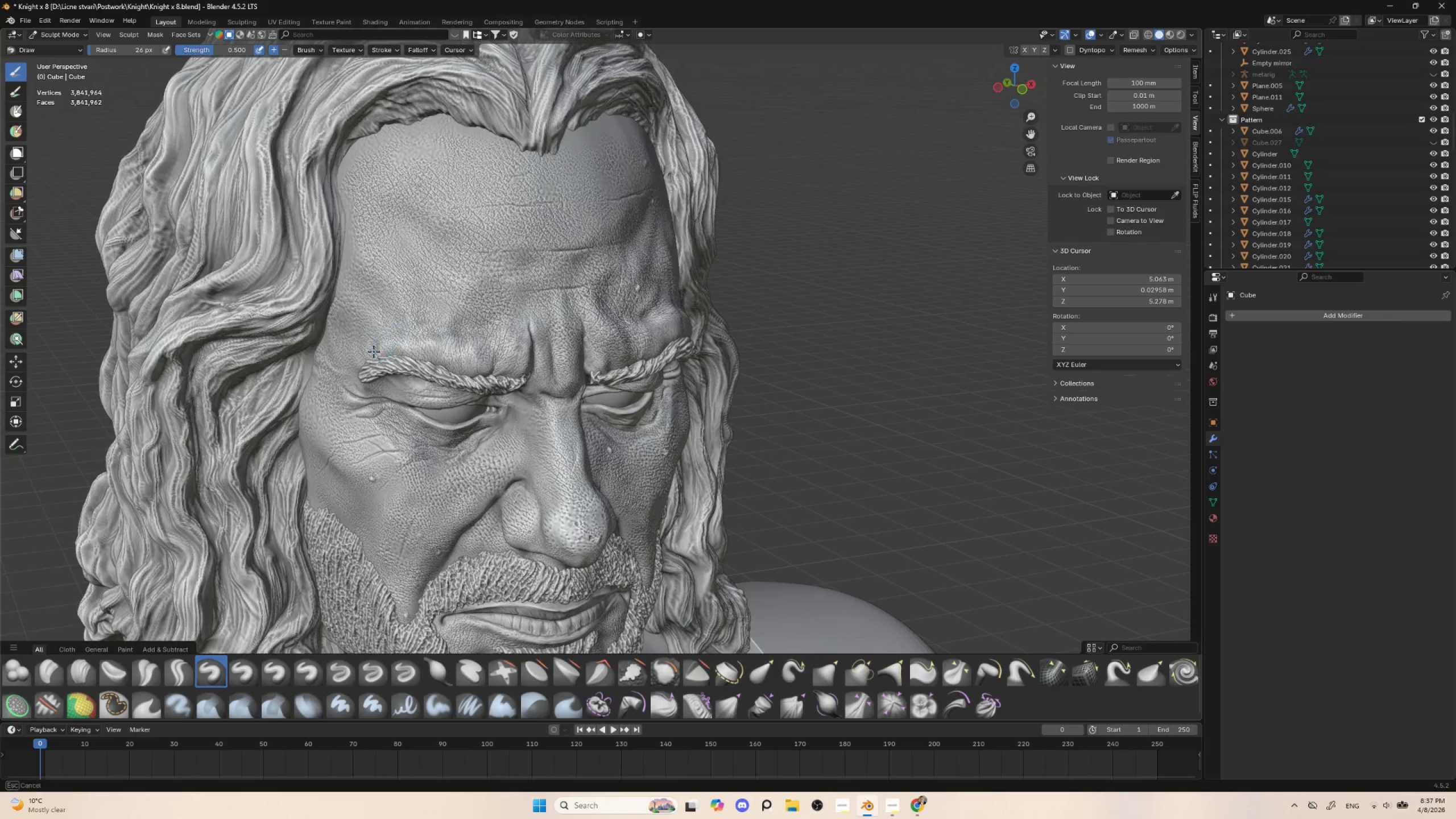 
left_click_drag(start_coordinate=[379, 348], to_coordinate=[396, 337])
 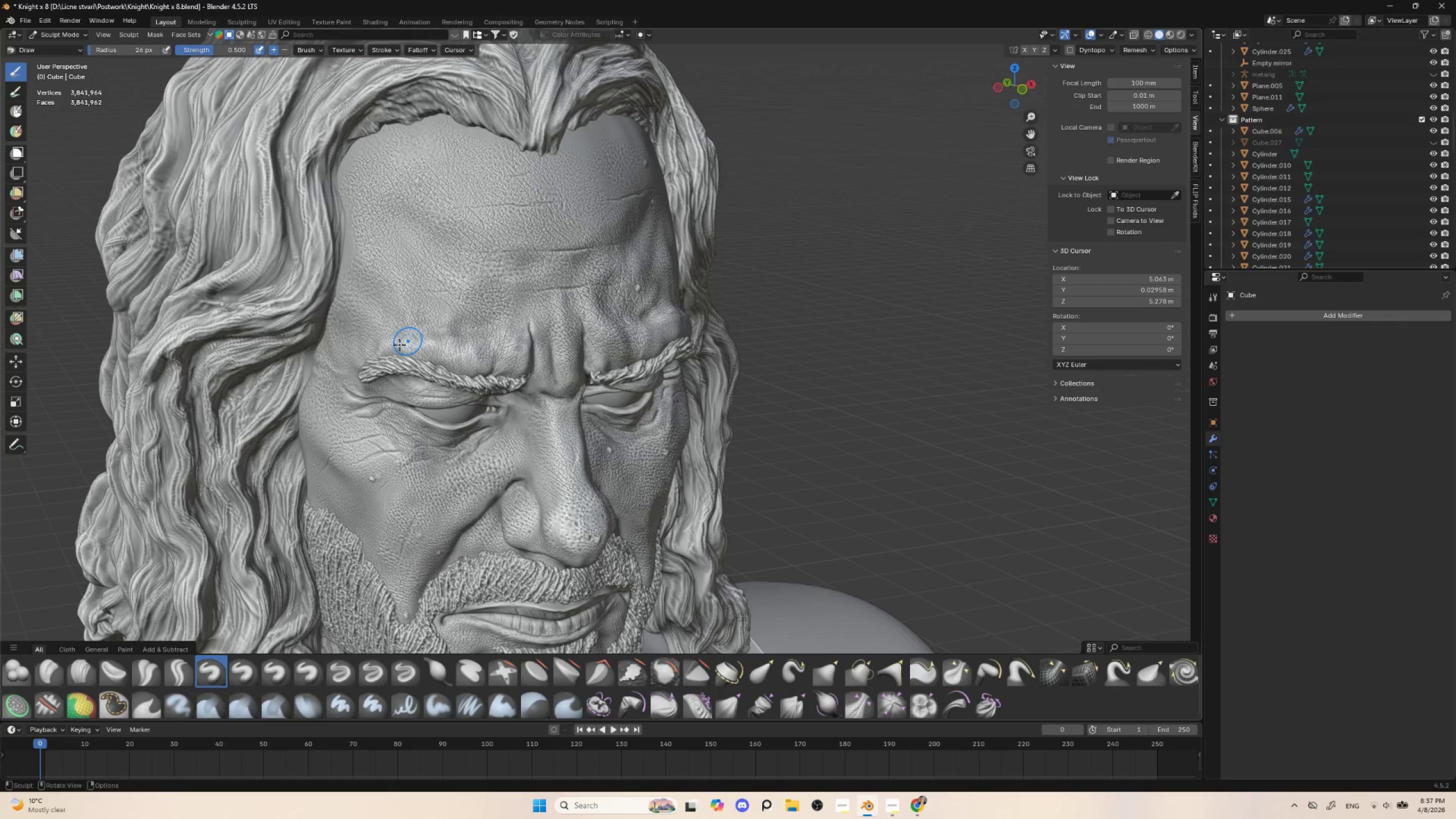 
left_click_drag(start_coordinate=[398, 342], to_coordinate=[427, 330])
 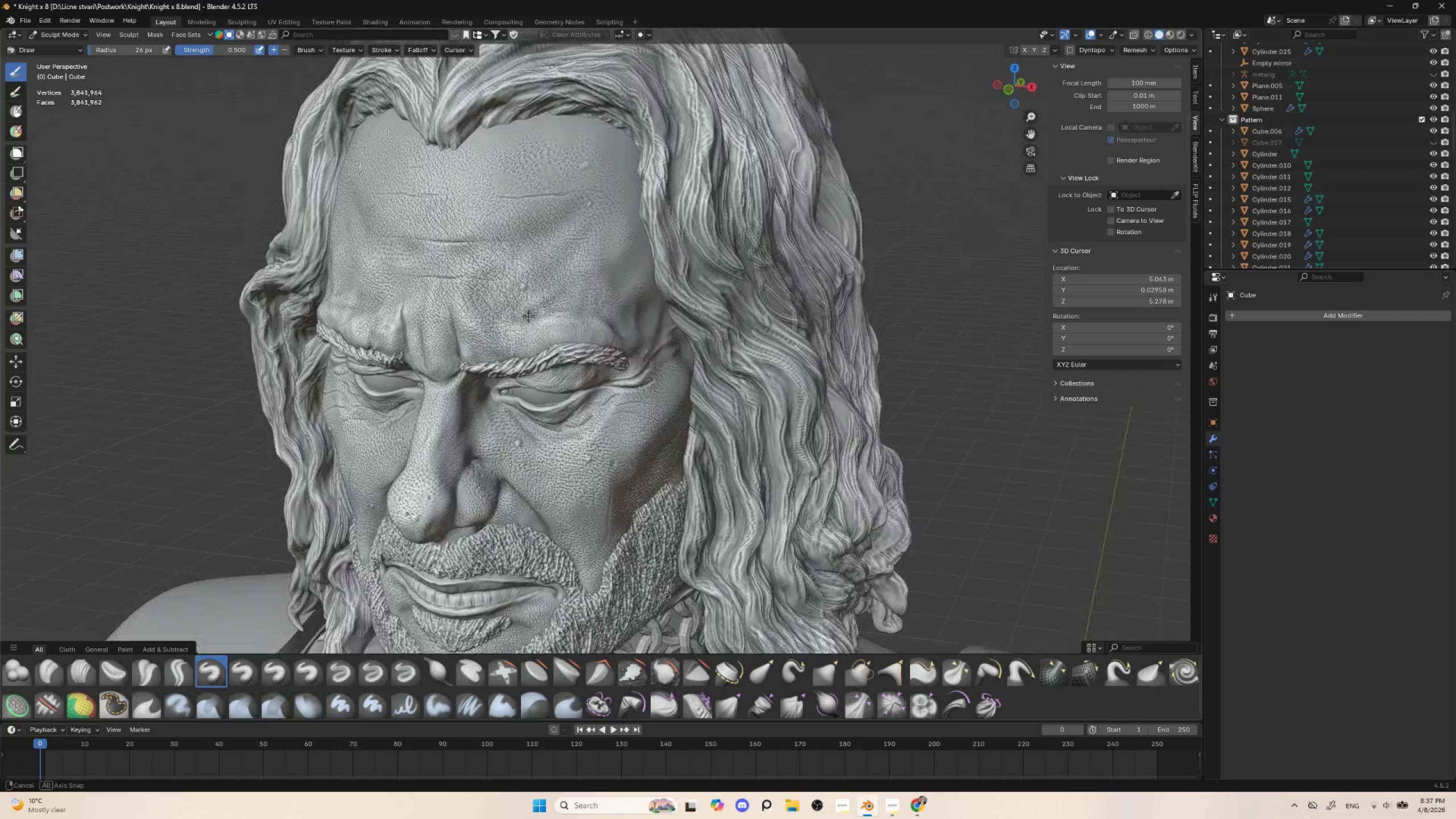 
left_click_drag(start_coordinate=[503, 323], to_coordinate=[524, 336])
 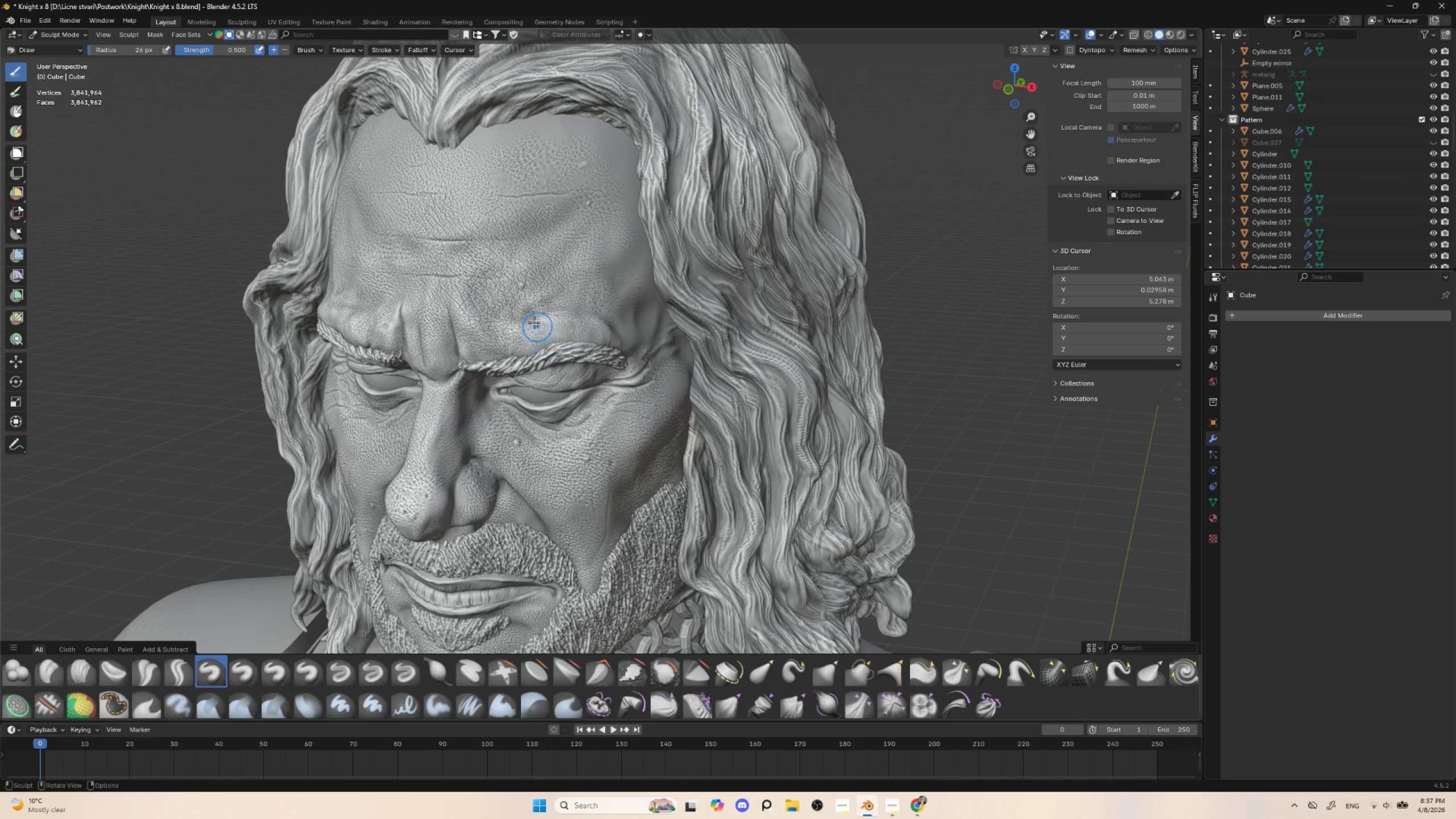 
left_click_drag(start_coordinate=[532, 322], to_coordinate=[544, 334])
 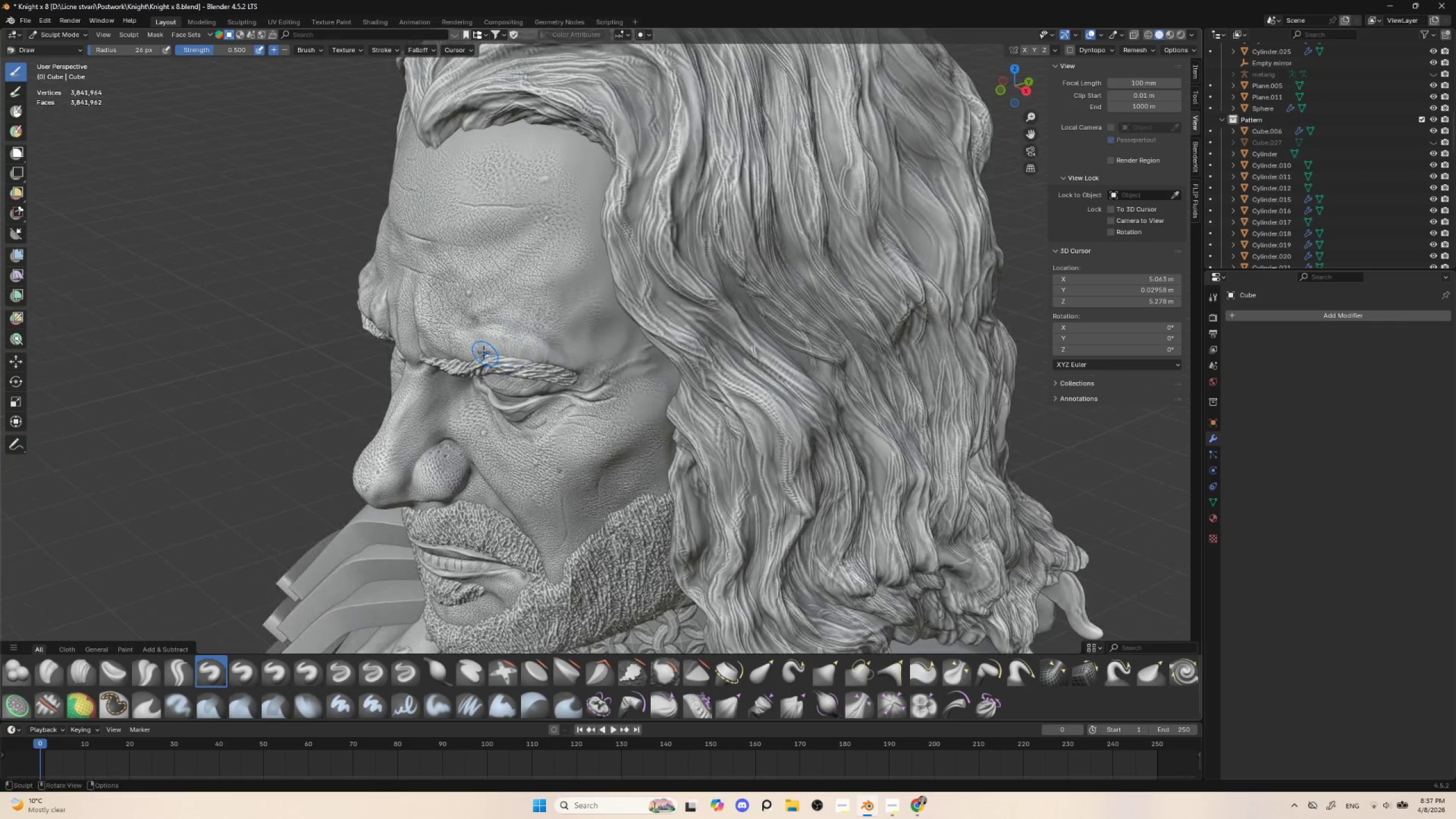 
left_click_drag(start_coordinate=[473, 350], to_coordinate=[503, 344])
 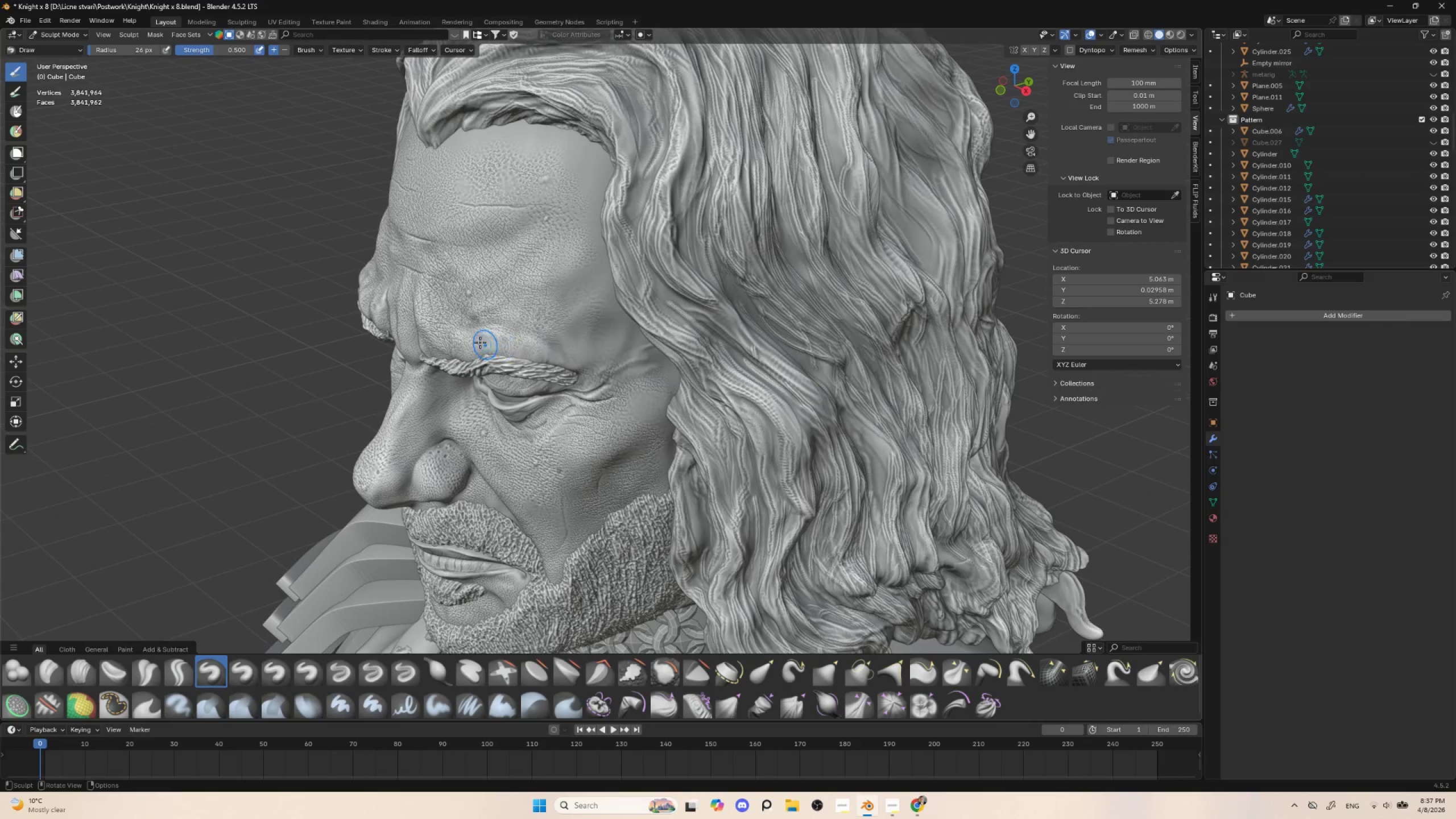 
left_click_drag(start_coordinate=[473, 340], to_coordinate=[508, 348])
 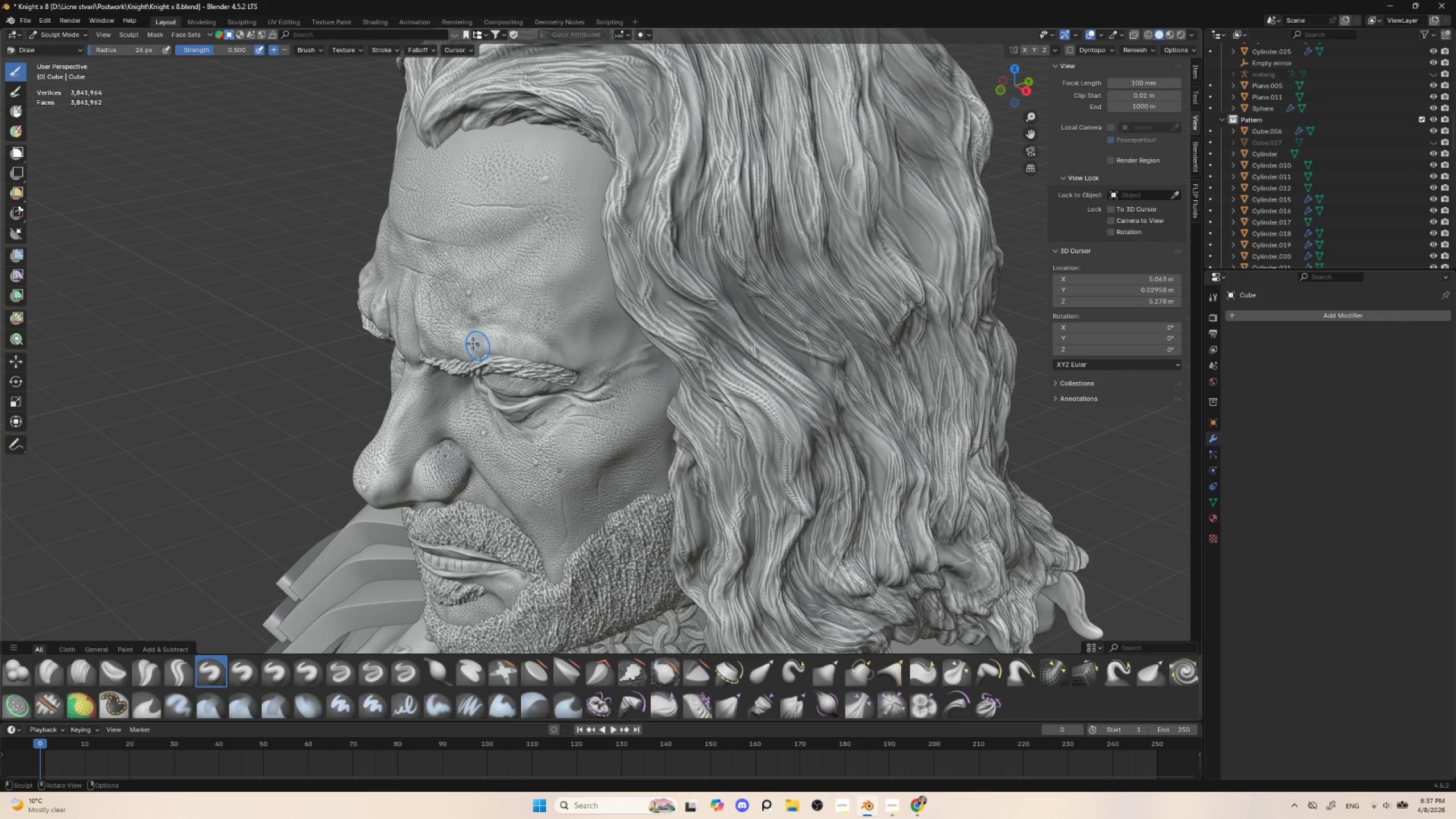 
left_click_drag(start_coordinate=[469, 343], to_coordinate=[499, 345])
 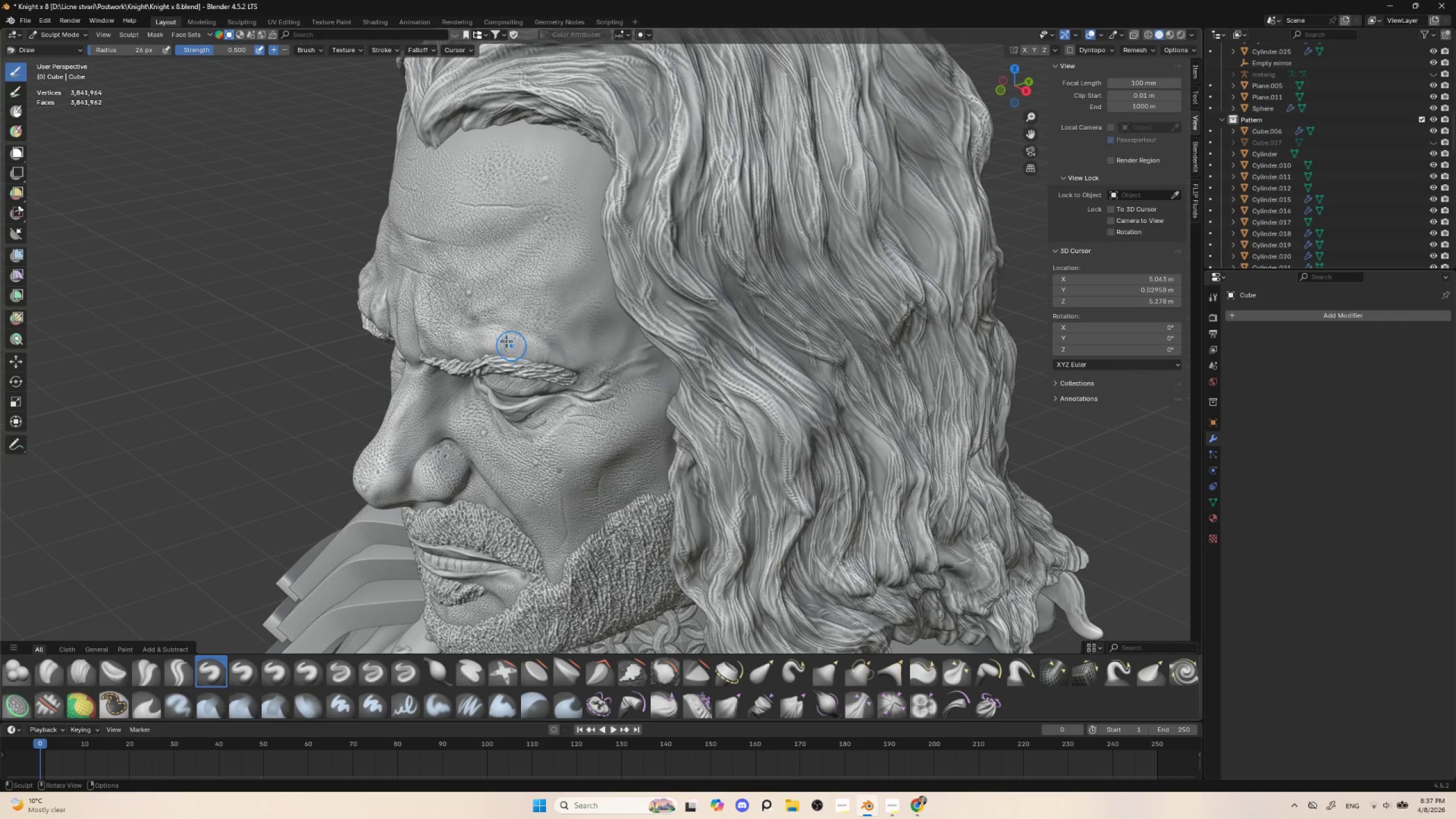 
left_click_drag(start_coordinate=[507, 342], to_coordinate=[520, 348])
 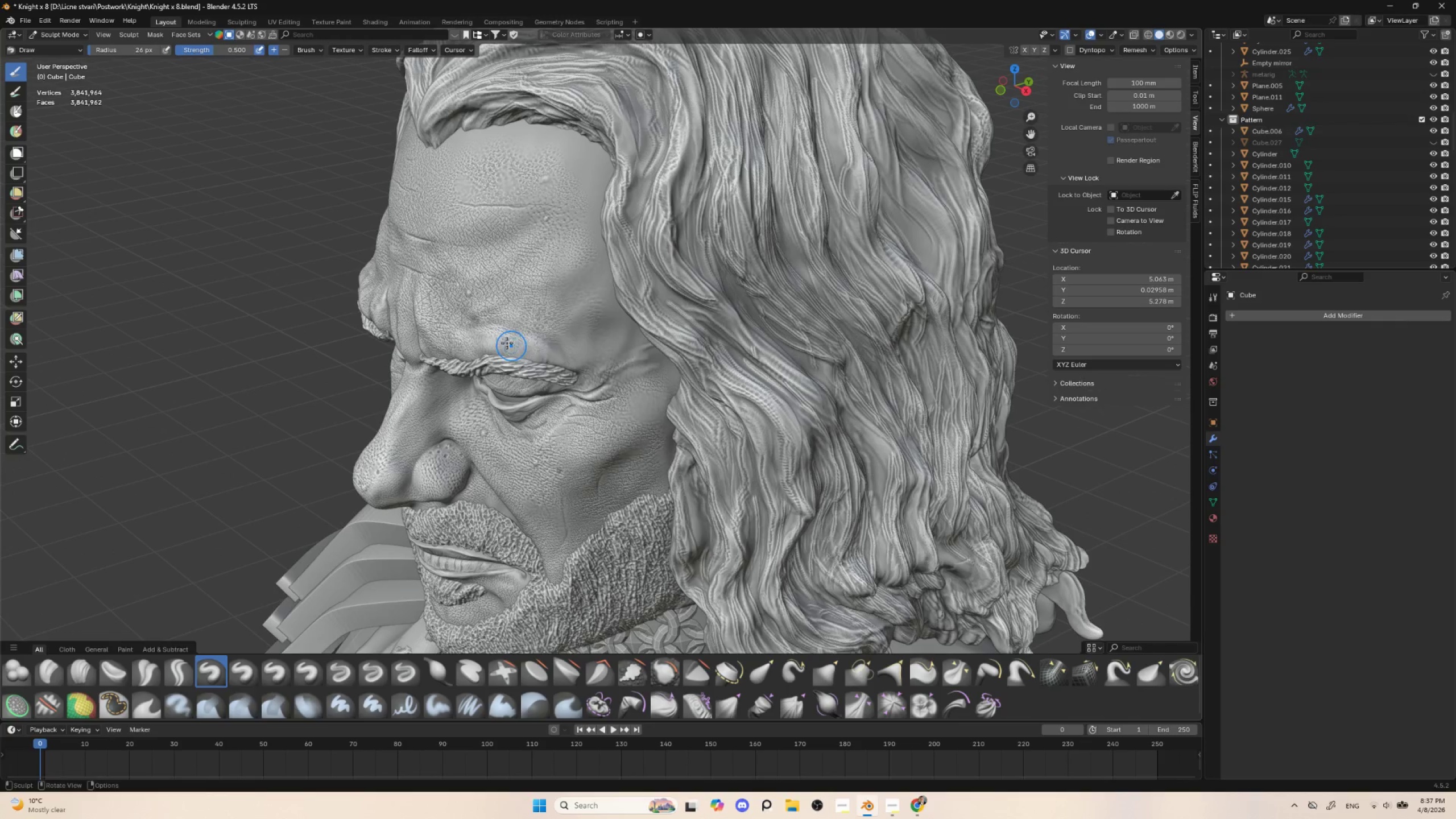 
left_click_drag(start_coordinate=[507, 344], to_coordinate=[529, 354])
 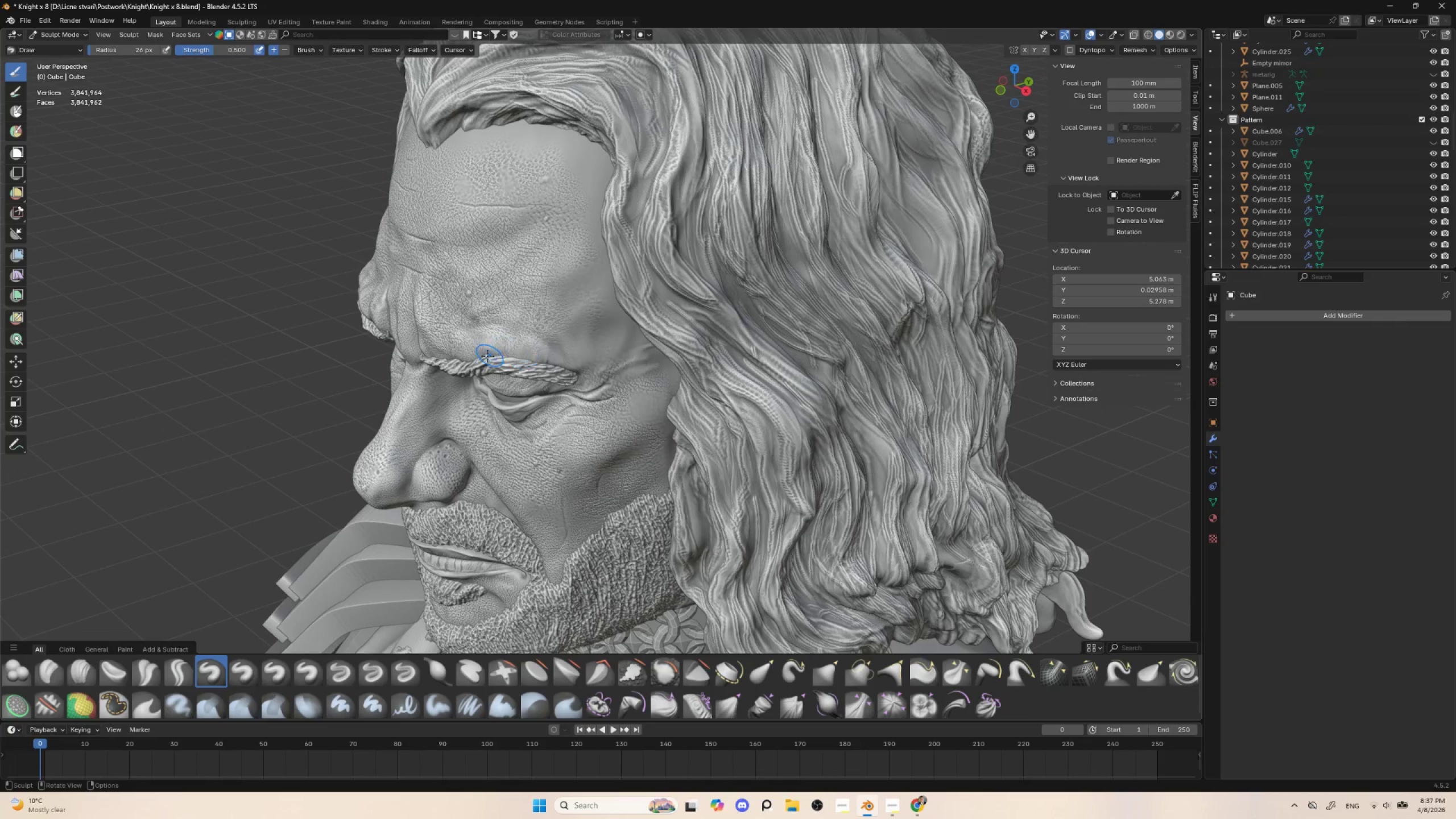 
left_click_drag(start_coordinate=[484, 354], to_coordinate=[506, 355])
 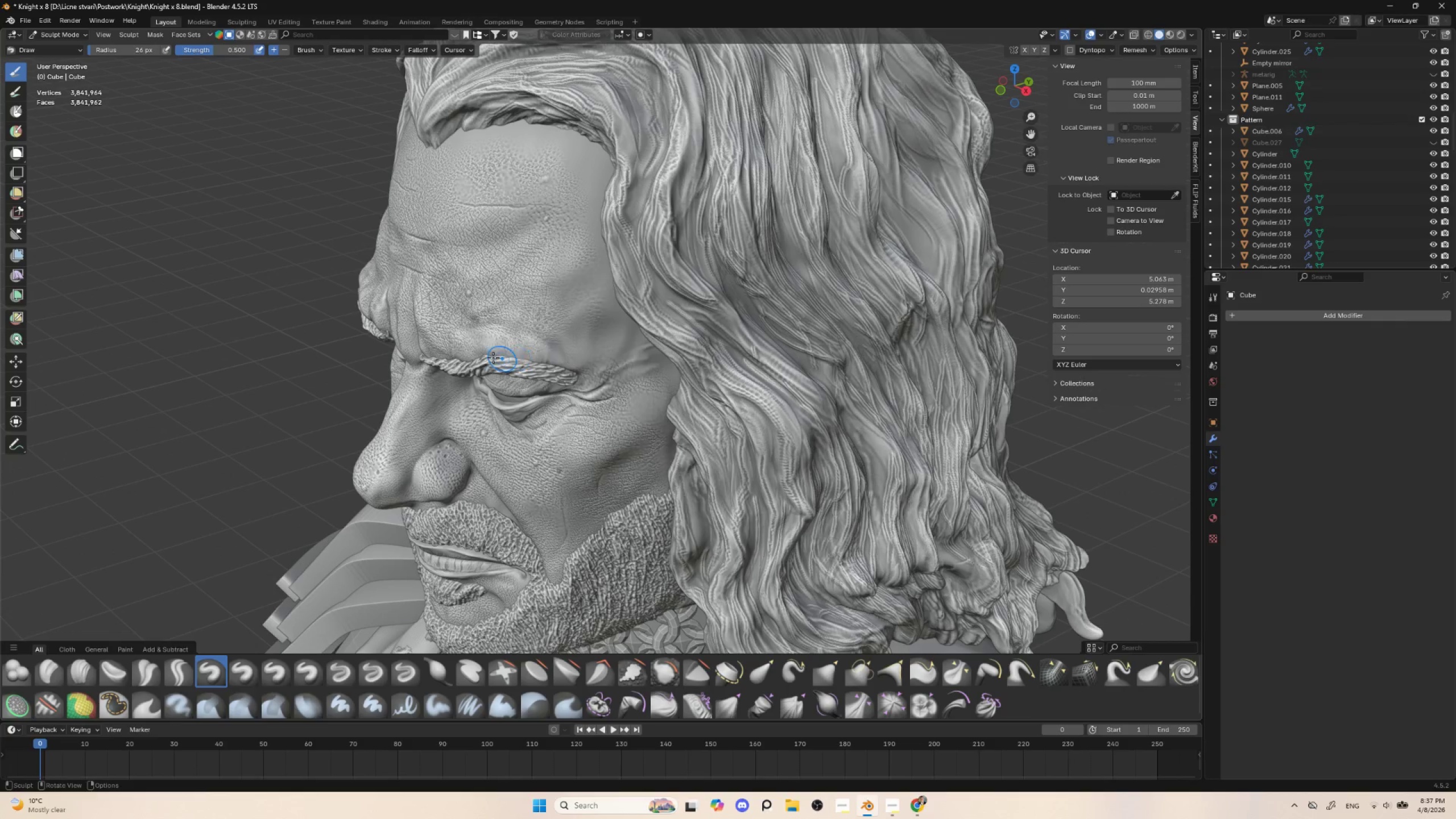 
left_click_drag(start_coordinate=[488, 357], to_coordinate=[510, 357])
 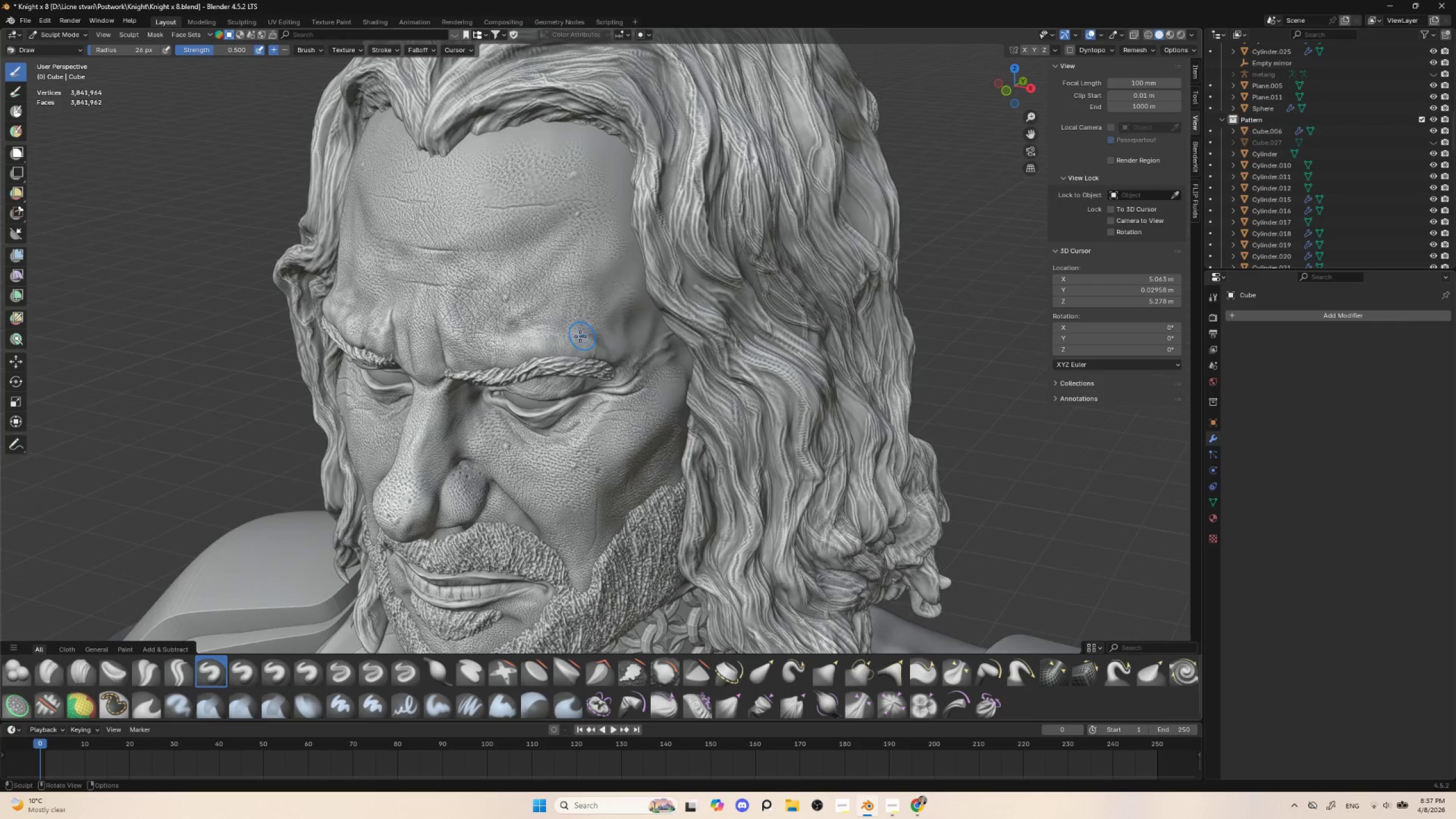 
left_click_drag(start_coordinate=[573, 338], to_coordinate=[588, 348])
 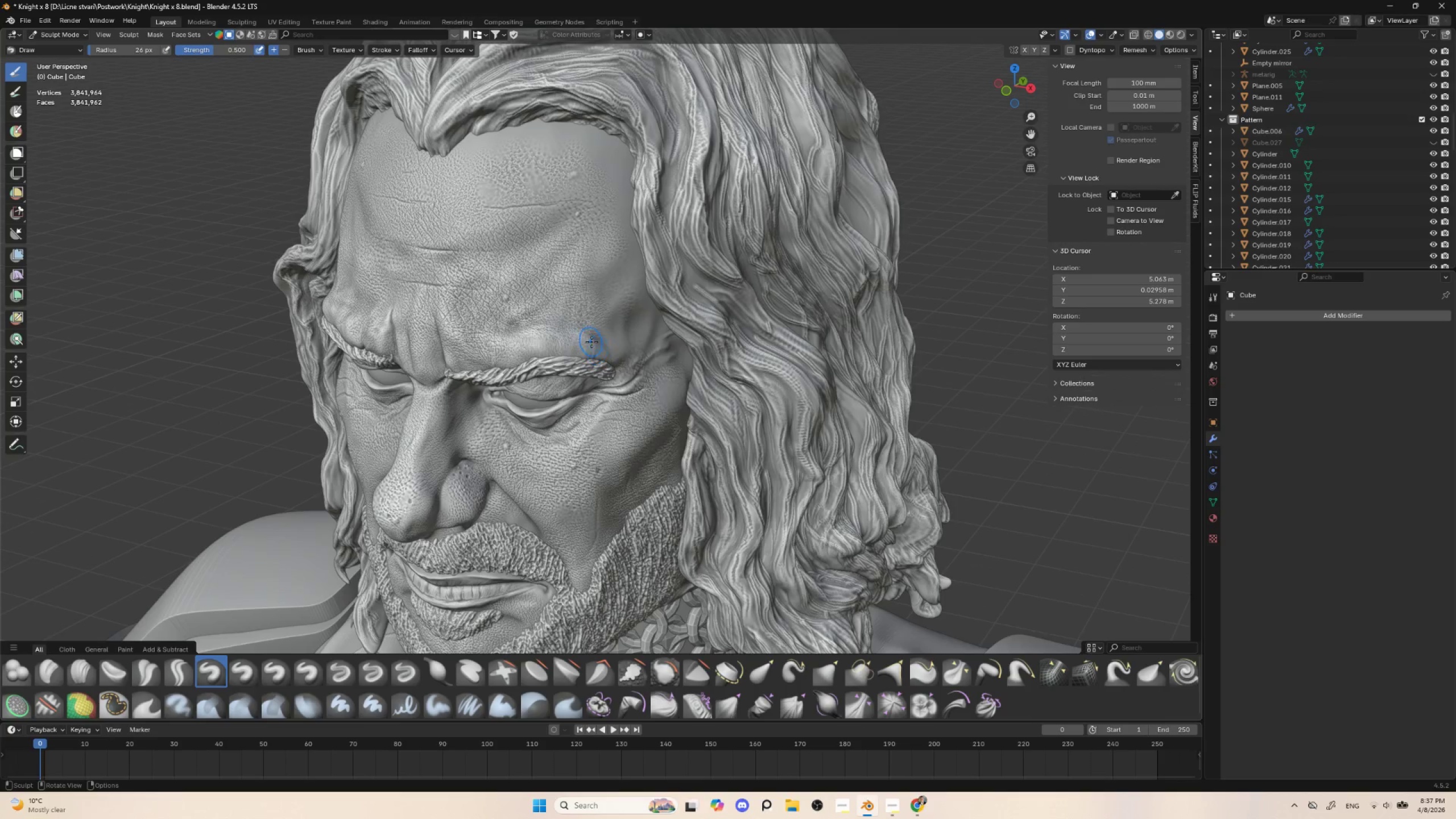 
left_click_drag(start_coordinate=[592, 342], to_coordinate=[617, 355])
 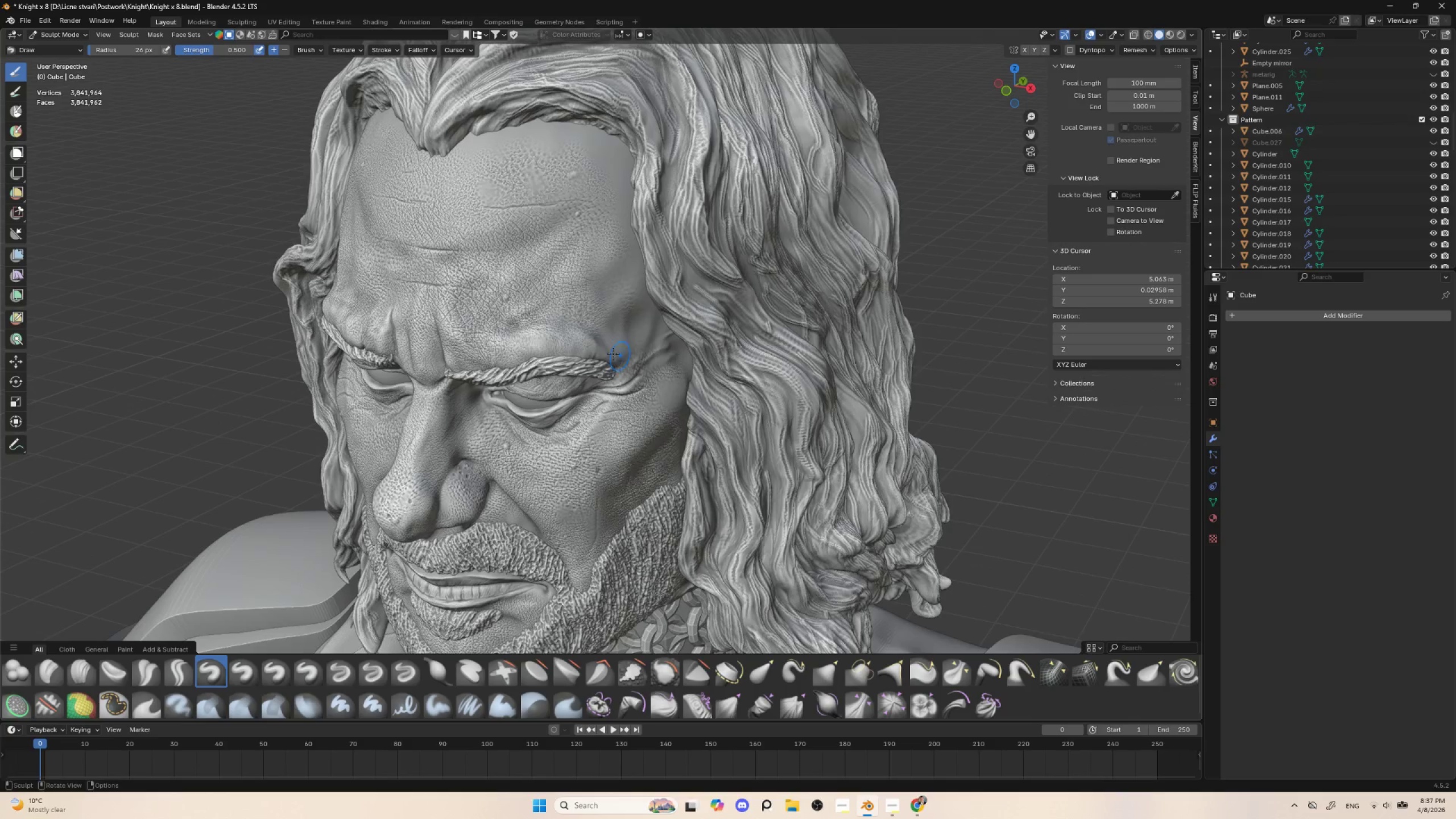 
left_click_drag(start_coordinate=[599, 344], to_coordinate=[618, 356])
 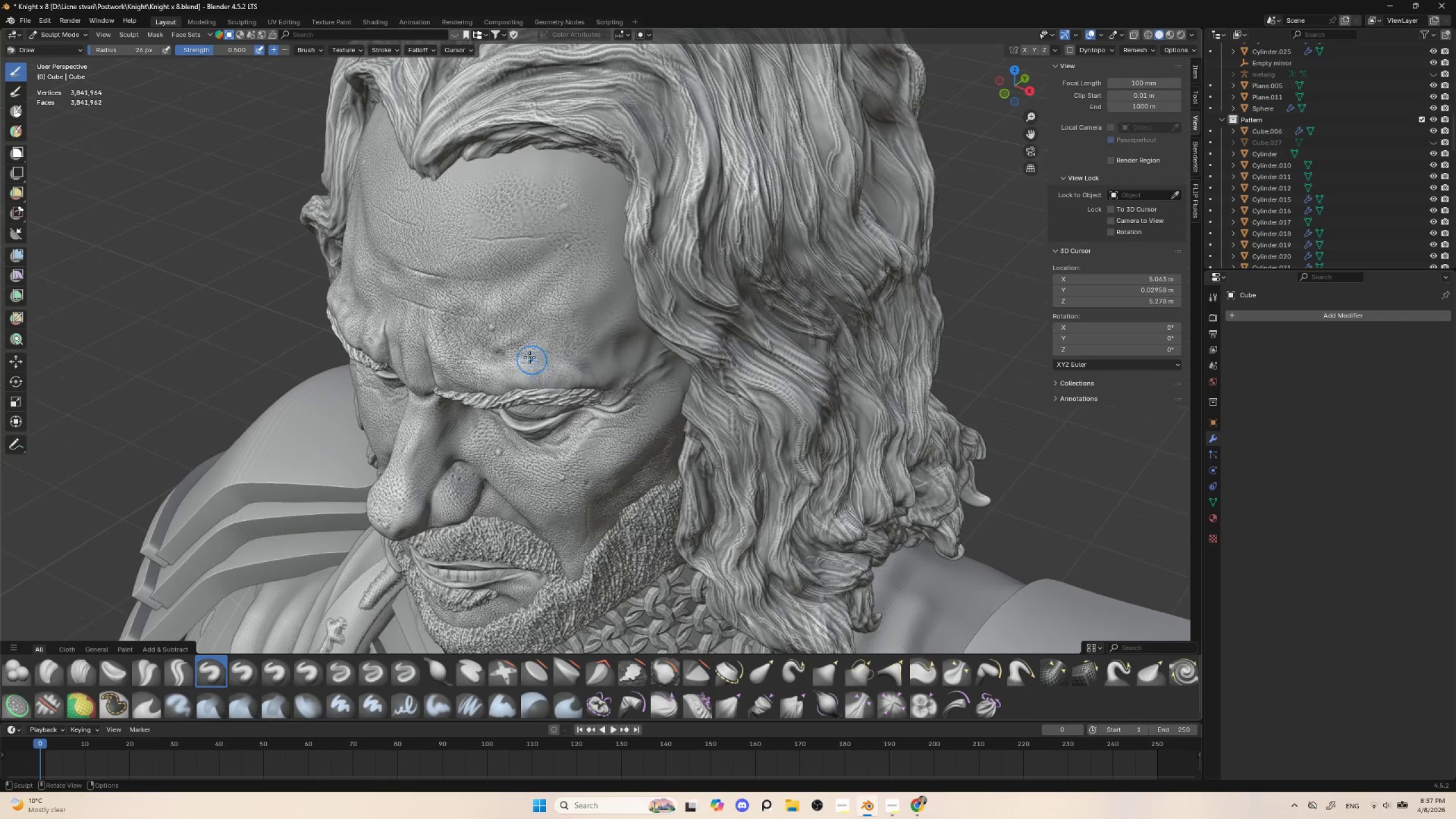 
left_click_drag(start_coordinate=[503, 354], to_coordinate=[519, 360])
 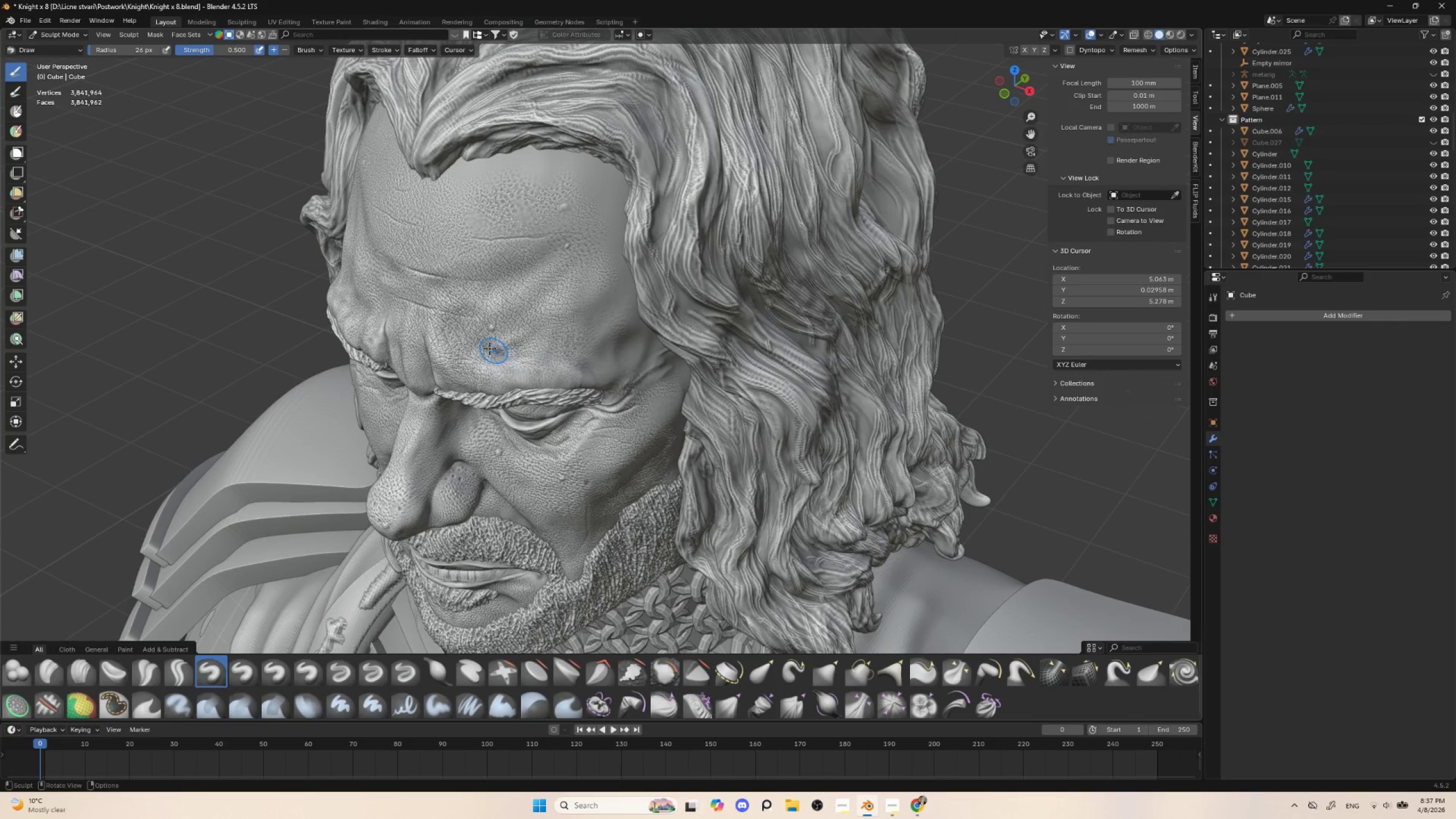 
left_click_drag(start_coordinate=[488, 347], to_coordinate=[512, 355])
 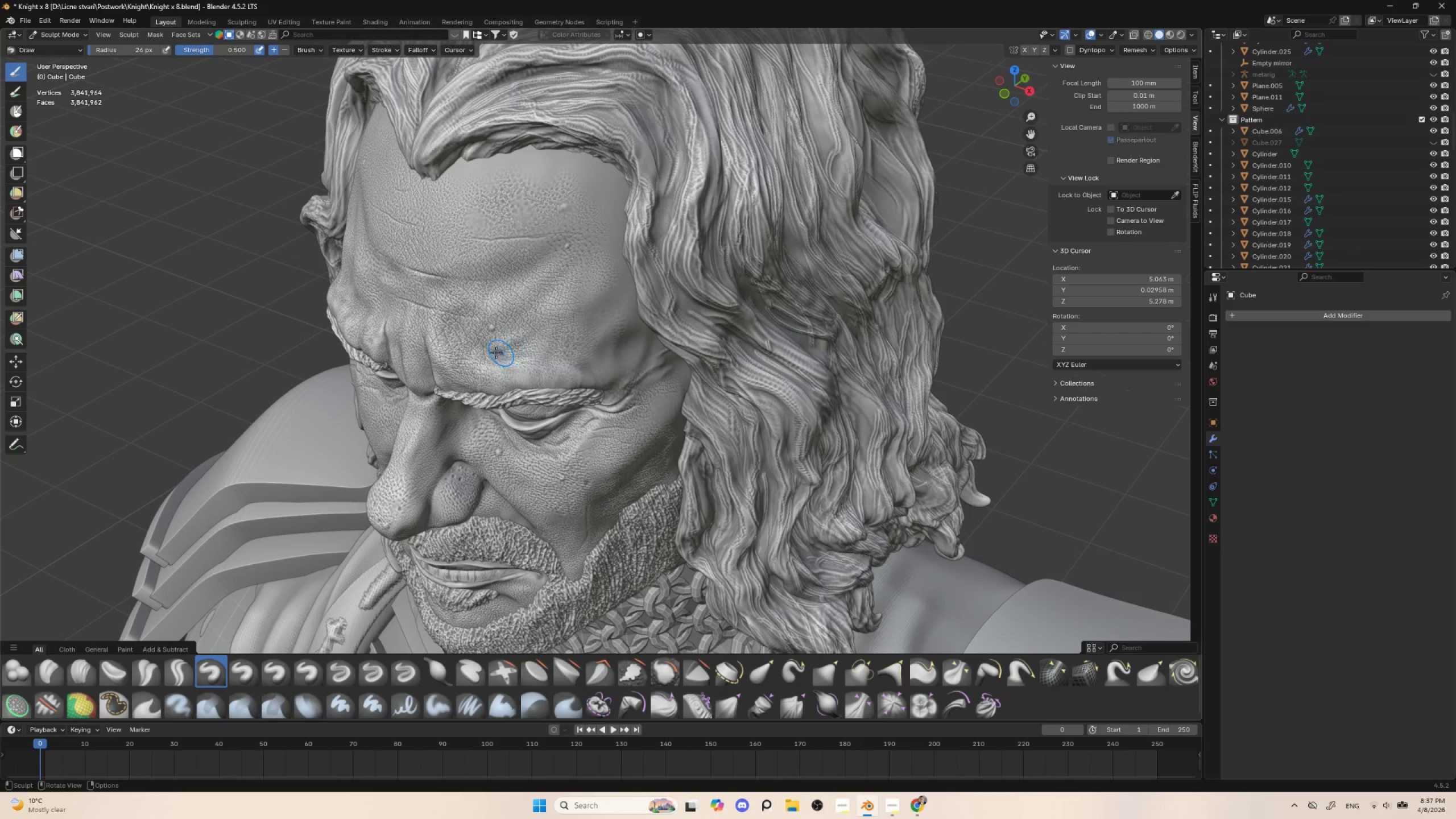 
left_click_drag(start_coordinate=[487, 349], to_coordinate=[508, 355])
 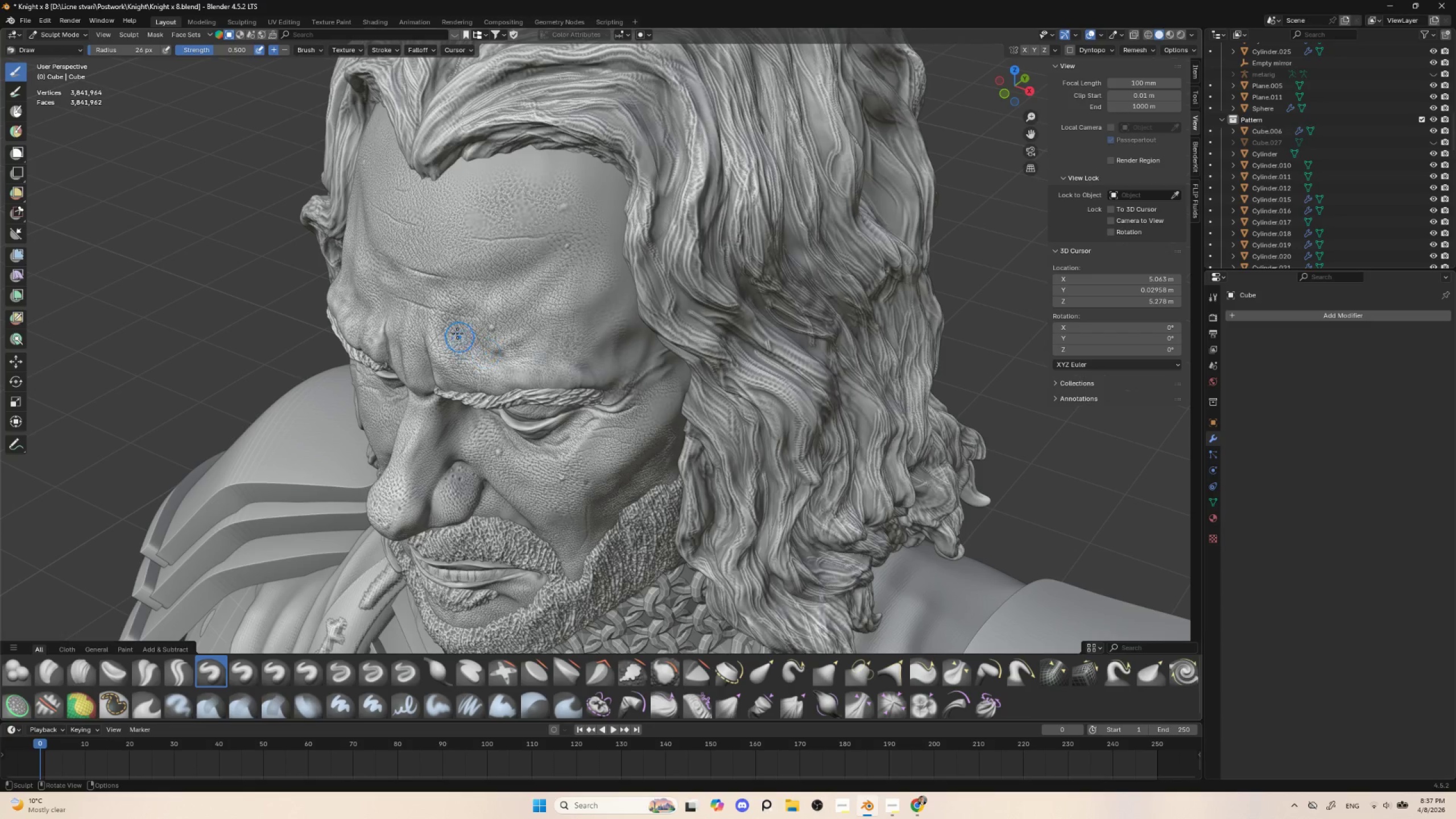 
left_click_drag(start_coordinate=[454, 328], to_coordinate=[460, 338])
 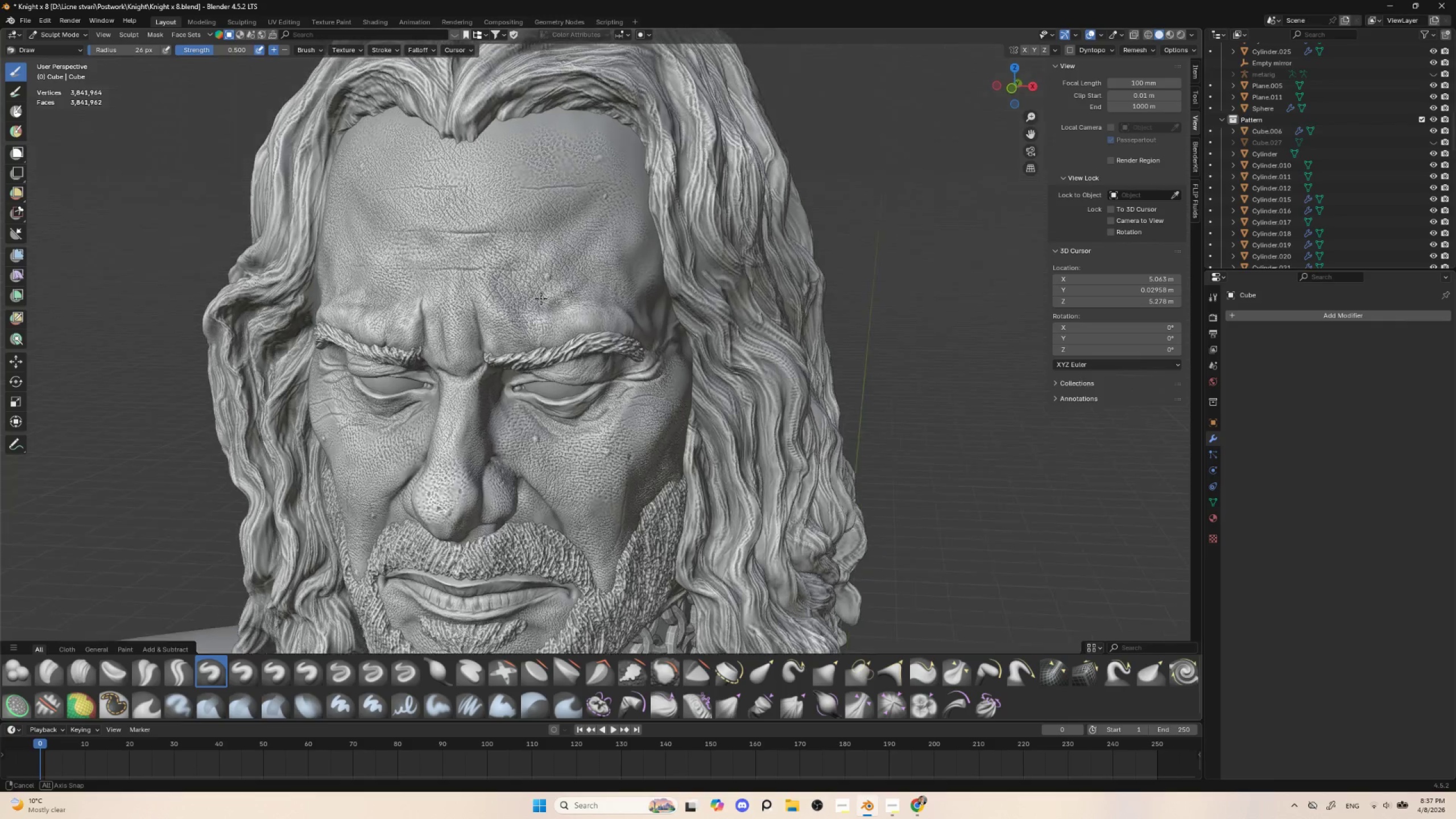 
hold_key(key=AltLeft, duration=0.39)
 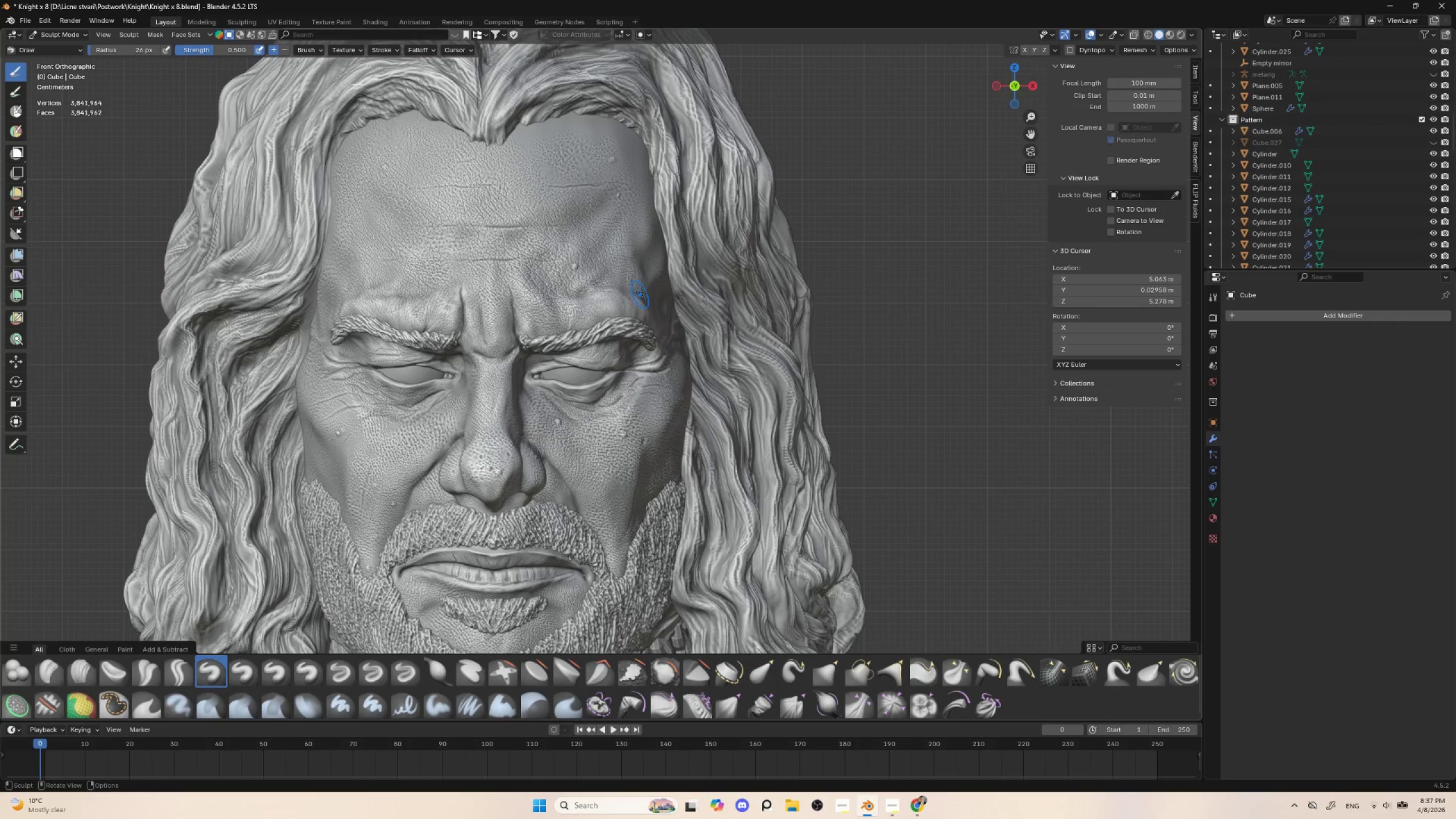 
hold_key(key=ControlLeft, duration=1.53)
left_click_drag(start_coordinate=[511, 301], to_coordinate=[540, 300])
 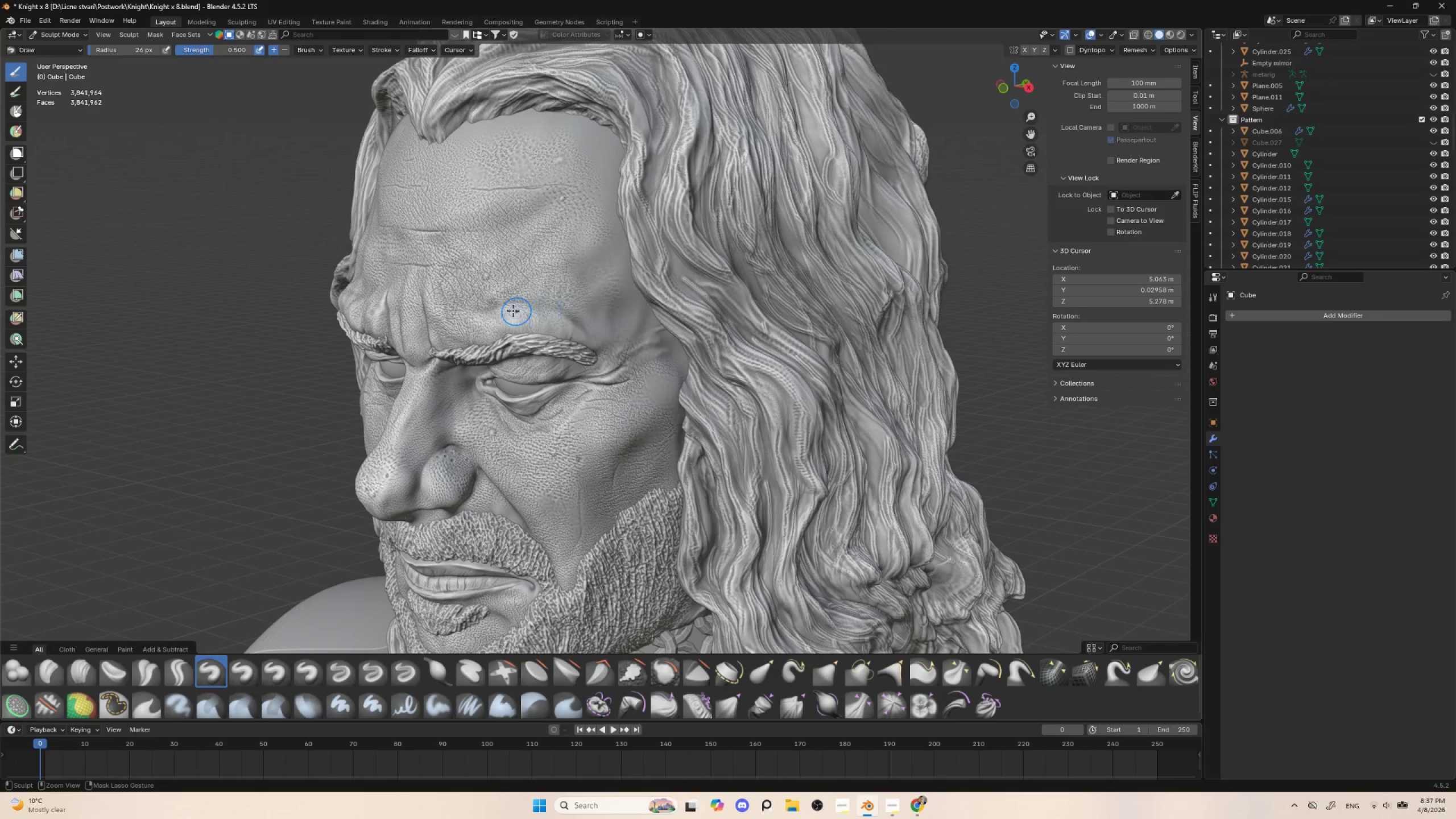 
left_click_drag(start_coordinate=[514, 309], to_coordinate=[545, 306])
 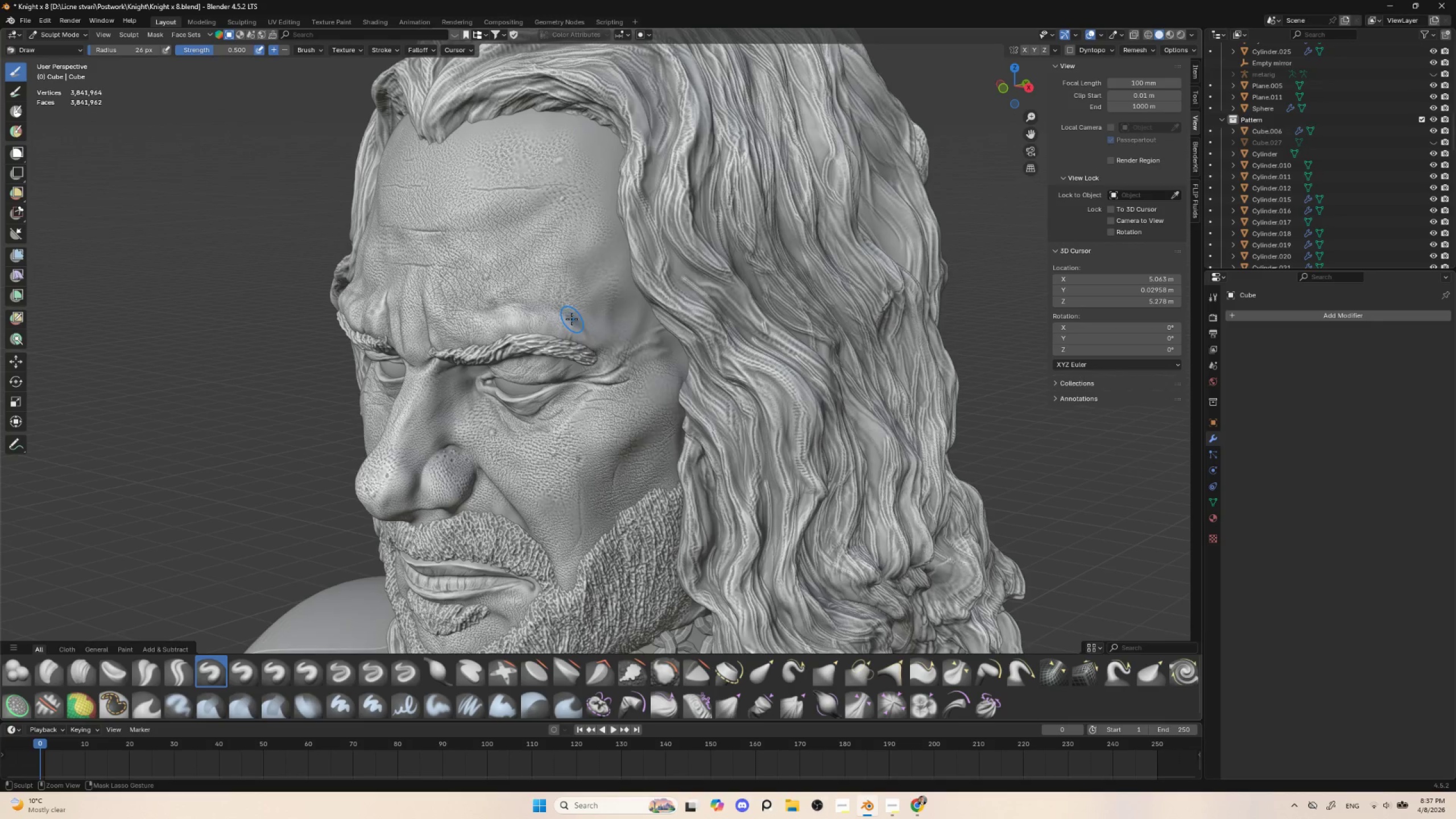 
left_click_drag(start_coordinate=[562, 306], to_coordinate=[581, 318])
 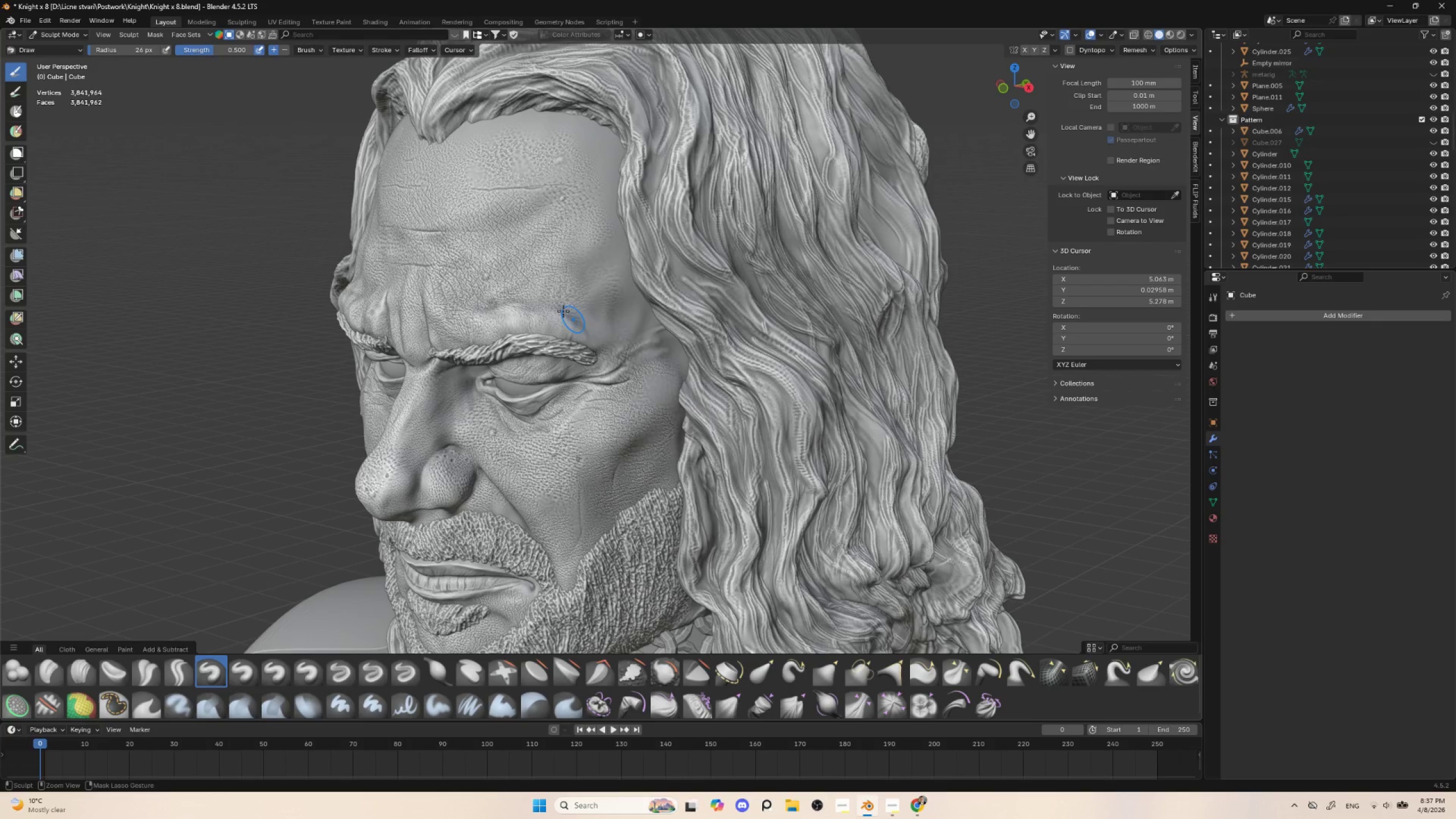 
hold_key(key=ControlLeft, duration=1.51)
left_click_drag(start_coordinate=[548, 303], to_coordinate=[578, 321])
 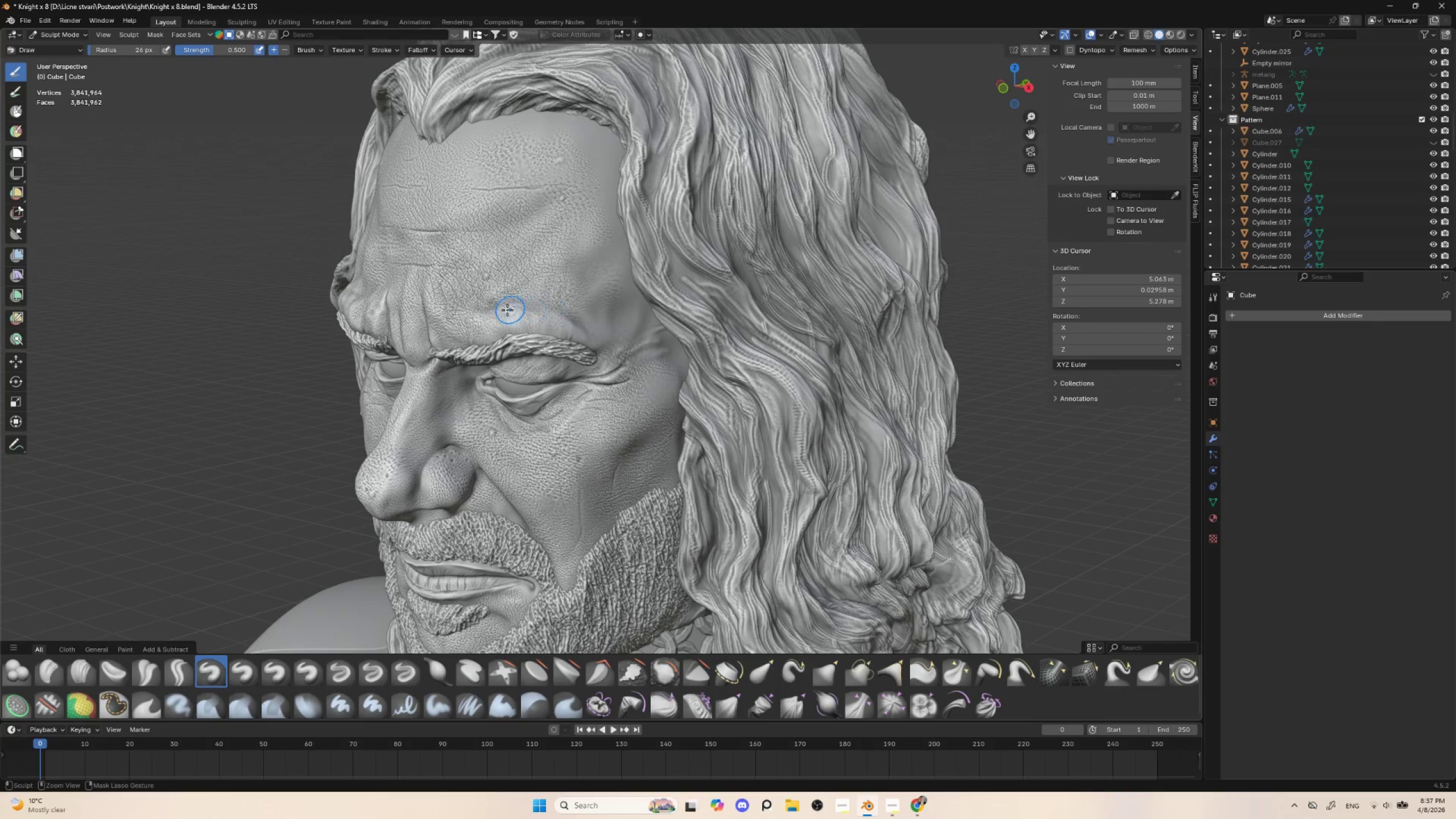 
left_click_drag(start_coordinate=[494, 312], to_coordinate=[508, 310])
 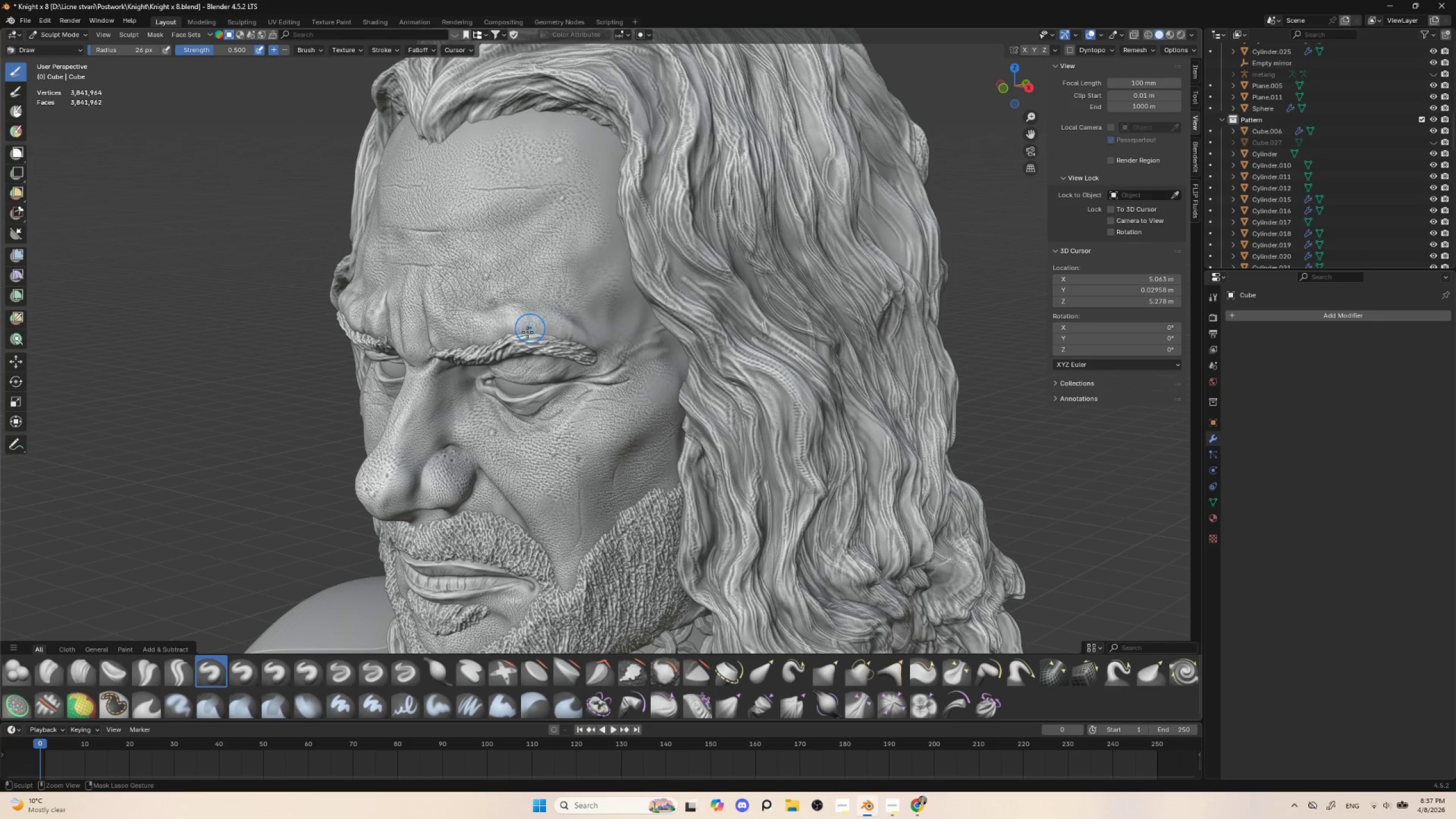 
hold_key(key=ControlLeft, duration=0.86)
left_click_drag(start_coordinate=[514, 328], to_coordinate=[527, 329])
 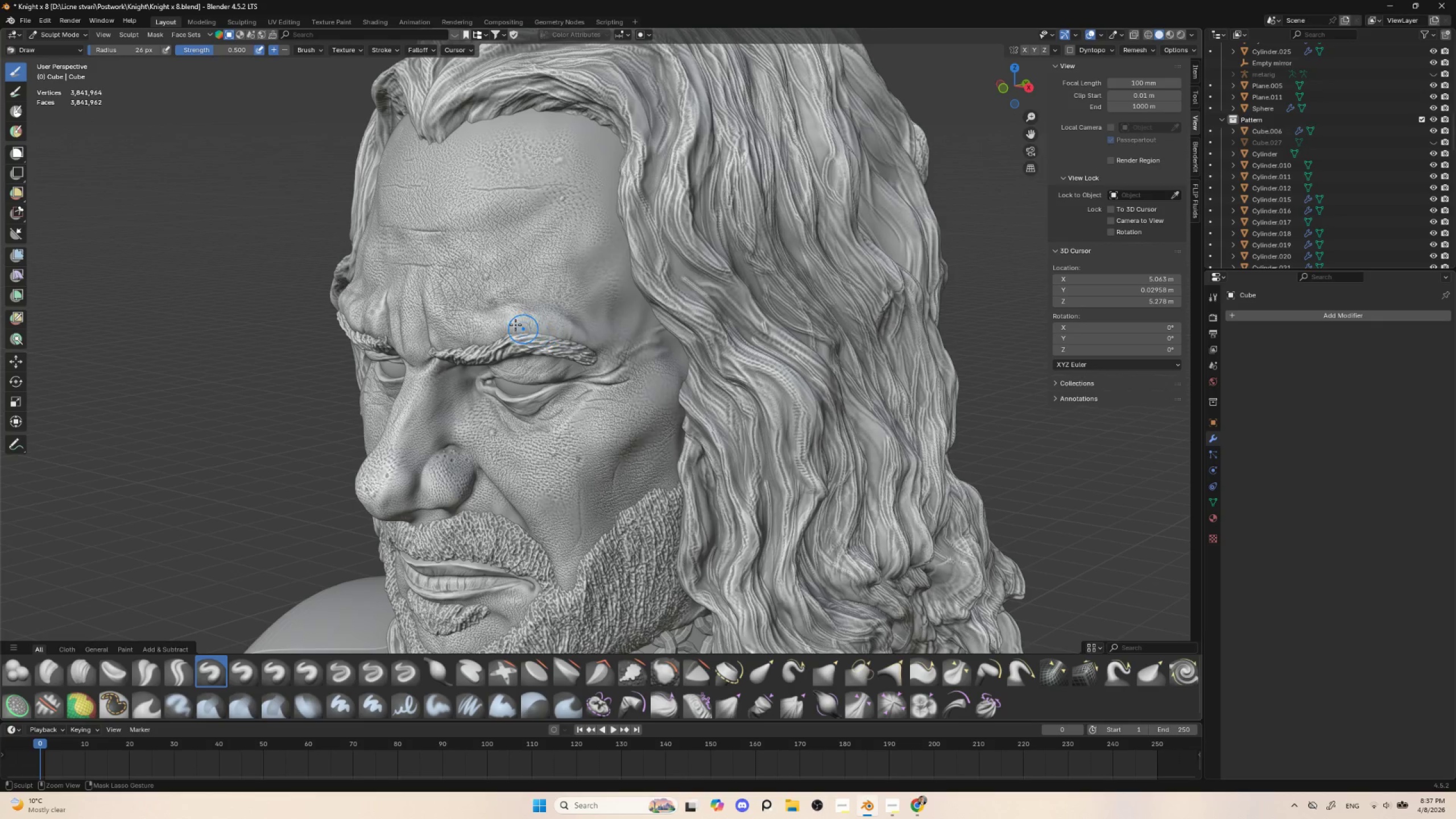 
left_click_drag(start_coordinate=[512, 322], to_coordinate=[533, 328])
 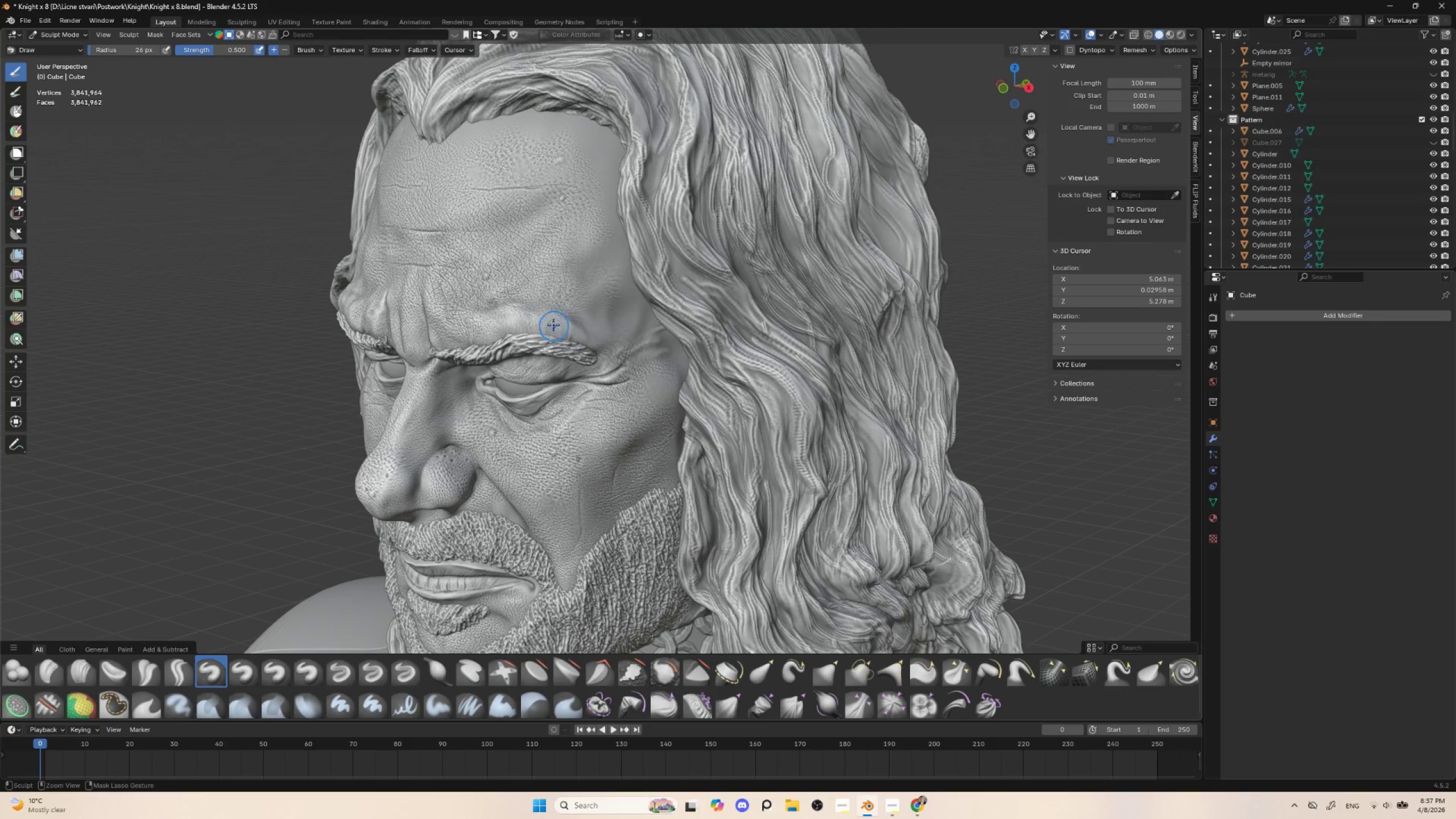 
hold_key(key=ControlLeft, duration=1.95)
left_click_drag(start_coordinate=[440, 356], to_coordinate=[416, 368])
 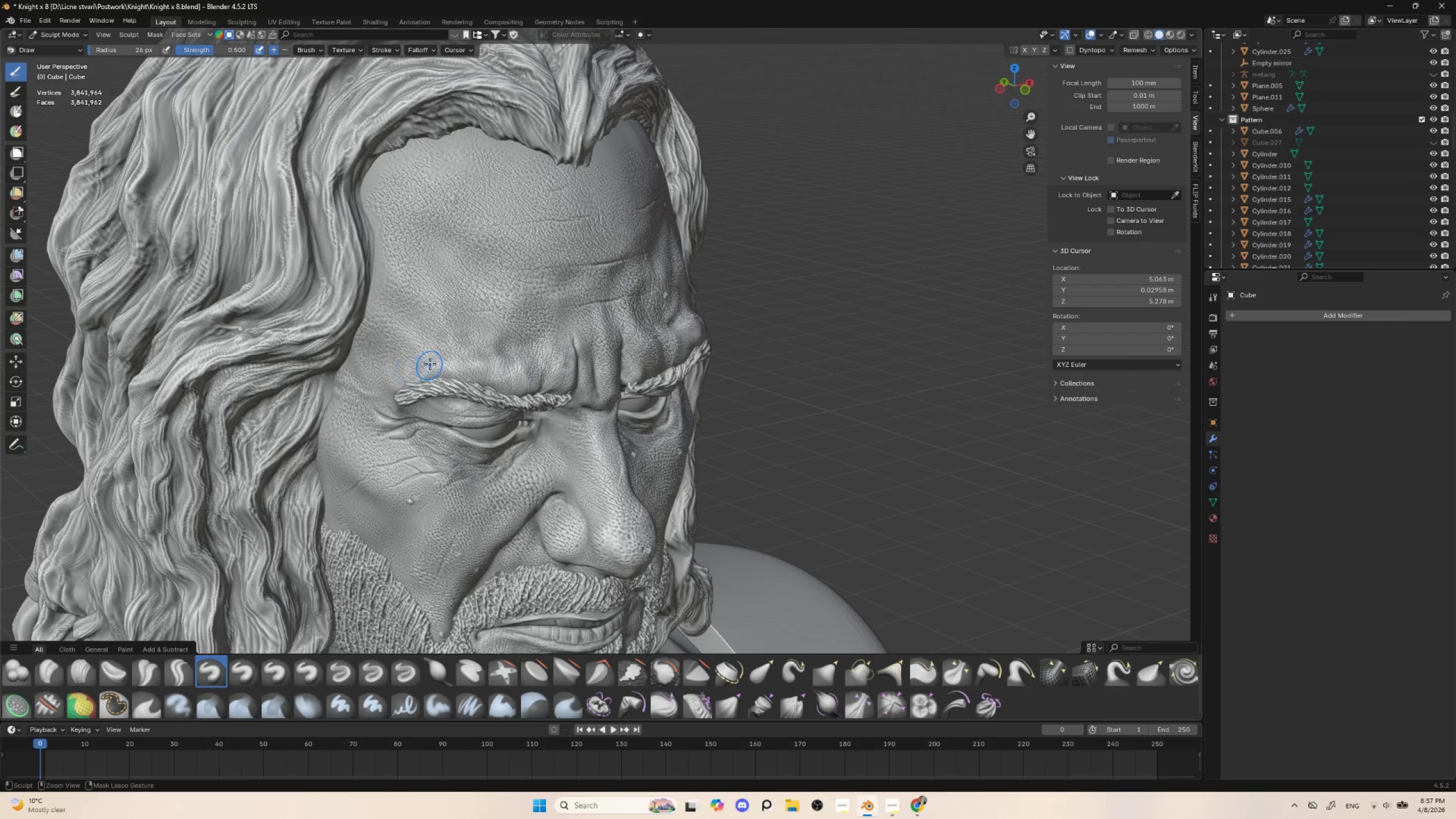 
hold_key(key=ControlLeft, duration=1.45)
left_click_drag(start_coordinate=[407, 370], to_coordinate=[411, 367])
 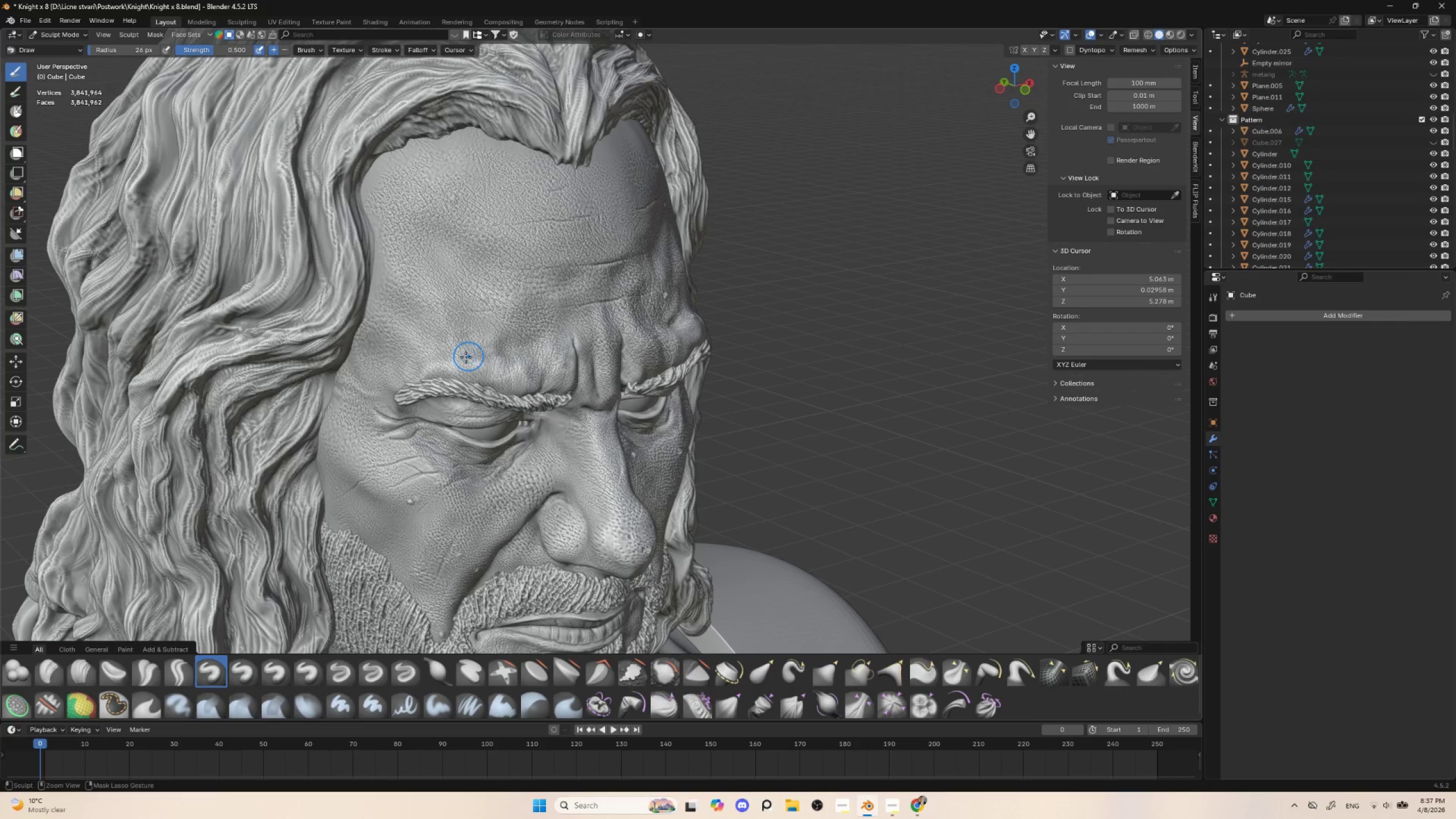 
left_click_drag(start_coordinate=[459, 348], to_coordinate=[489, 353])
 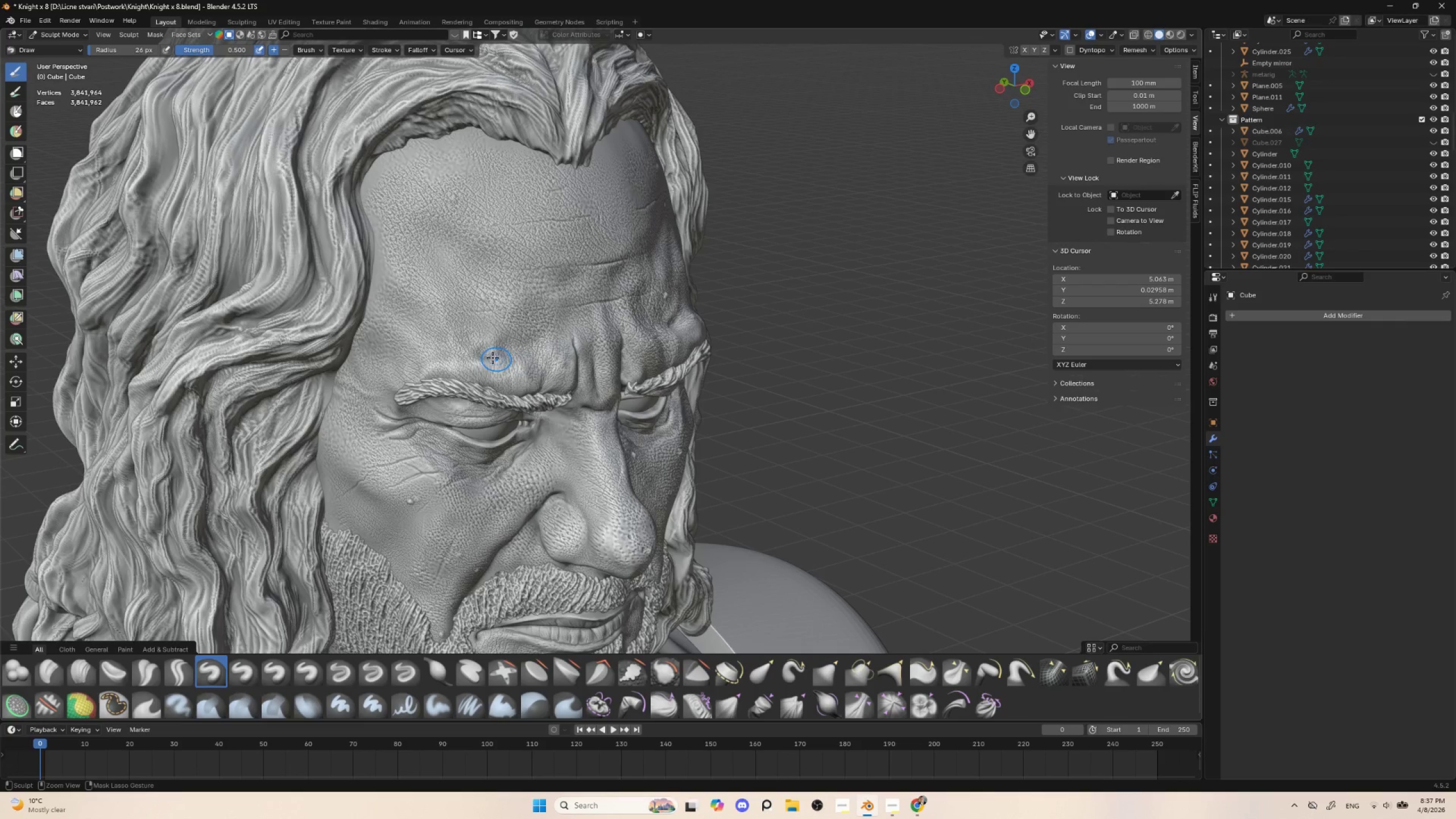 
left_click_drag(start_coordinate=[499, 360], to_coordinate=[515, 361])
 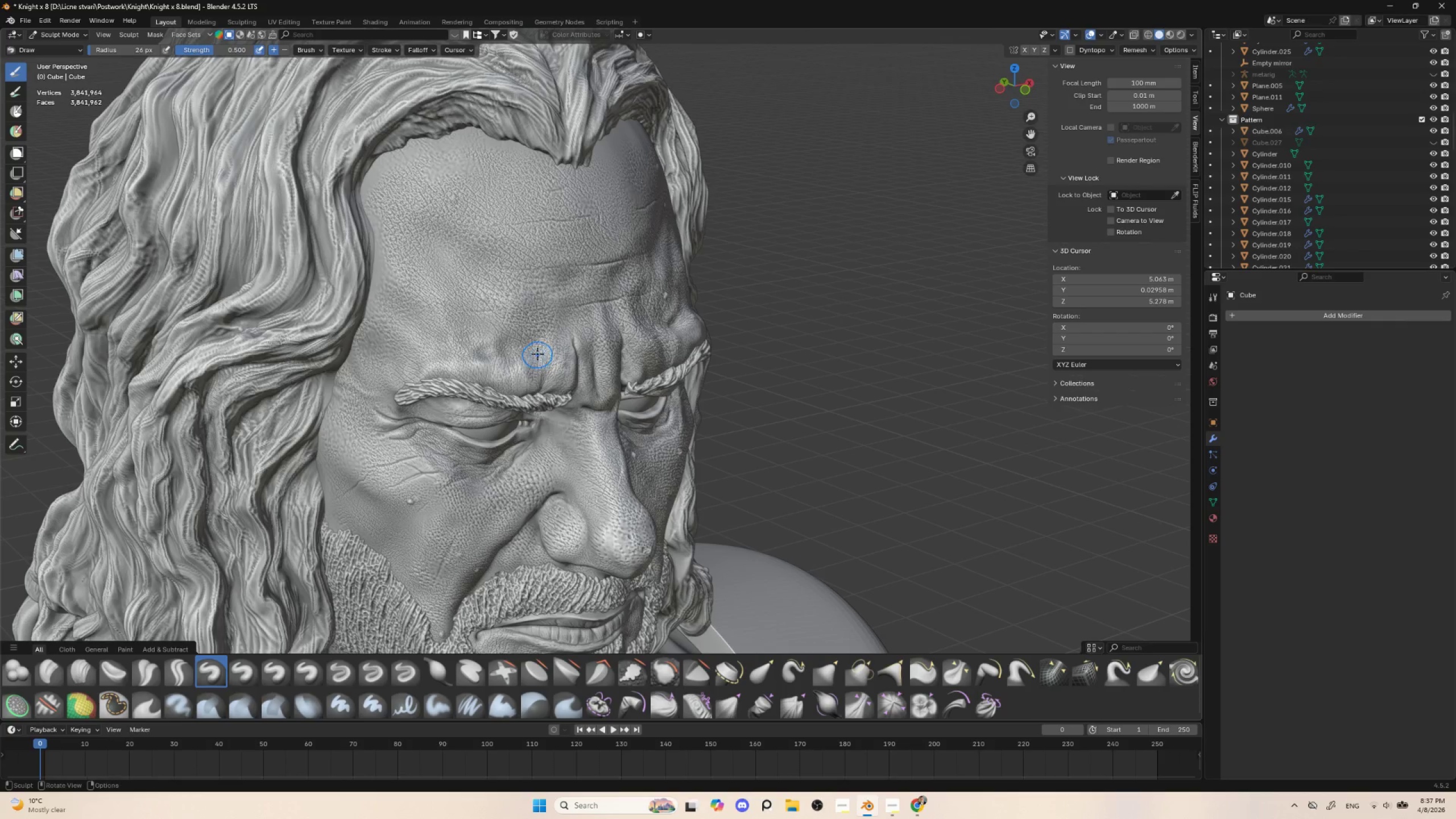 
key(Control+ControlLeft)
 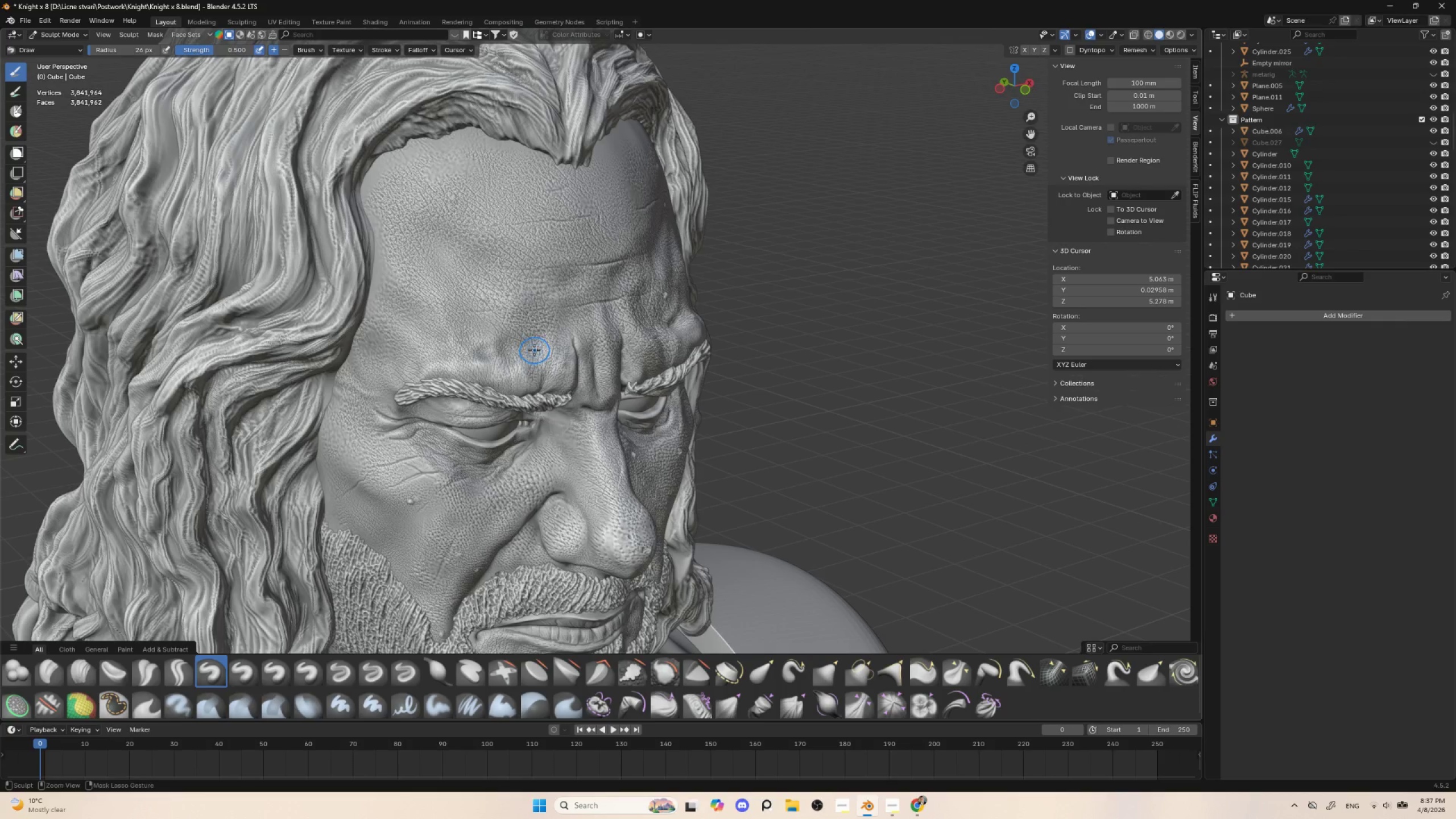 
key(Control+Z)
 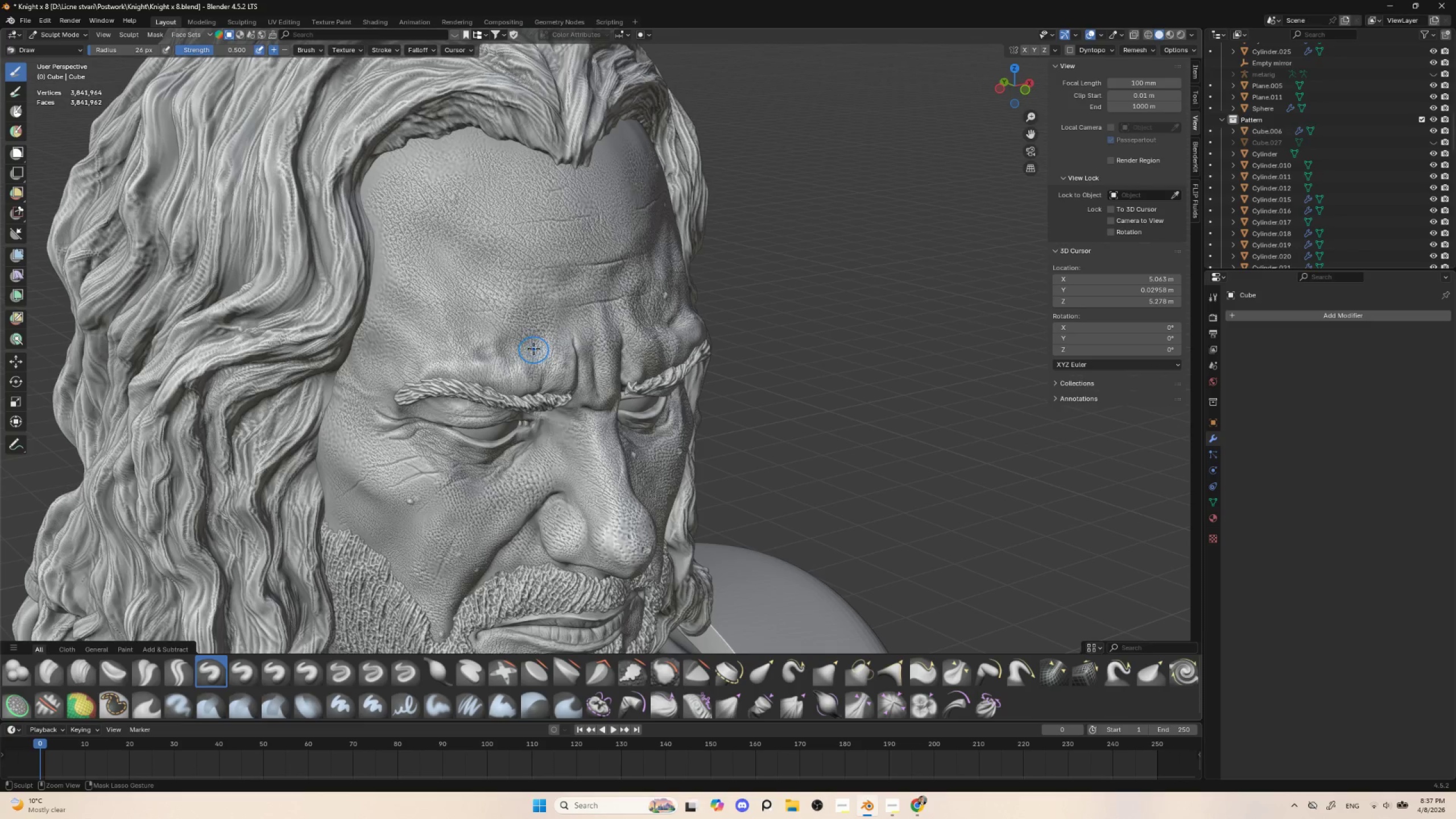 
key(Control+Z)
 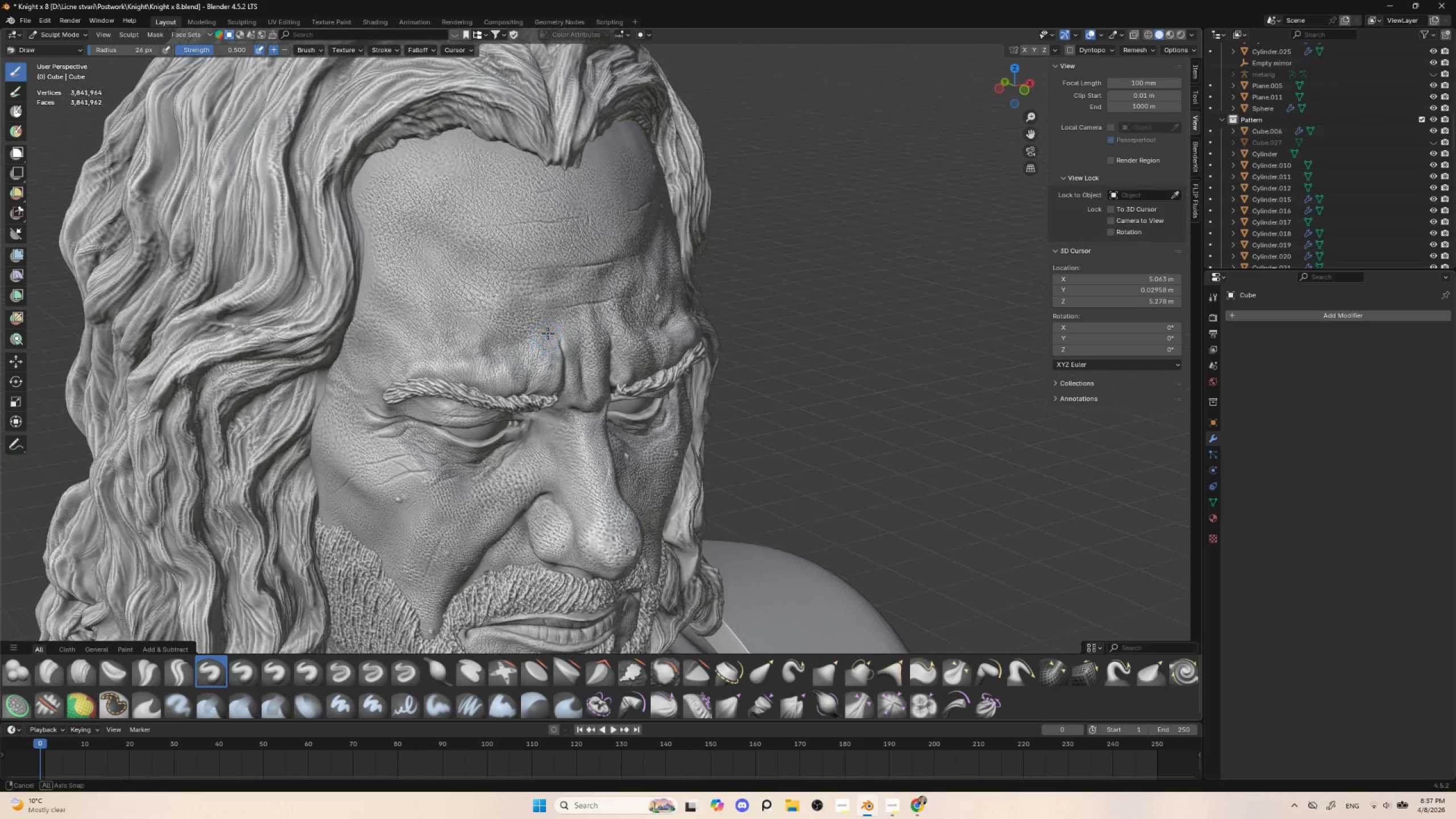 
hold_key(key=AltLeft, duration=0.41)
 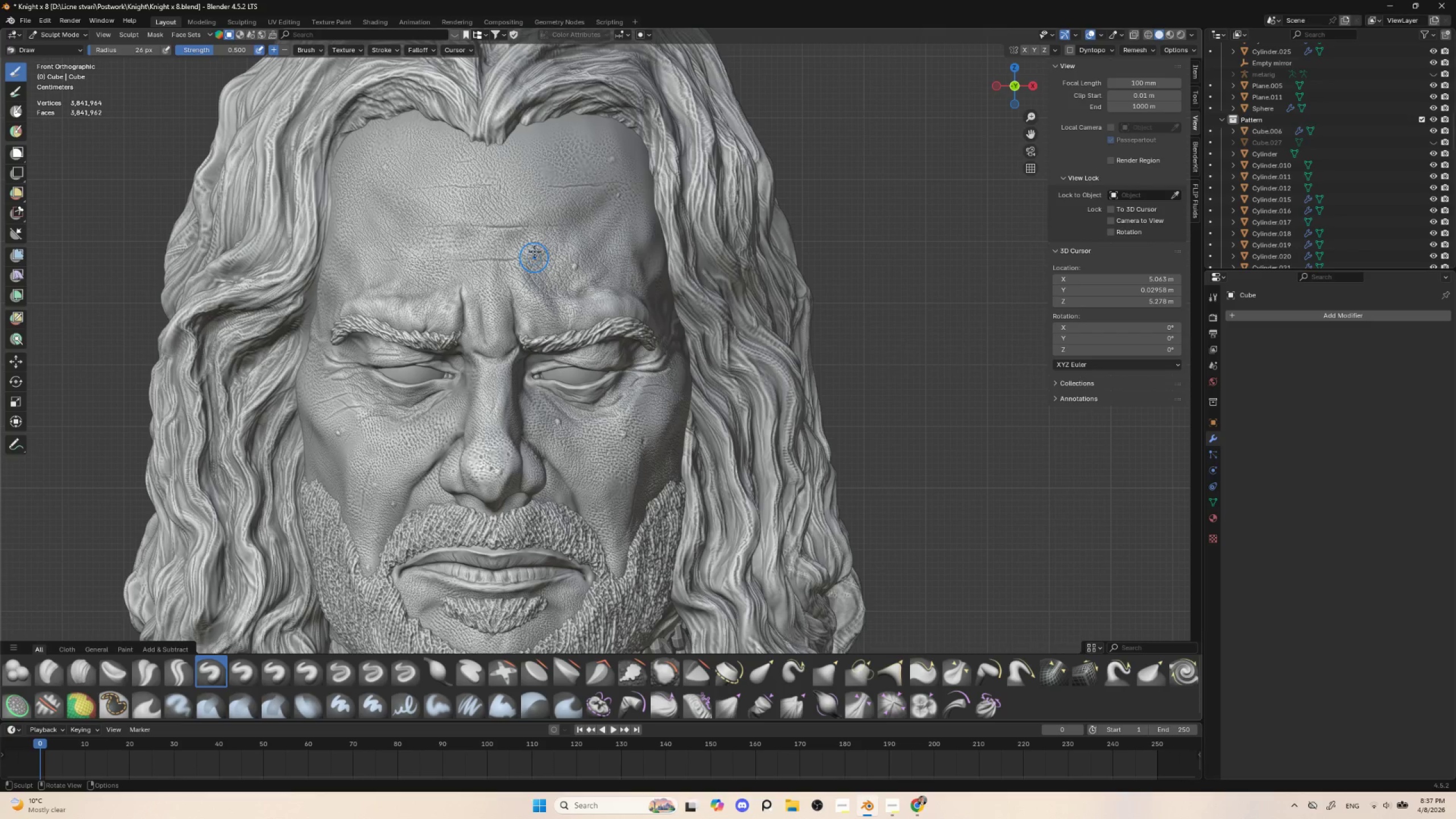 
hold_key(key=ControlLeft, duration=0.53)
 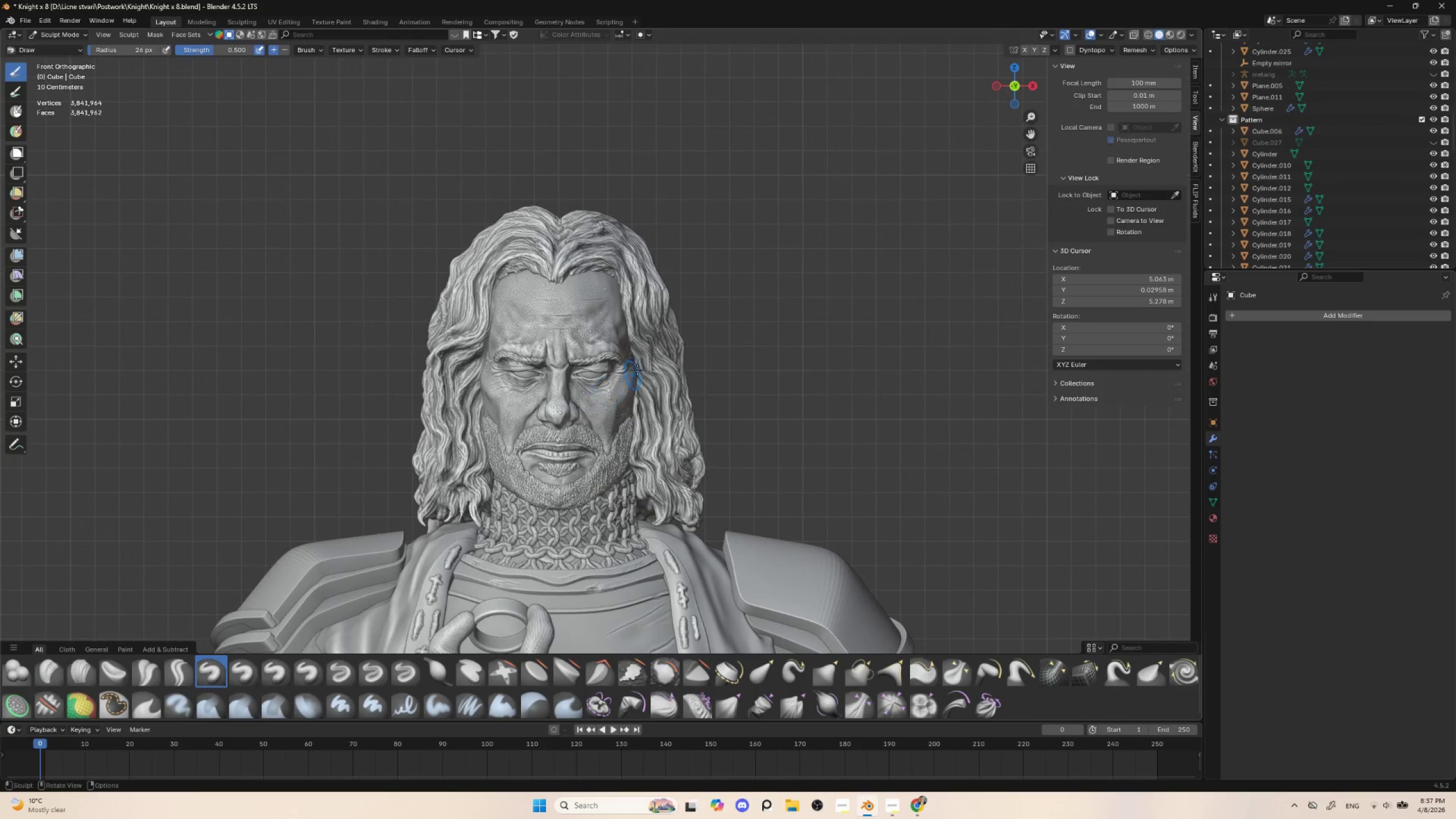 
hold_key(key=ShiftLeft, duration=0.41)
 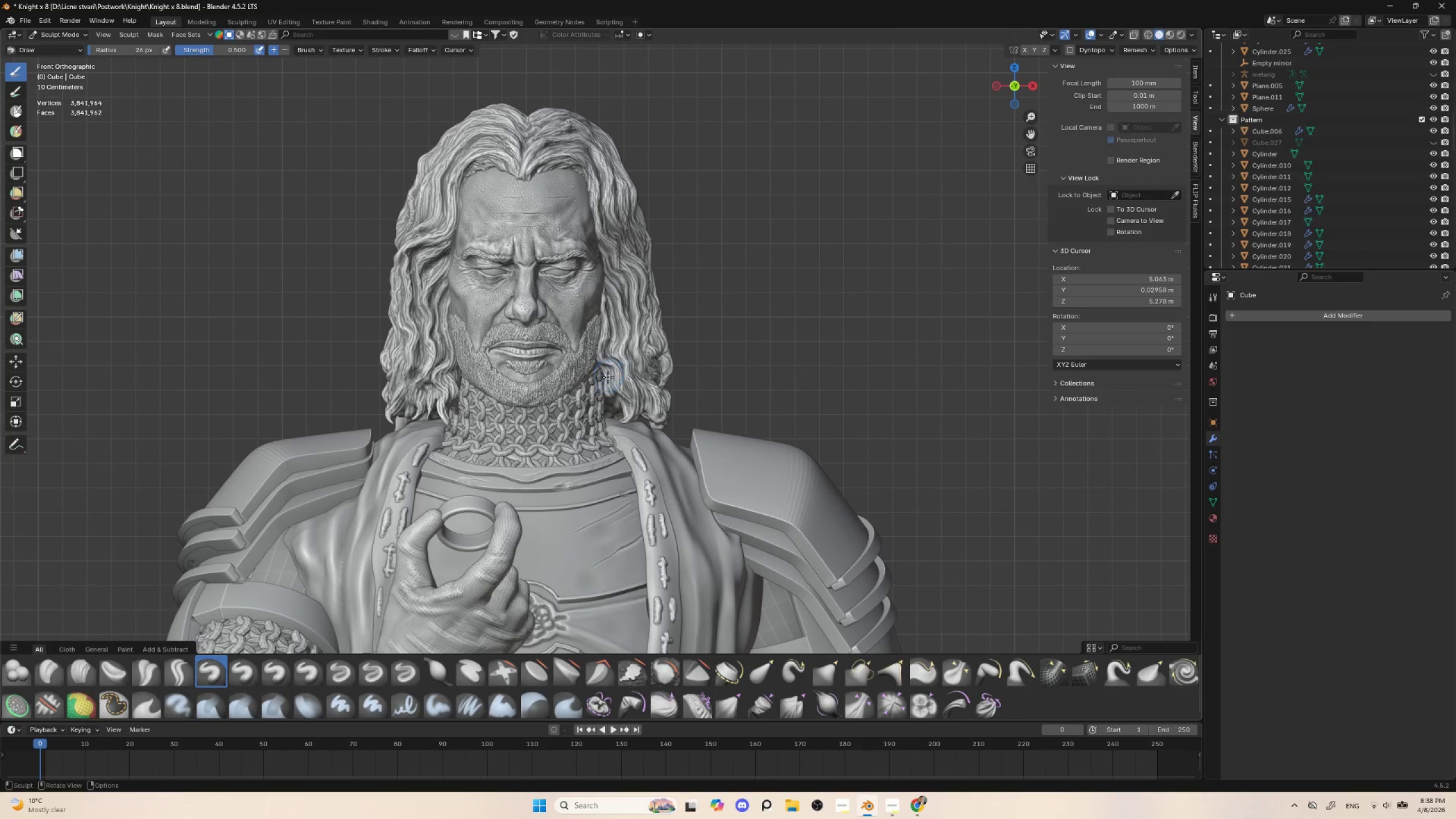 
hold_key(key=ControlLeft, duration=1.5)
 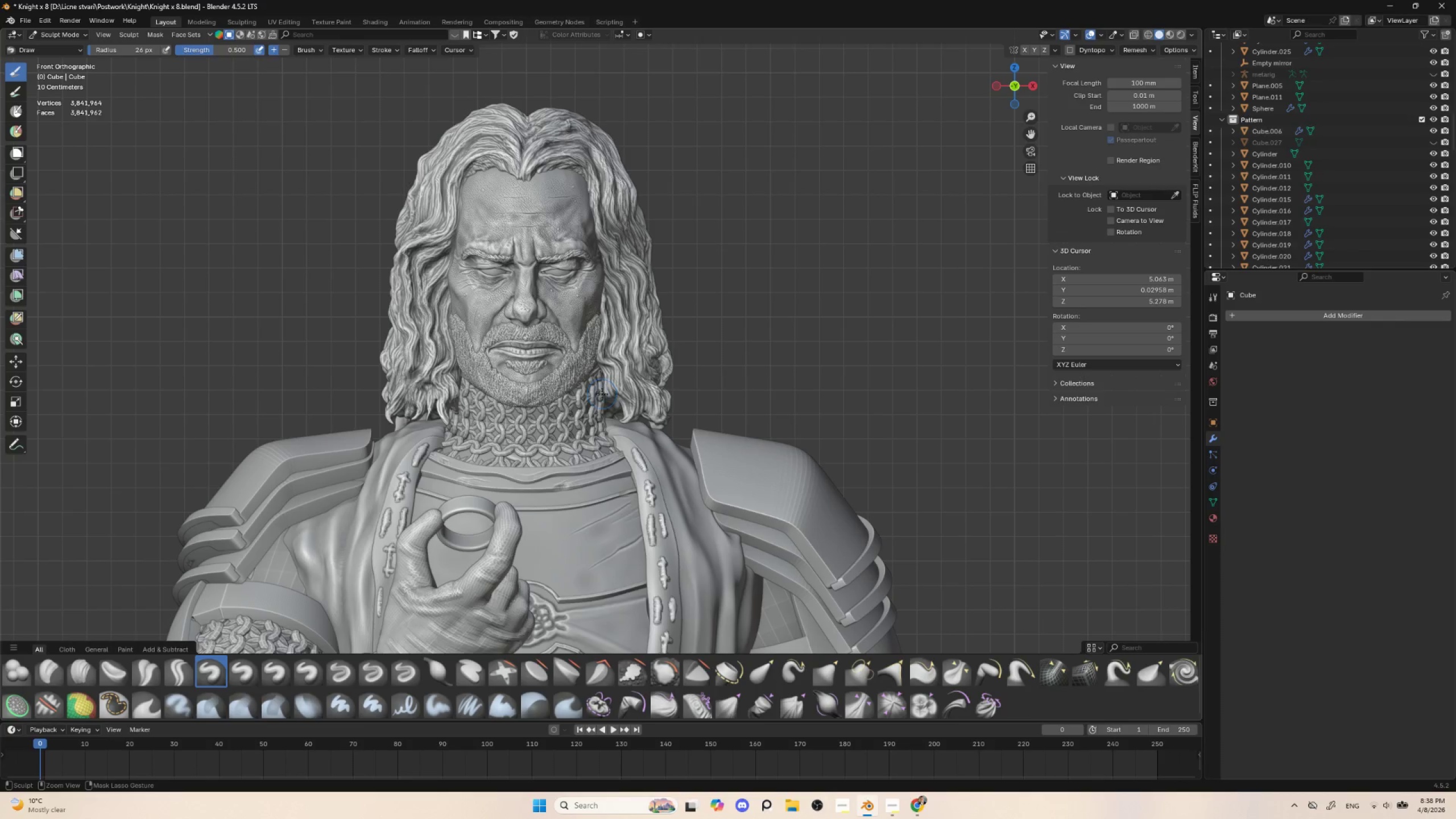 
hold_key(key=ControlLeft, duration=1.51)
 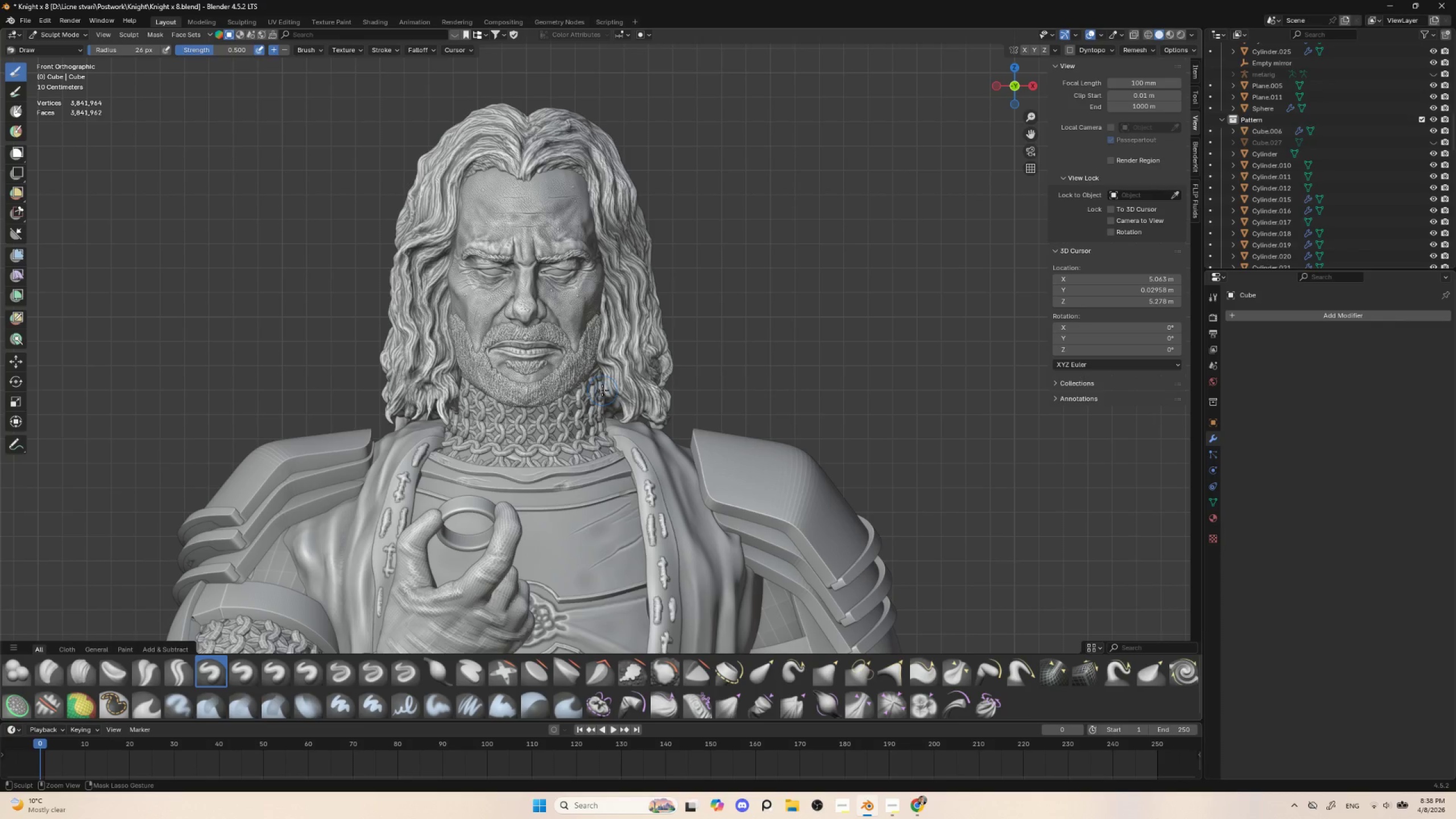 
hold_key(key=ControlLeft, duration=1.03)
 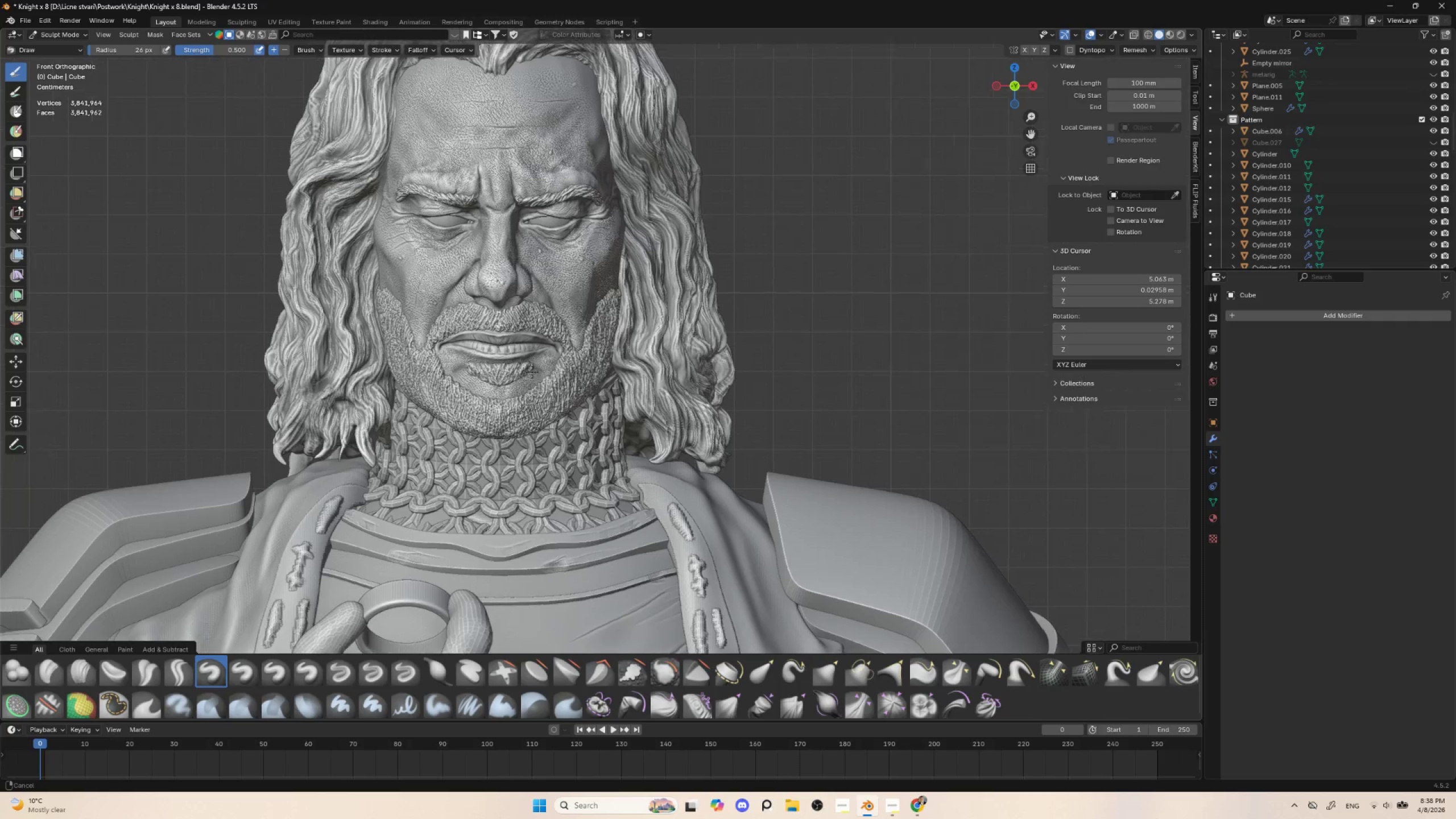 
hold_key(key=ShiftLeft, duration=0.45)
 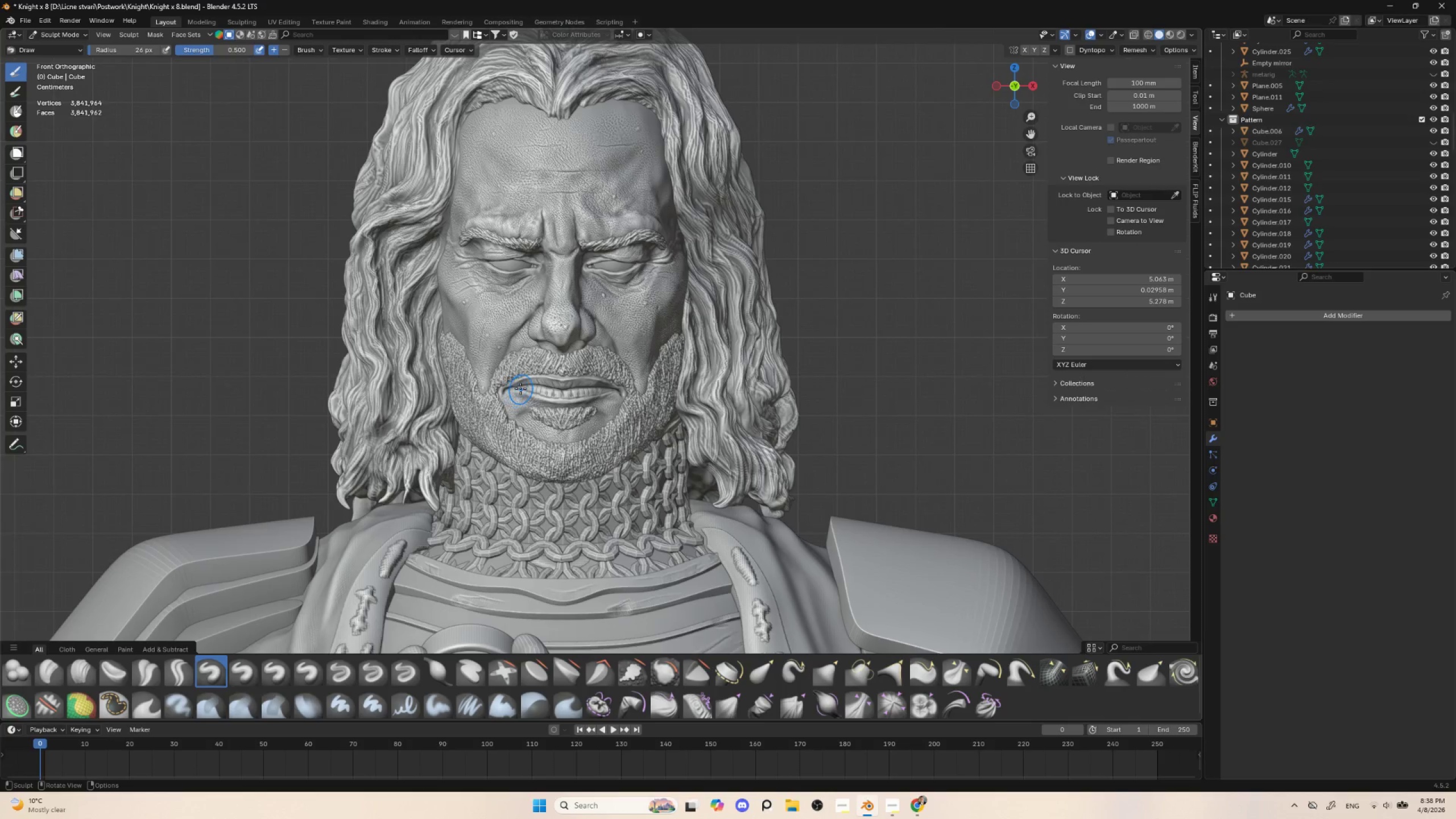 
key(Alt+Q)
 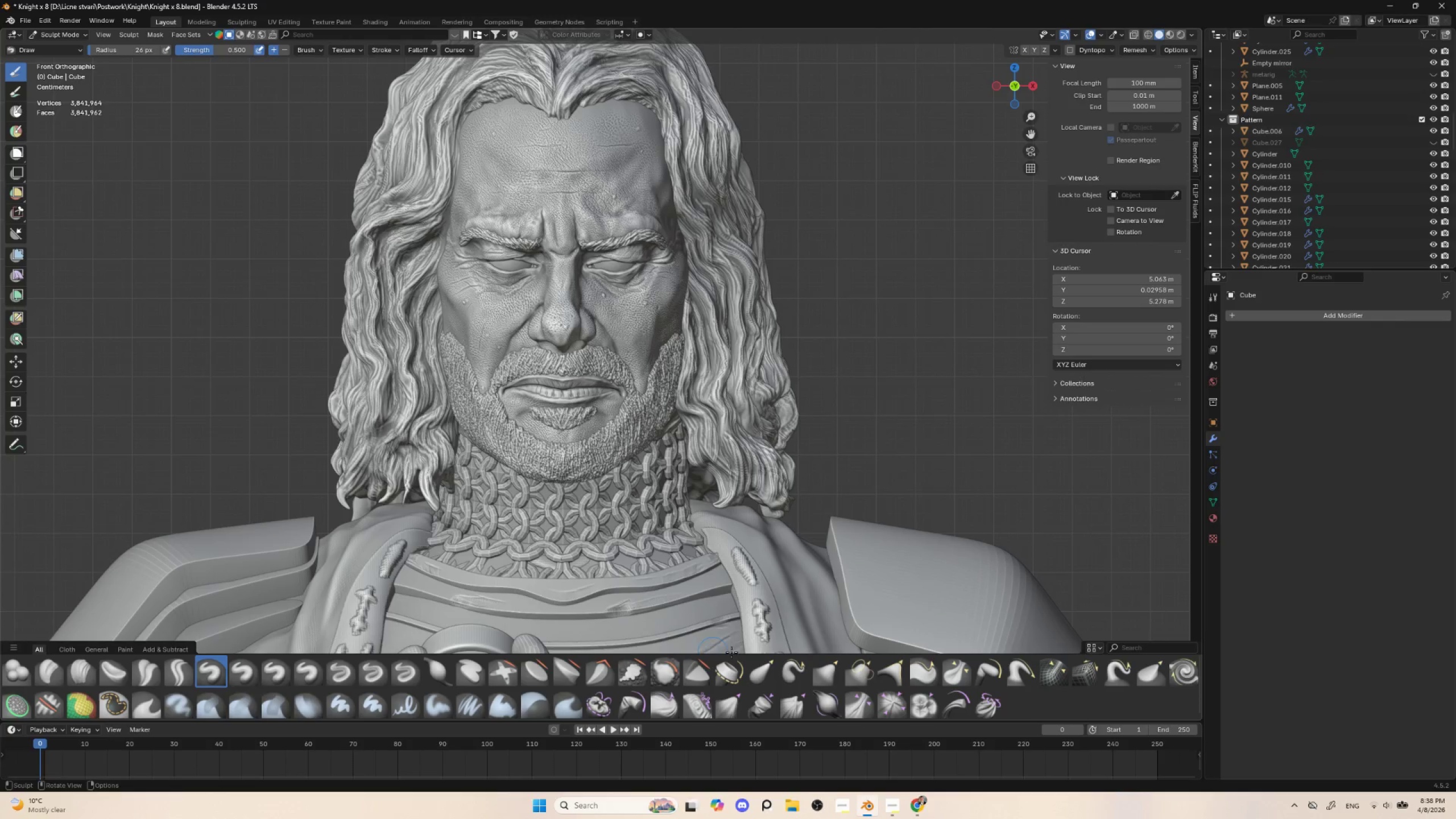 
left_click([764, 674])
 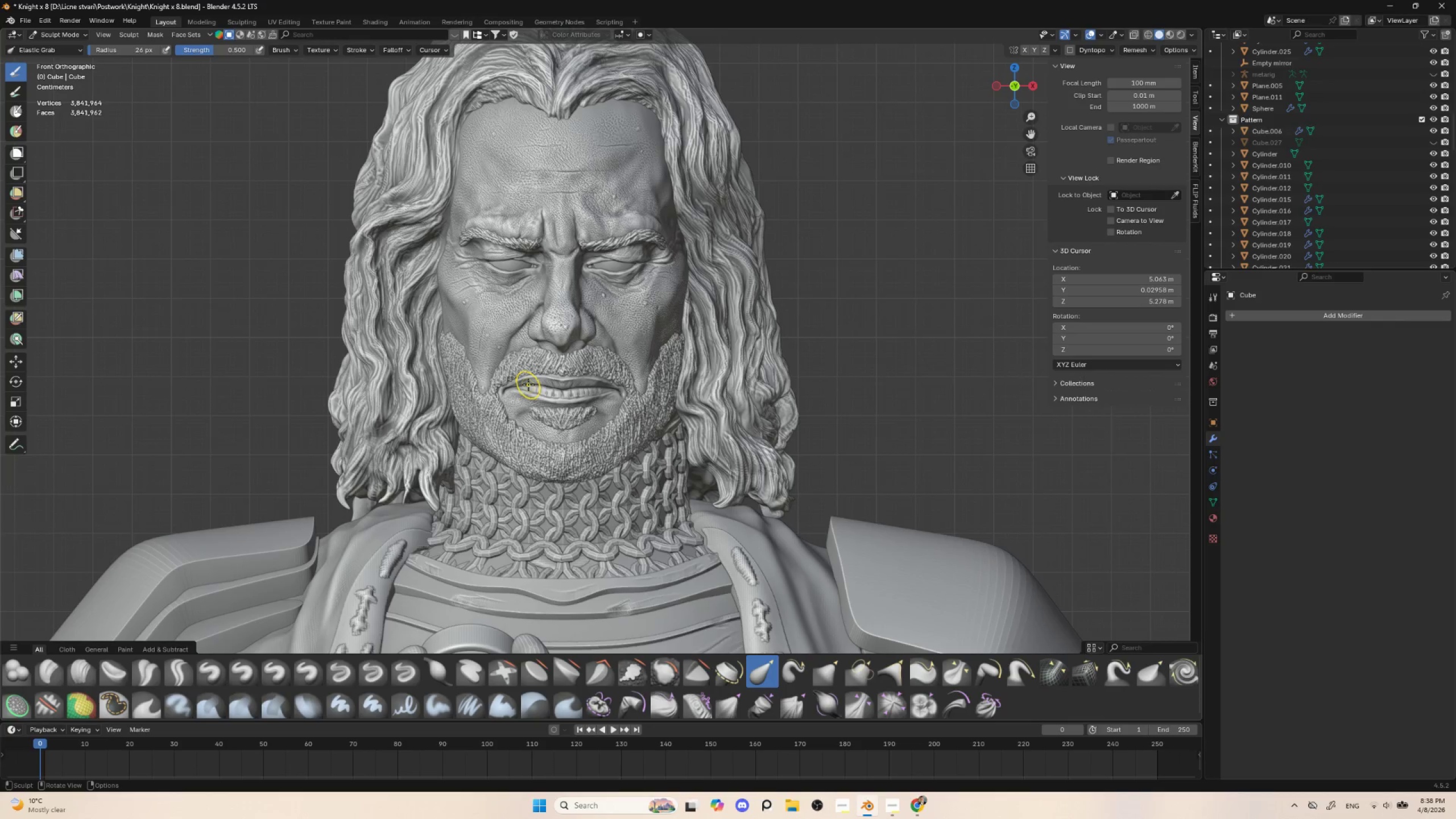 
left_click_drag(start_coordinate=[527, 380], to_coordinate=[526, 377])
 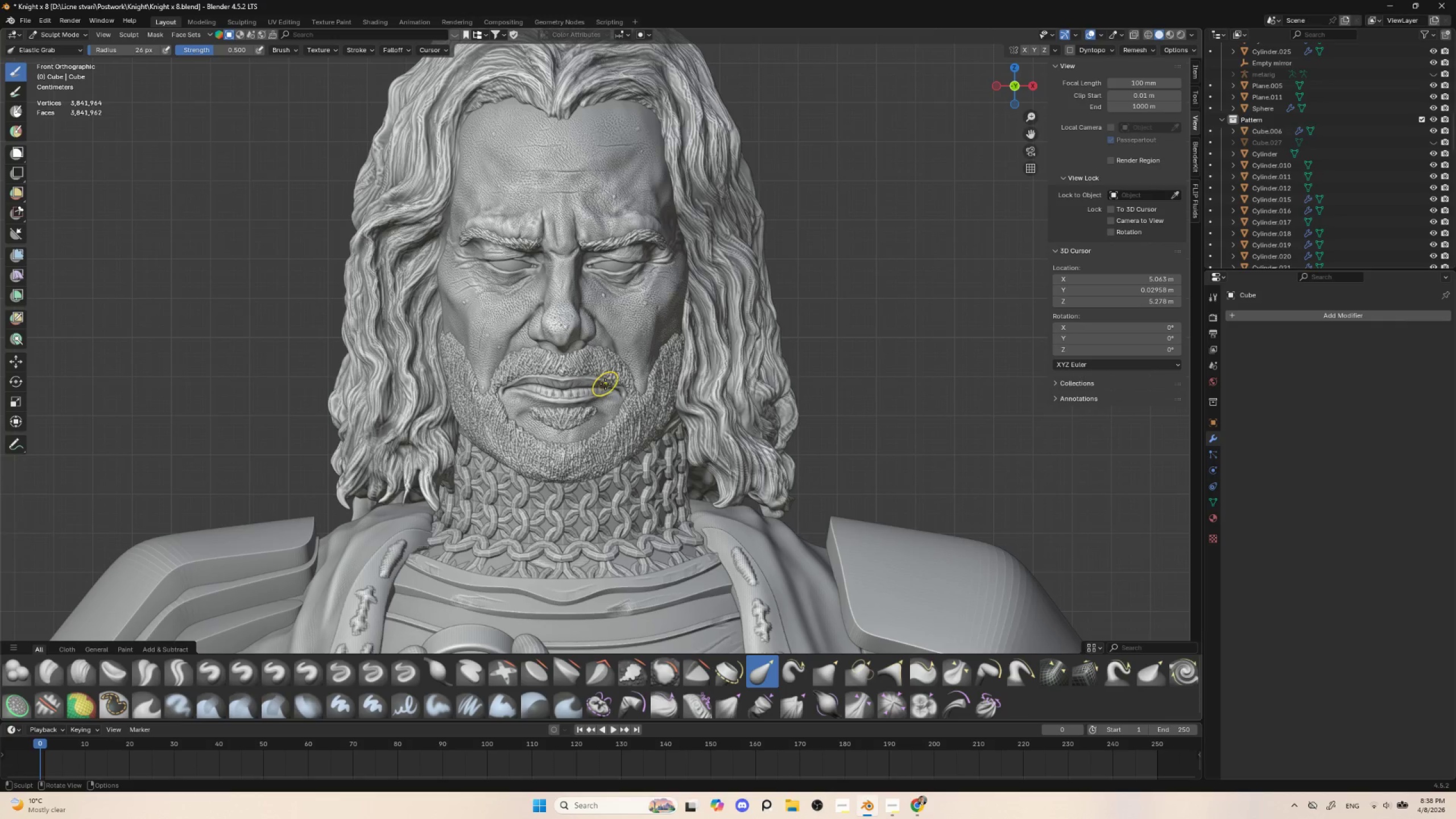 
left_click_drag(start_coordinate=[605, 383], to_coordinate=[606, 377])
 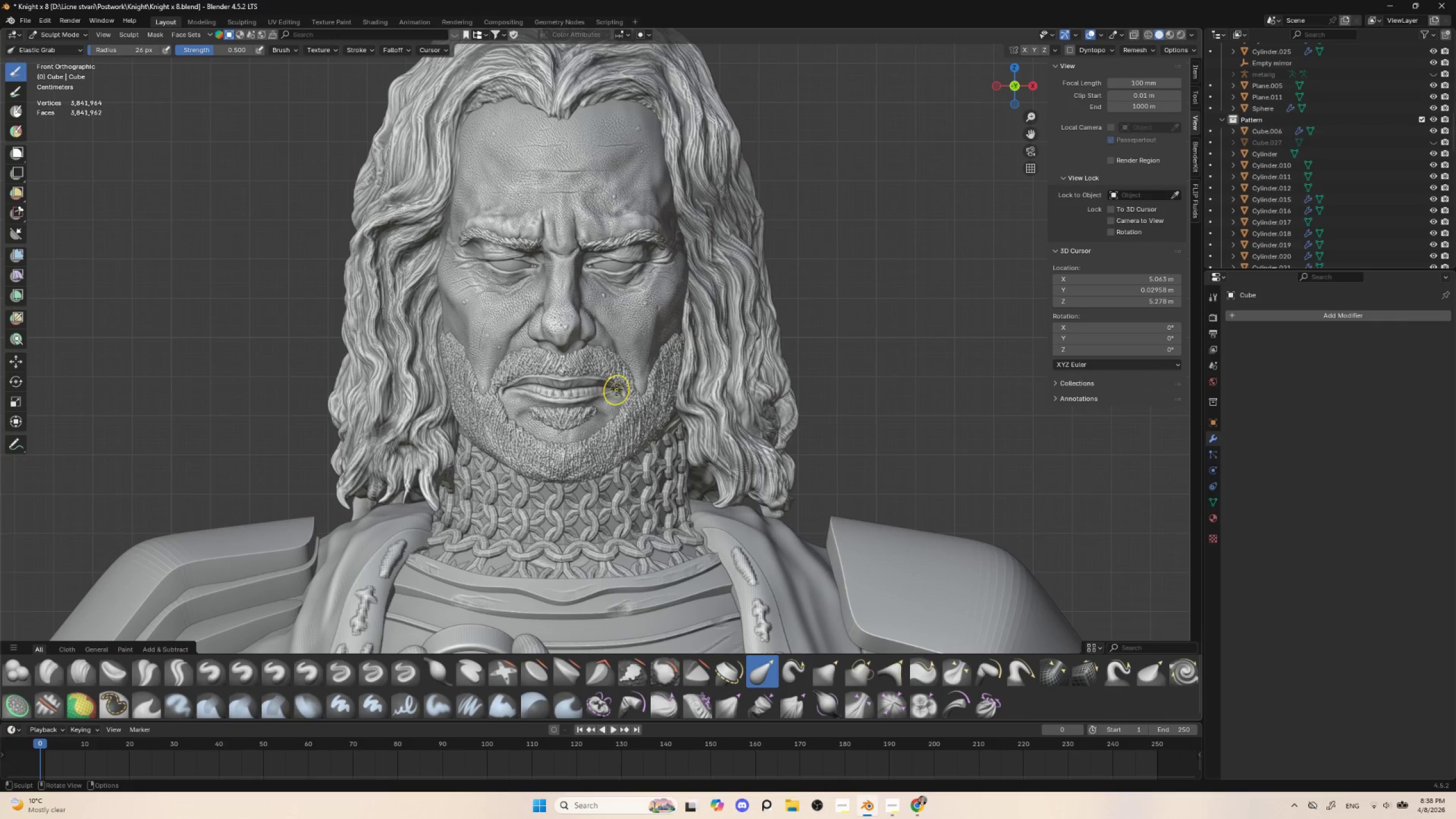 
left_click_drag(start_coordinate=[616, 390], to_coordinate=[617, 394])
 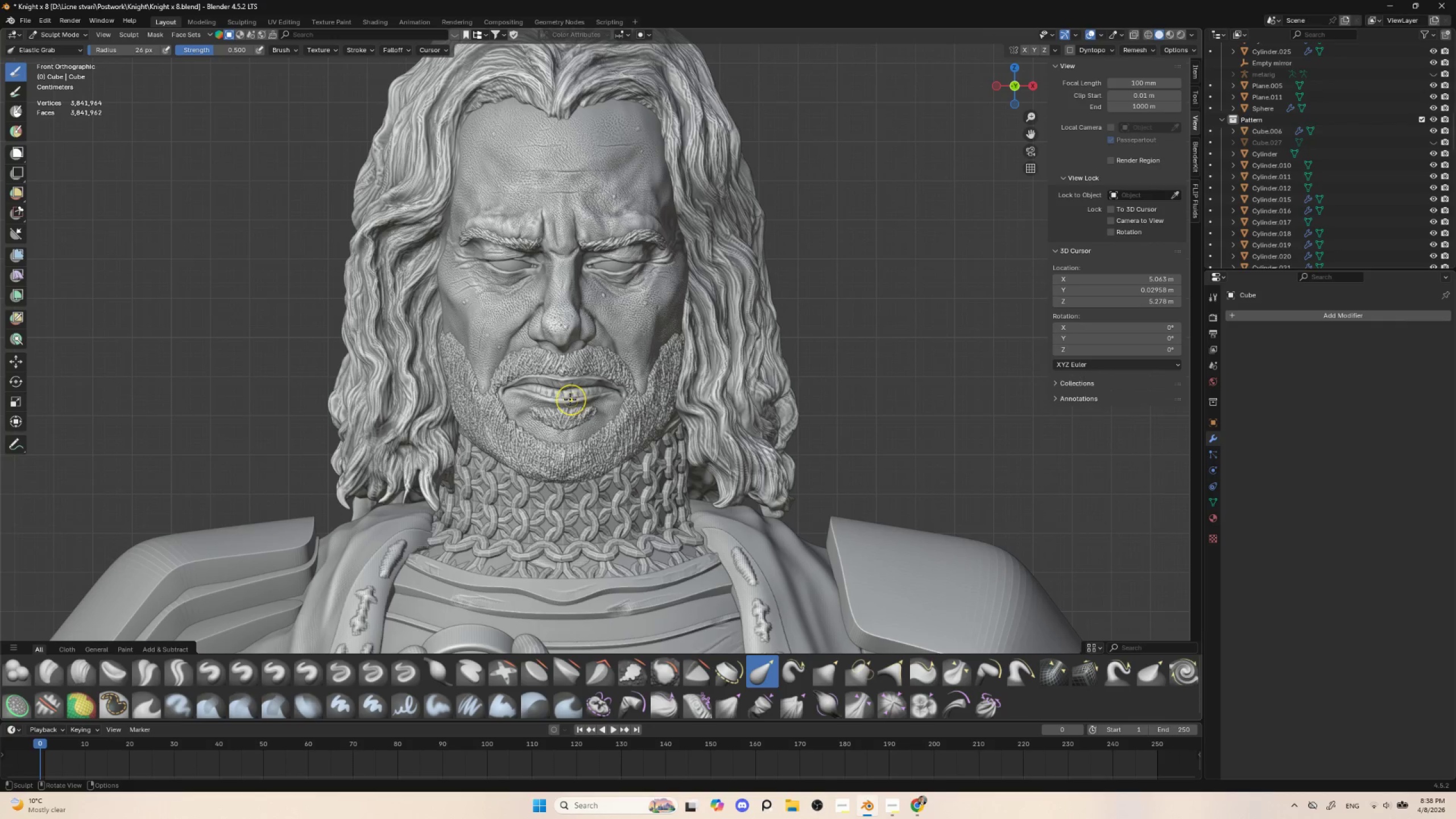 
key(BracketRight)
 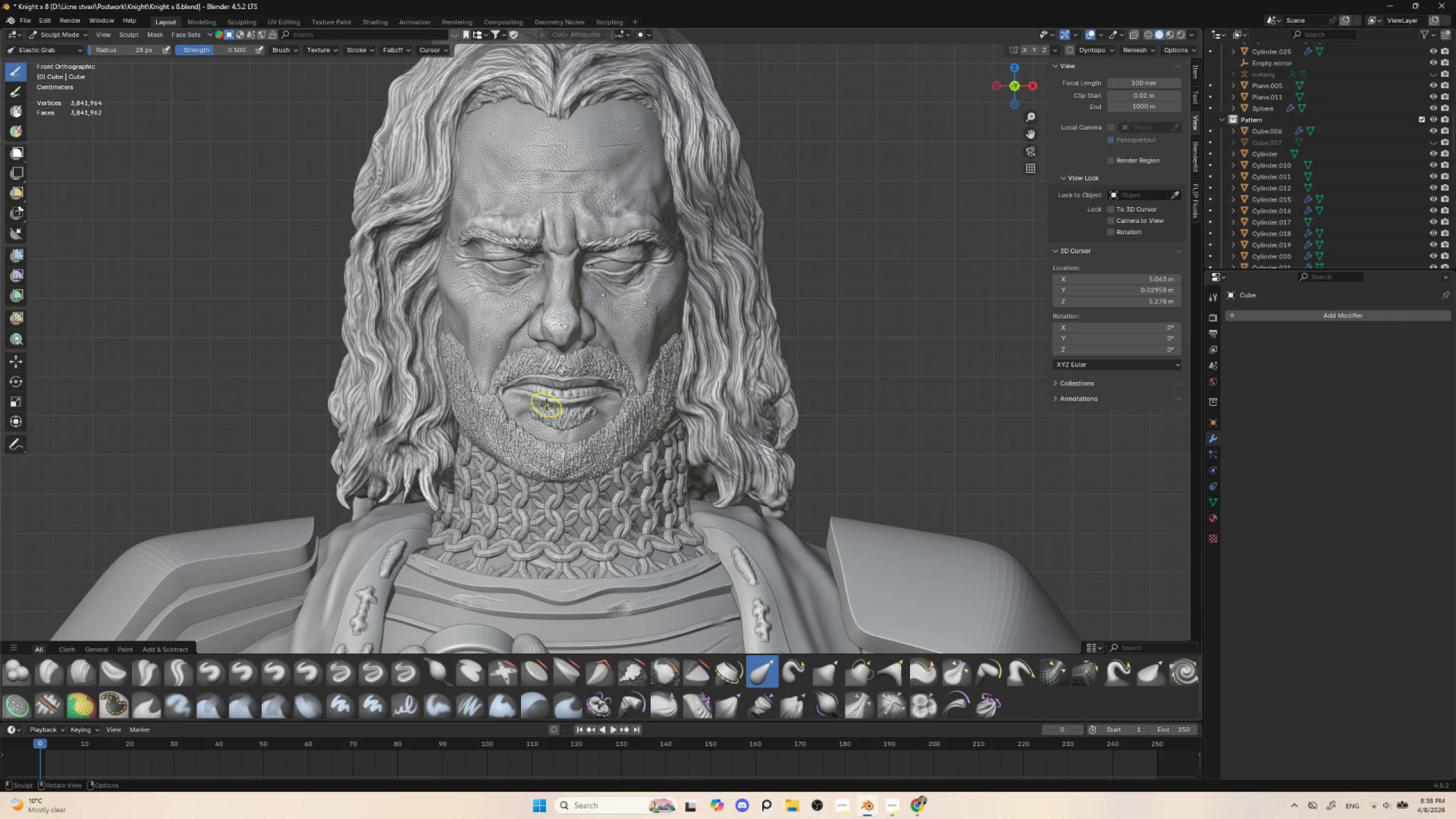 
key(BracketRight)
 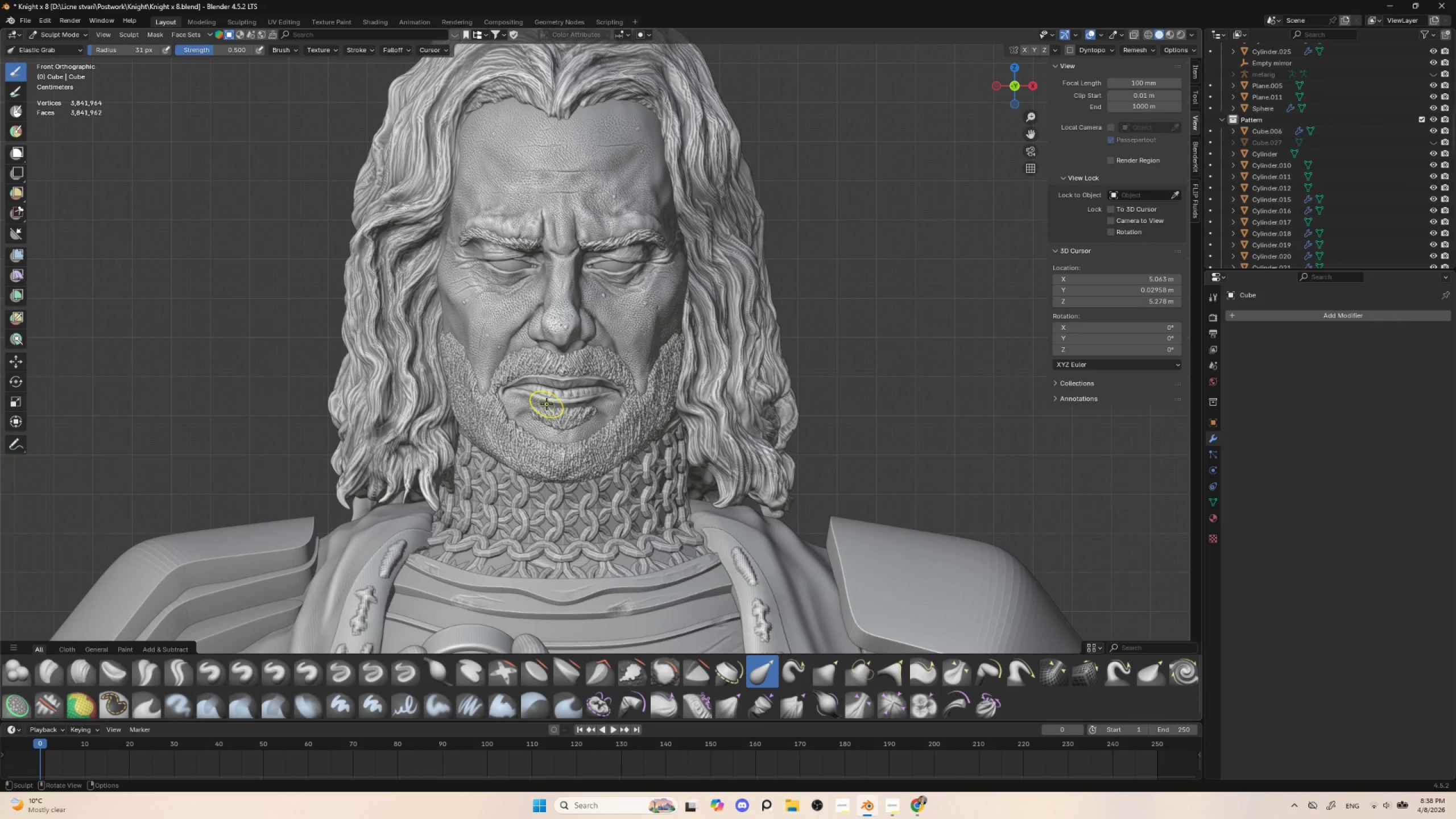 
key(BracketRight)
 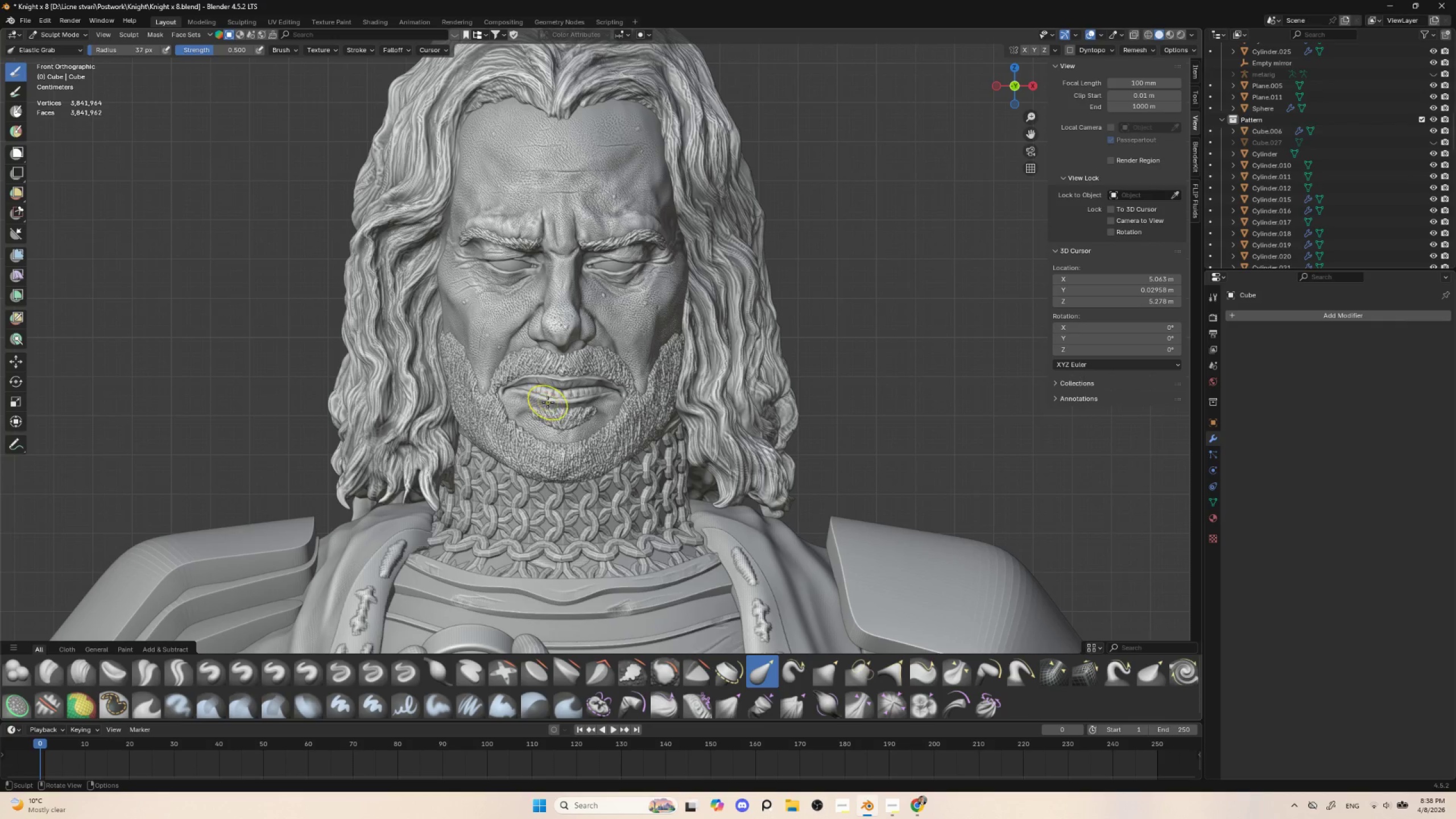 
key(BracketRight)
 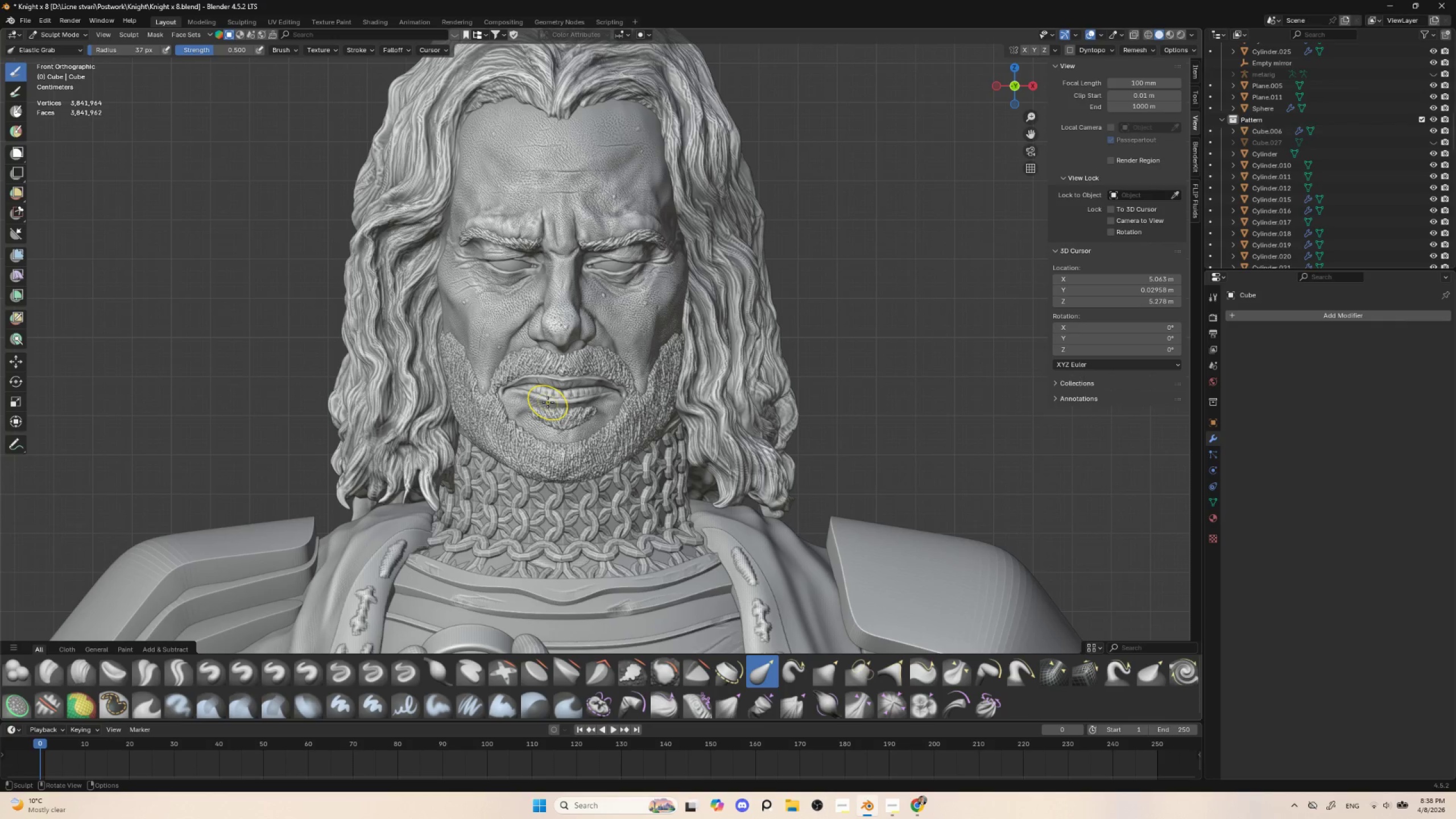 
left_click_drag(start_coordinate=[548, 402], to_coordinate=[548, 407])
 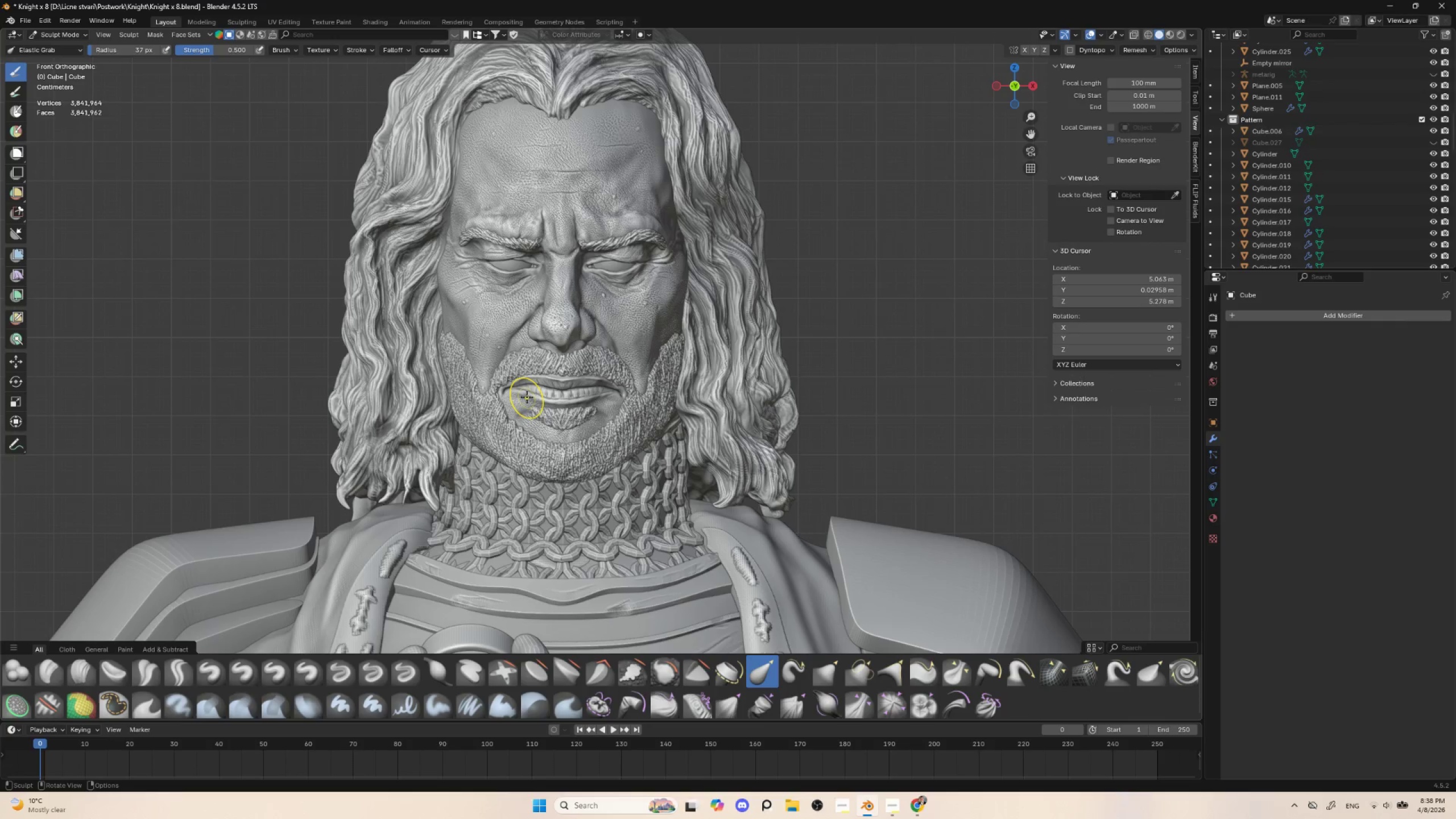 
left_click_drag(start_coordinate=[527, 396], to_coordinate=[530, 395])
 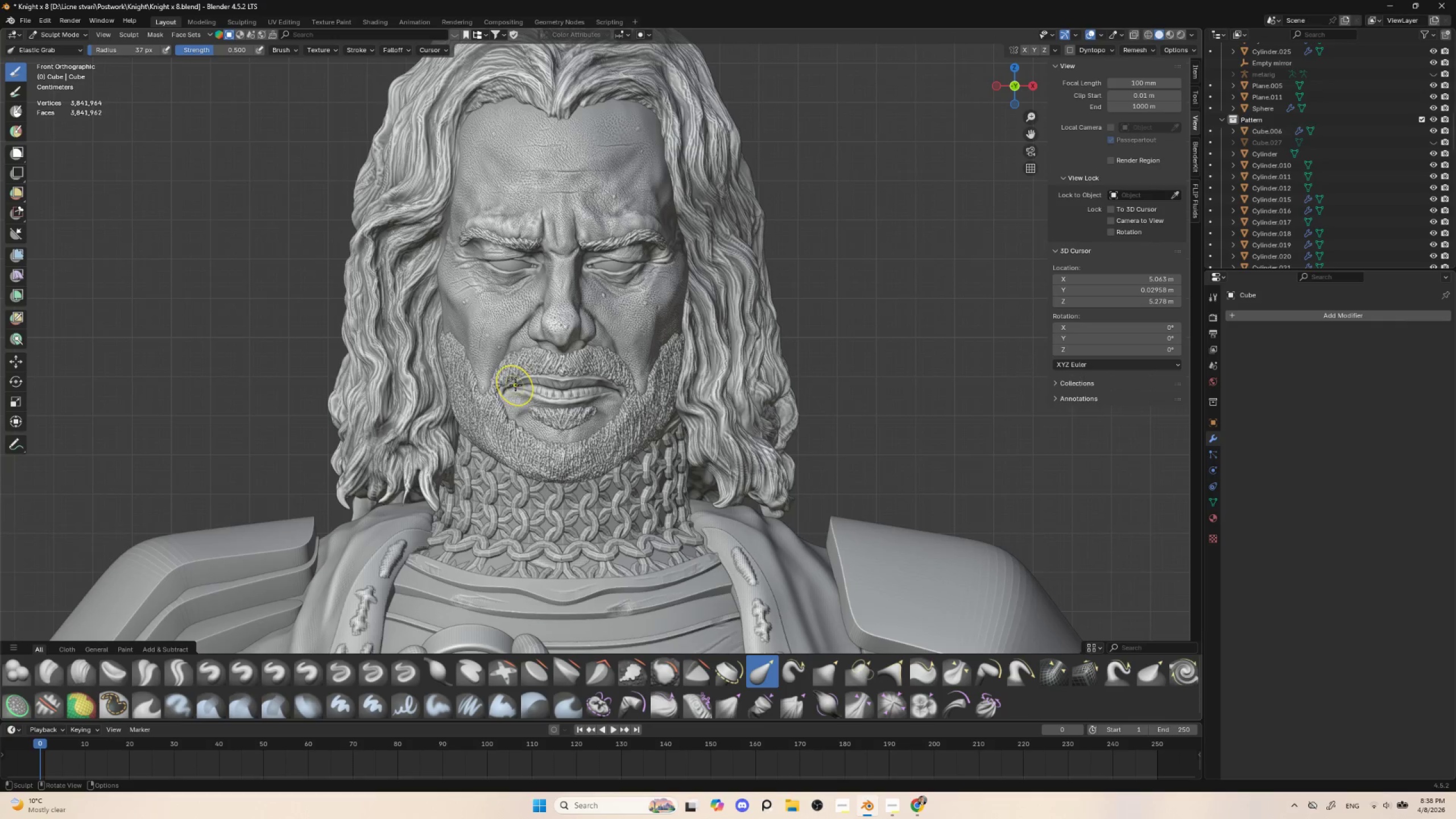 
left_click_drag(start_coordinate=[516, 384], to_coordinate=[522, 384])
 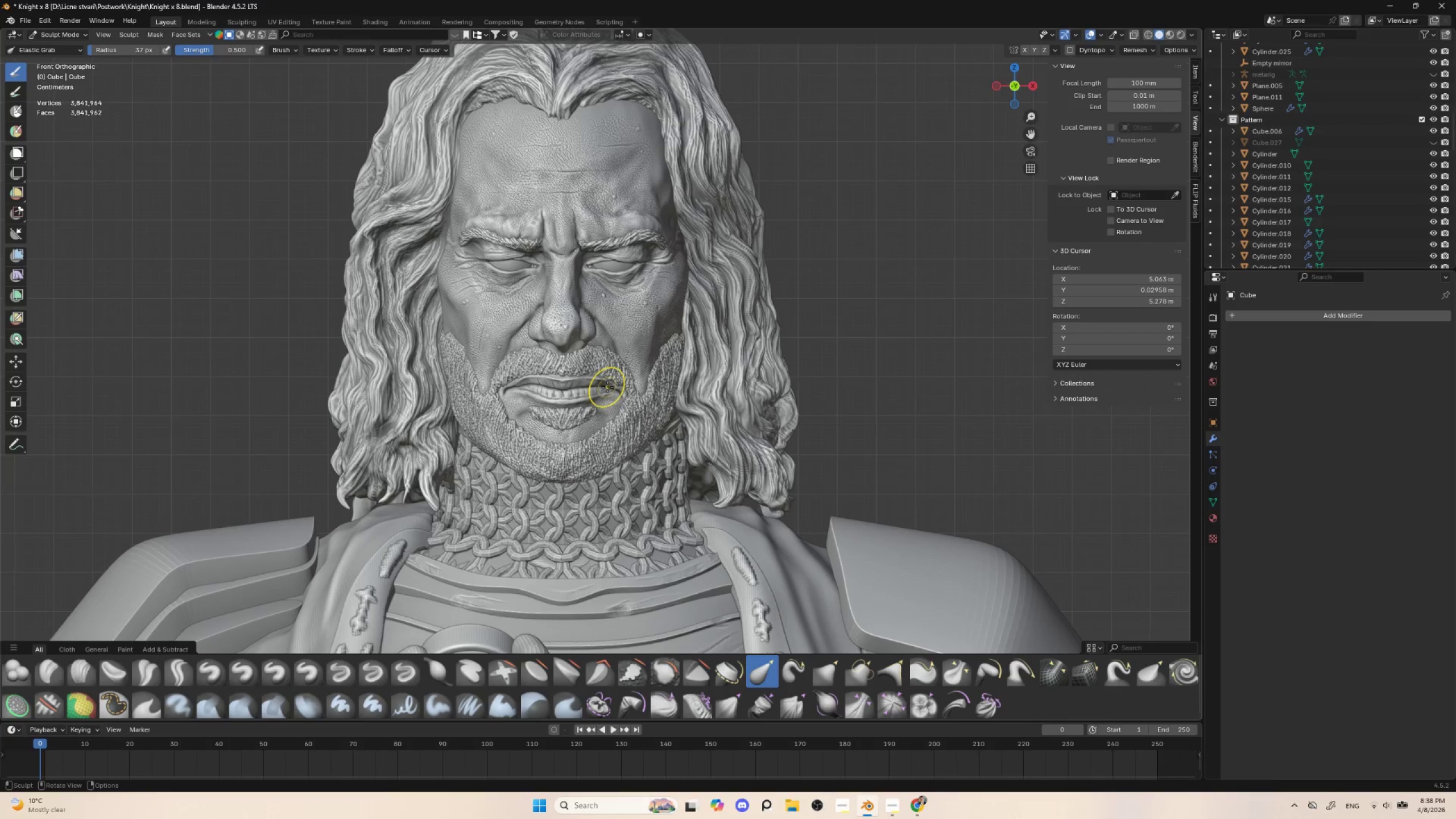 
left_click_drag(start_coordinate=[611, 386], to_coordinate=[605, 387])
 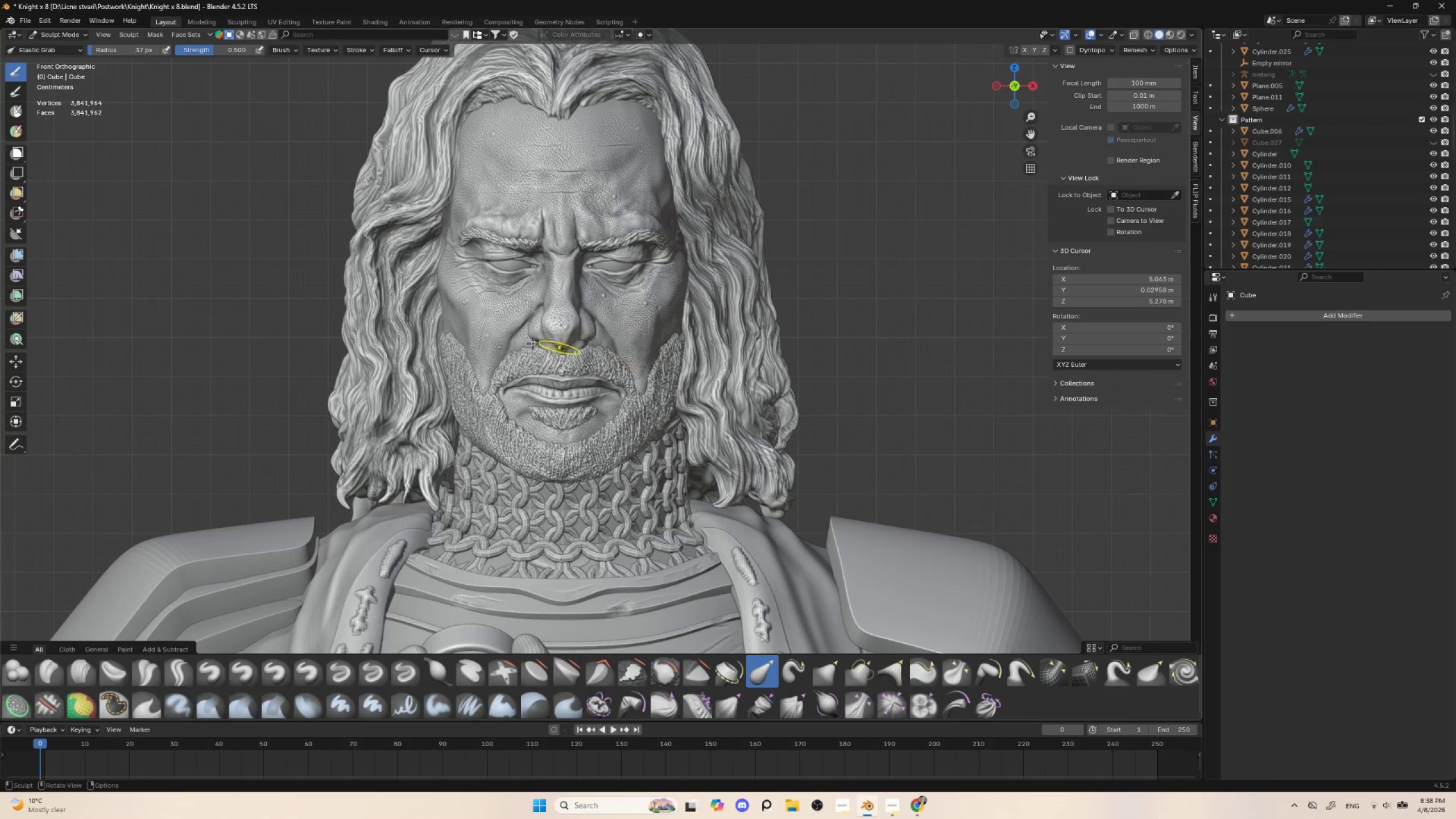 
left_click_drag(start_coordinate=[465, 326], to_coordinate=[459, 328])
 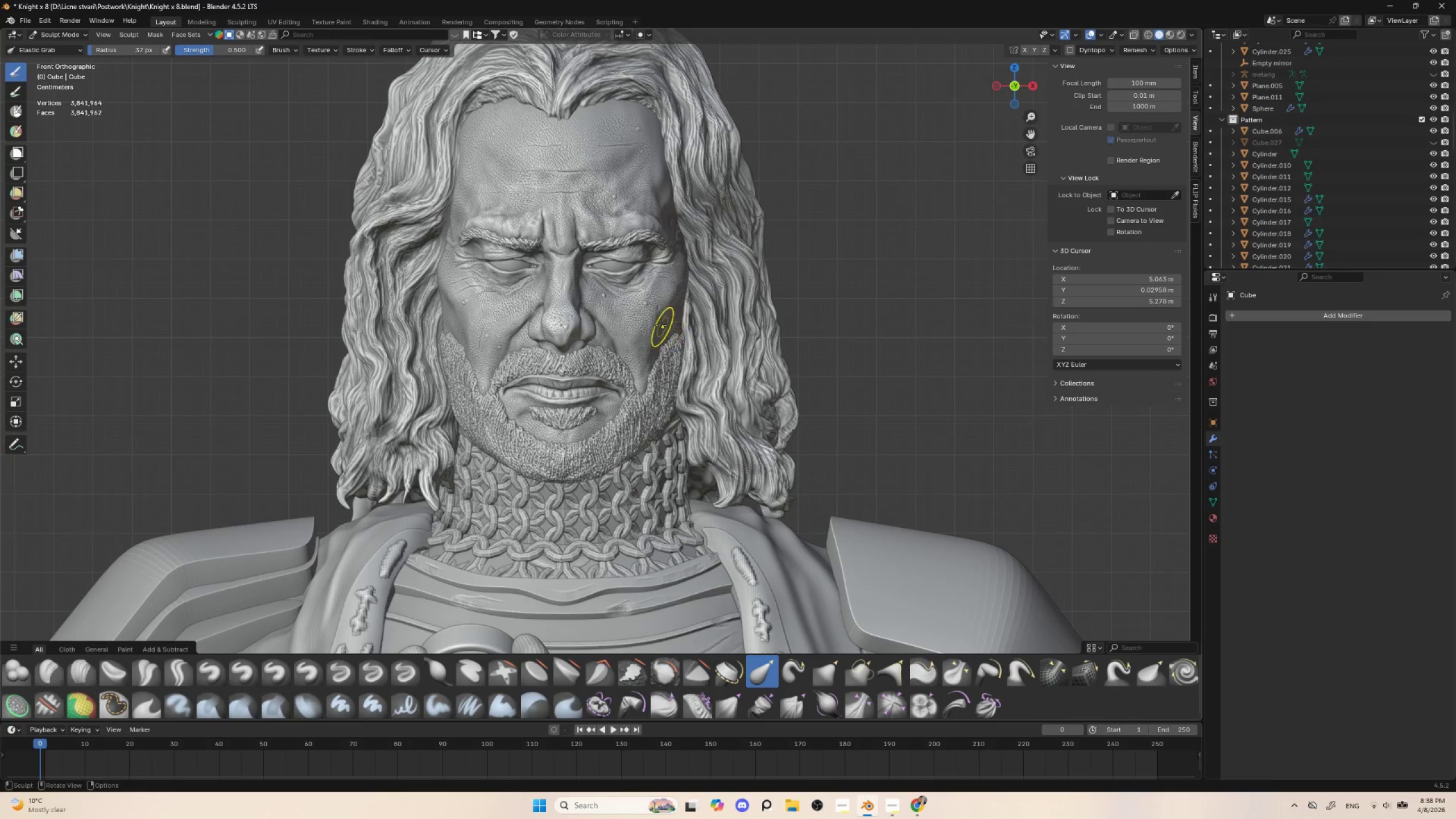 
left_click_drag(start_coordinate=[659, 322], to_coordinate=[665, 325])
 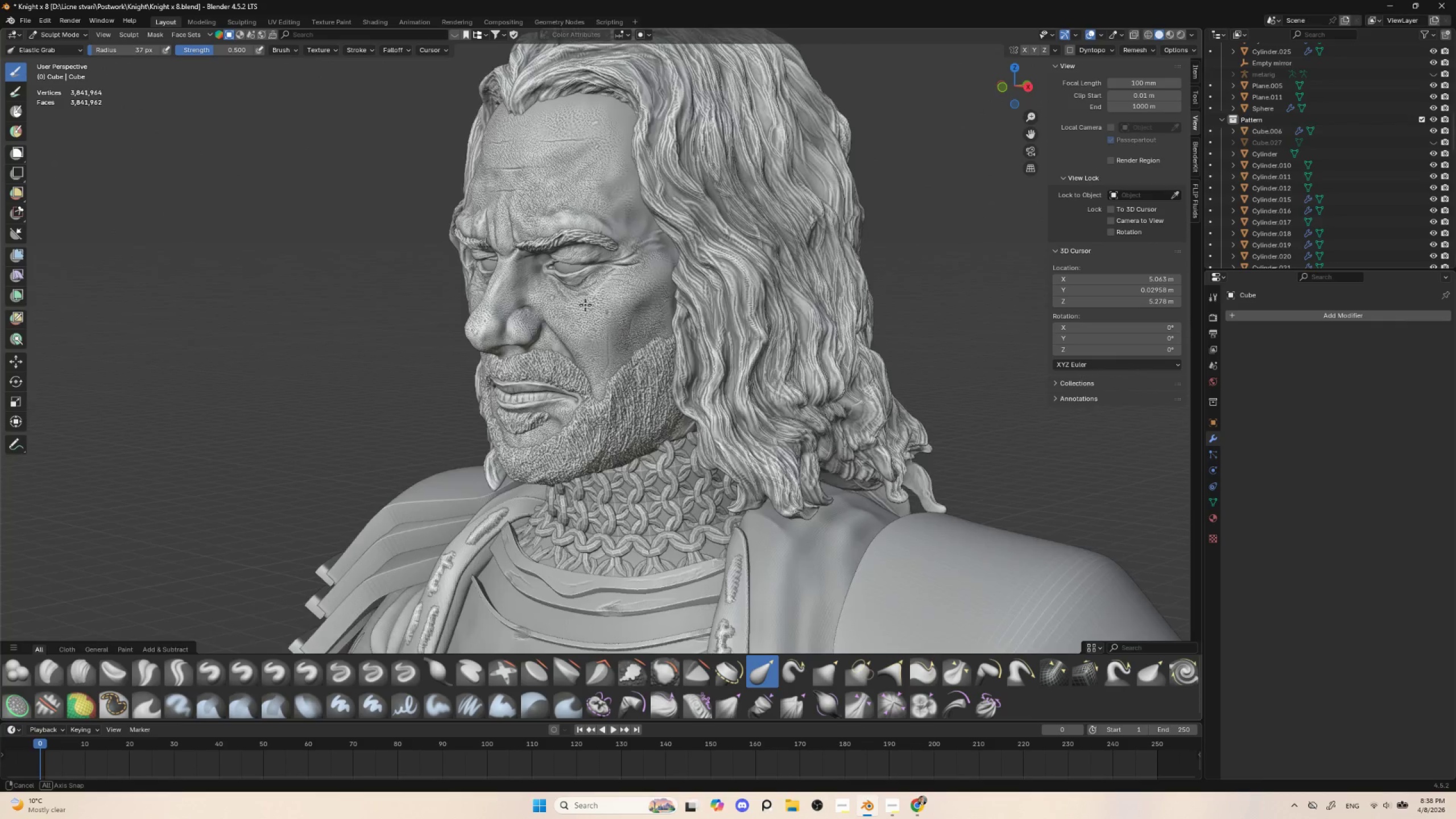 
wait(7.58)
 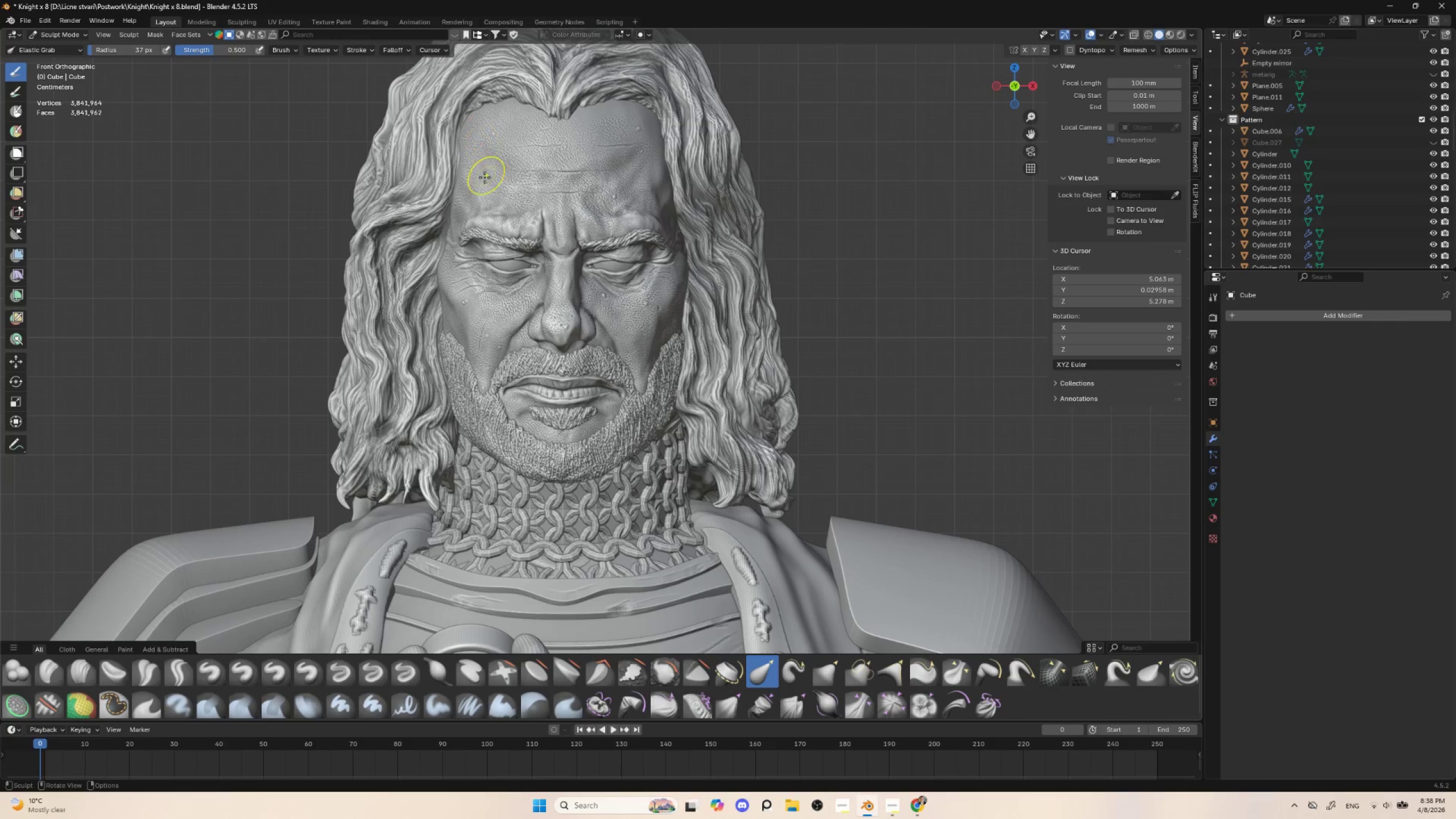 
hold_key(key=AltLeft, duration=0.38)
 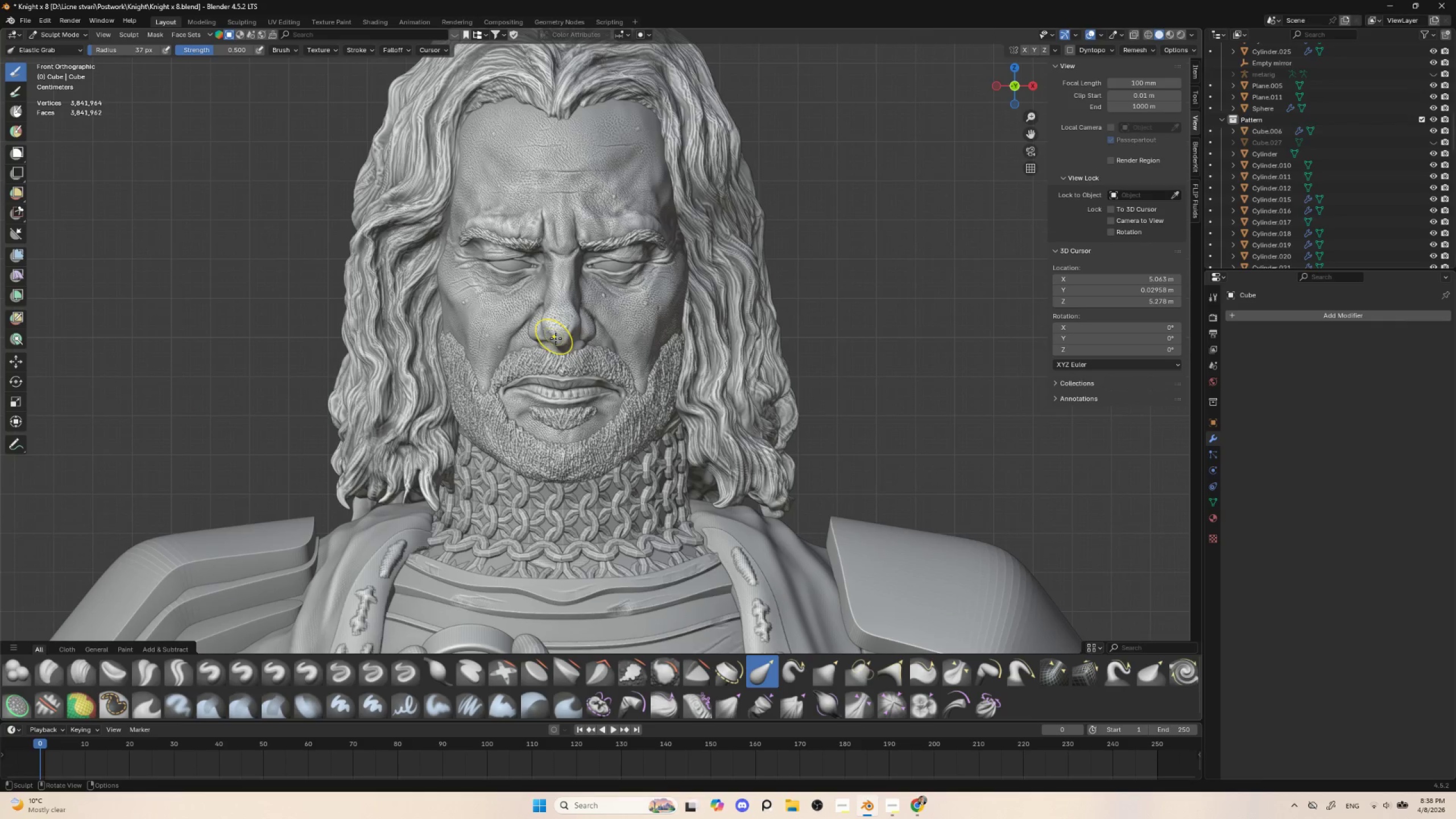 
key(BracketLeft)
 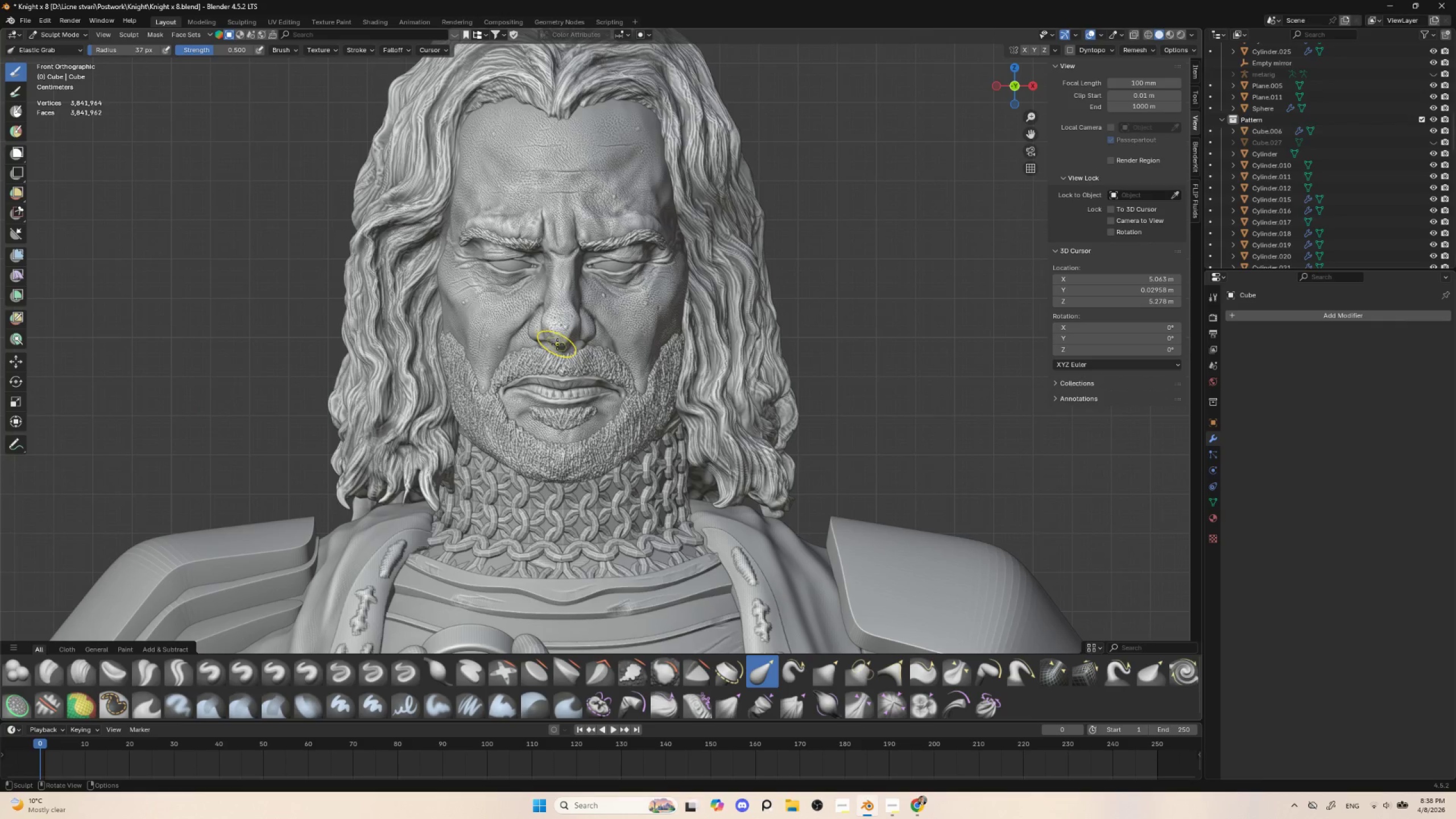 
key(BracketLeft)
 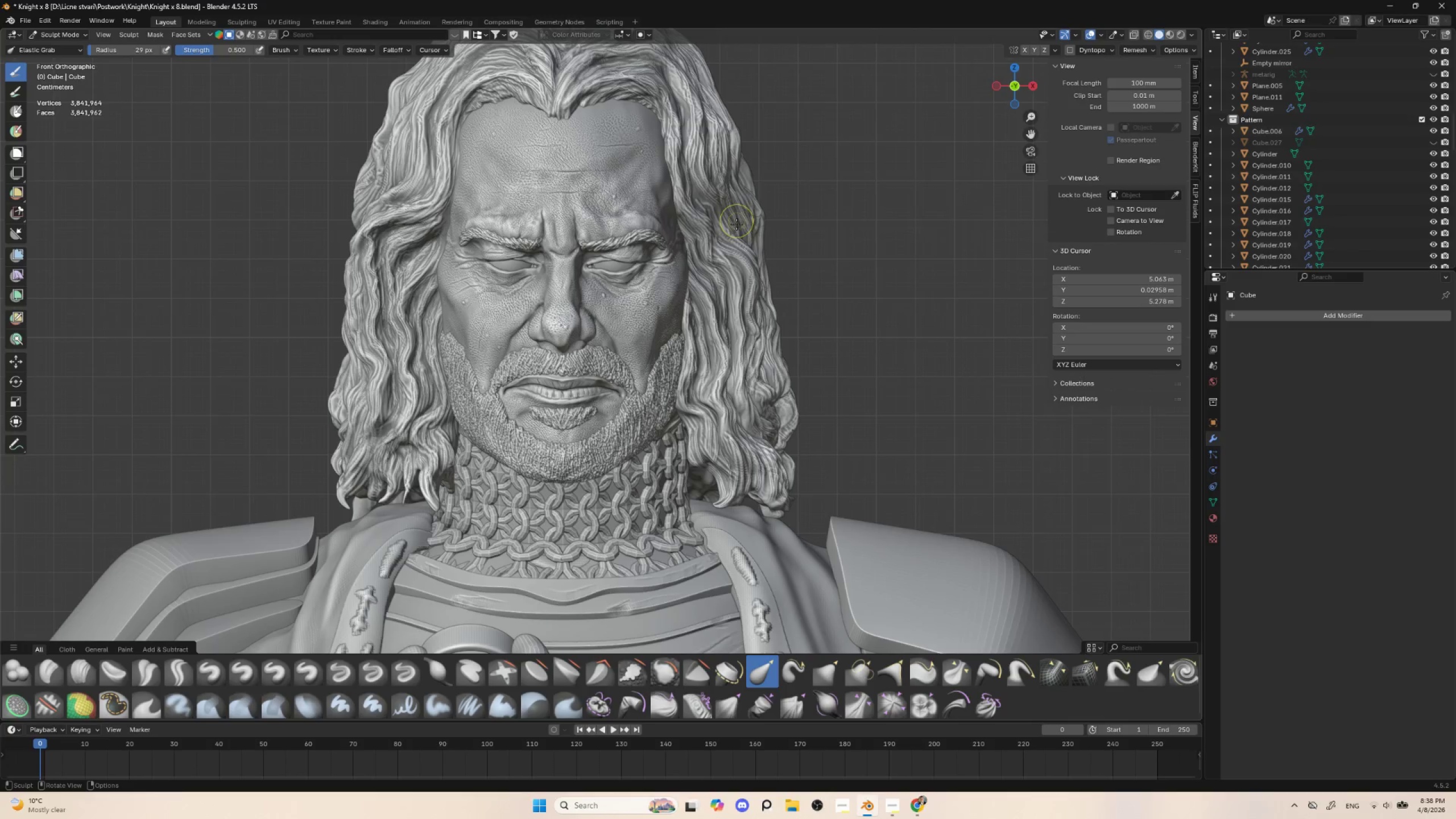 
hold_key(key=ControlLeft, duration=0.58)
 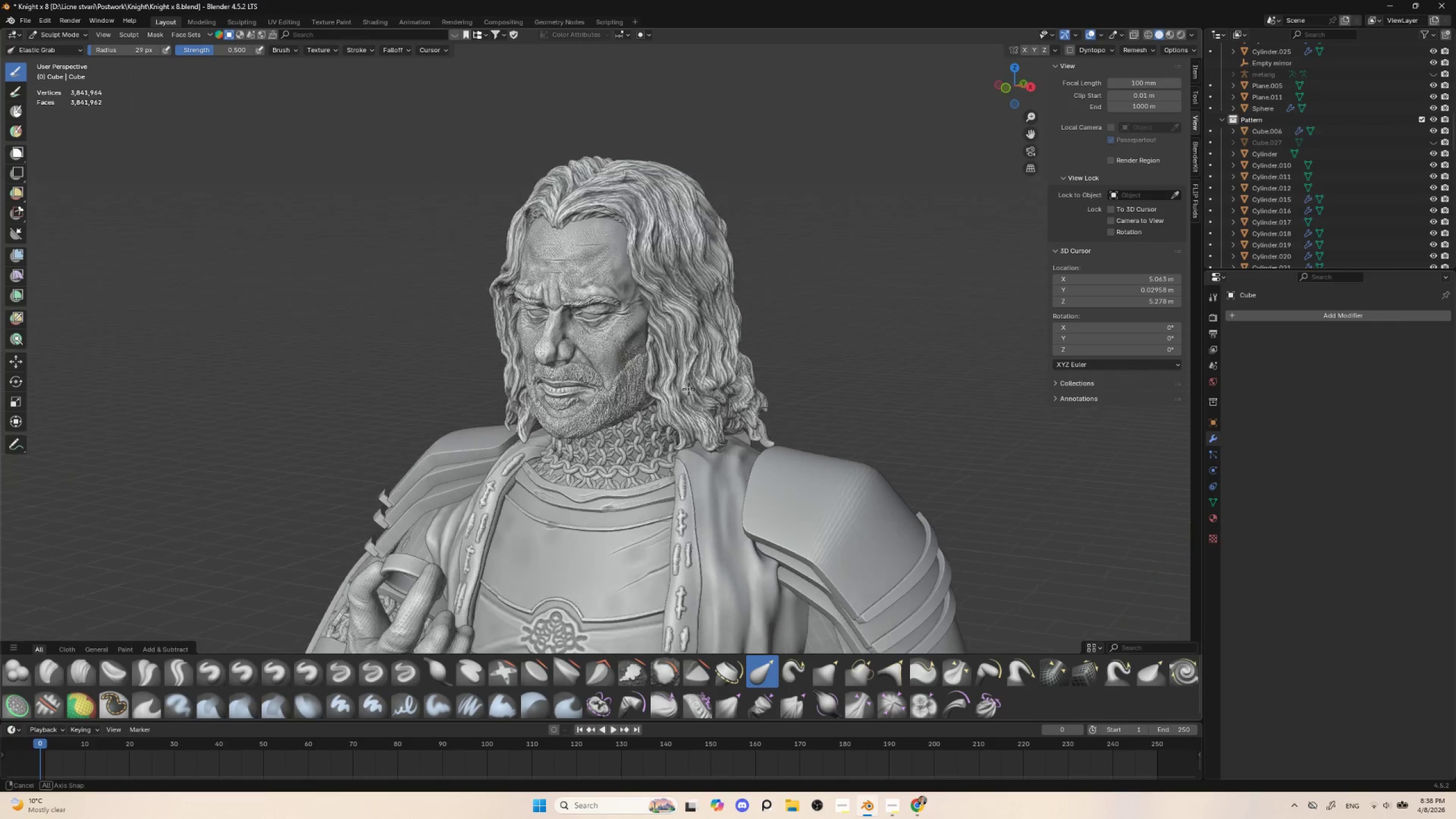 
hold_key(key=AltLeft, duration=0.42)
 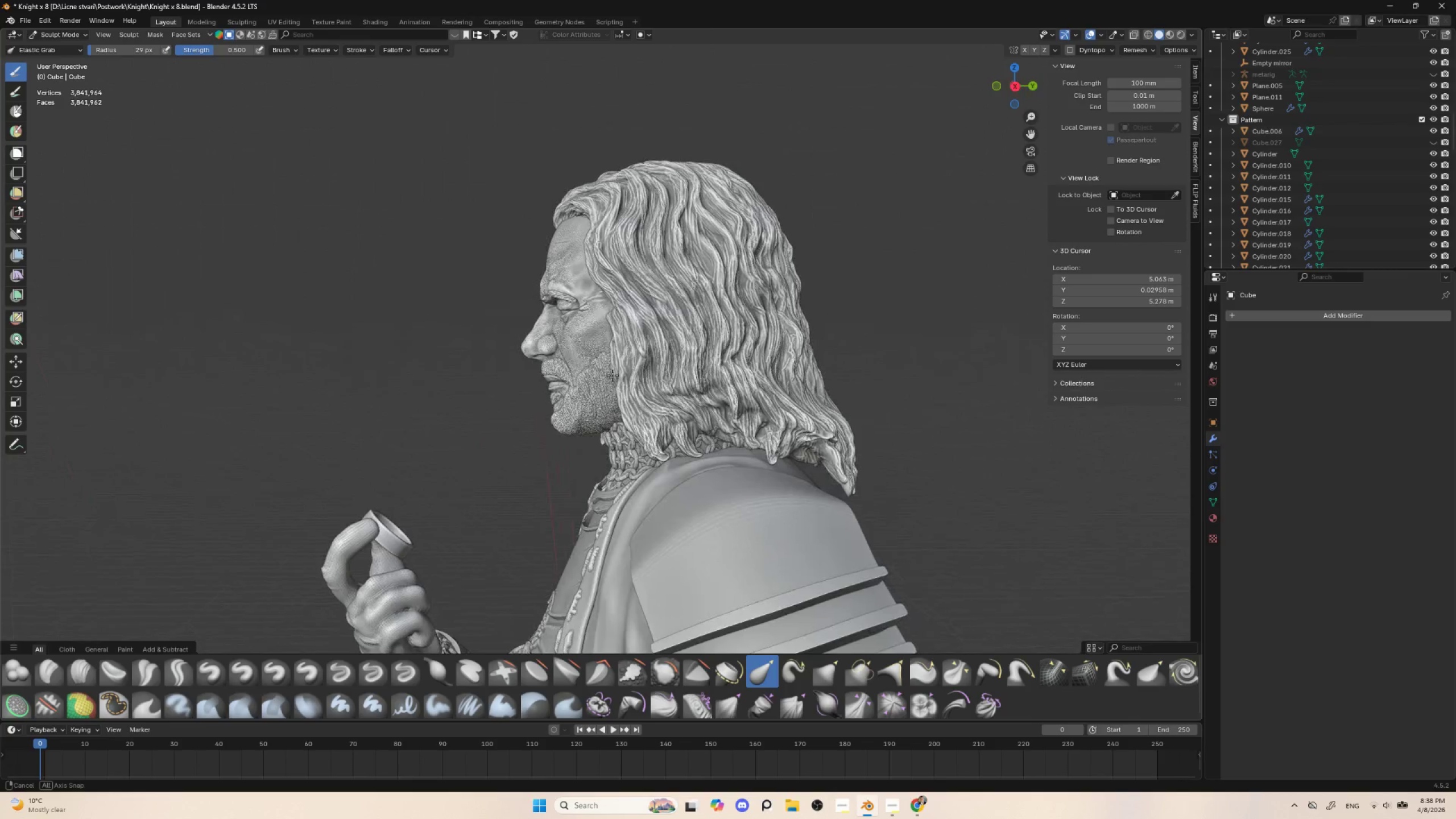 
hold_key(key=AltLeft, duration=0.39)
 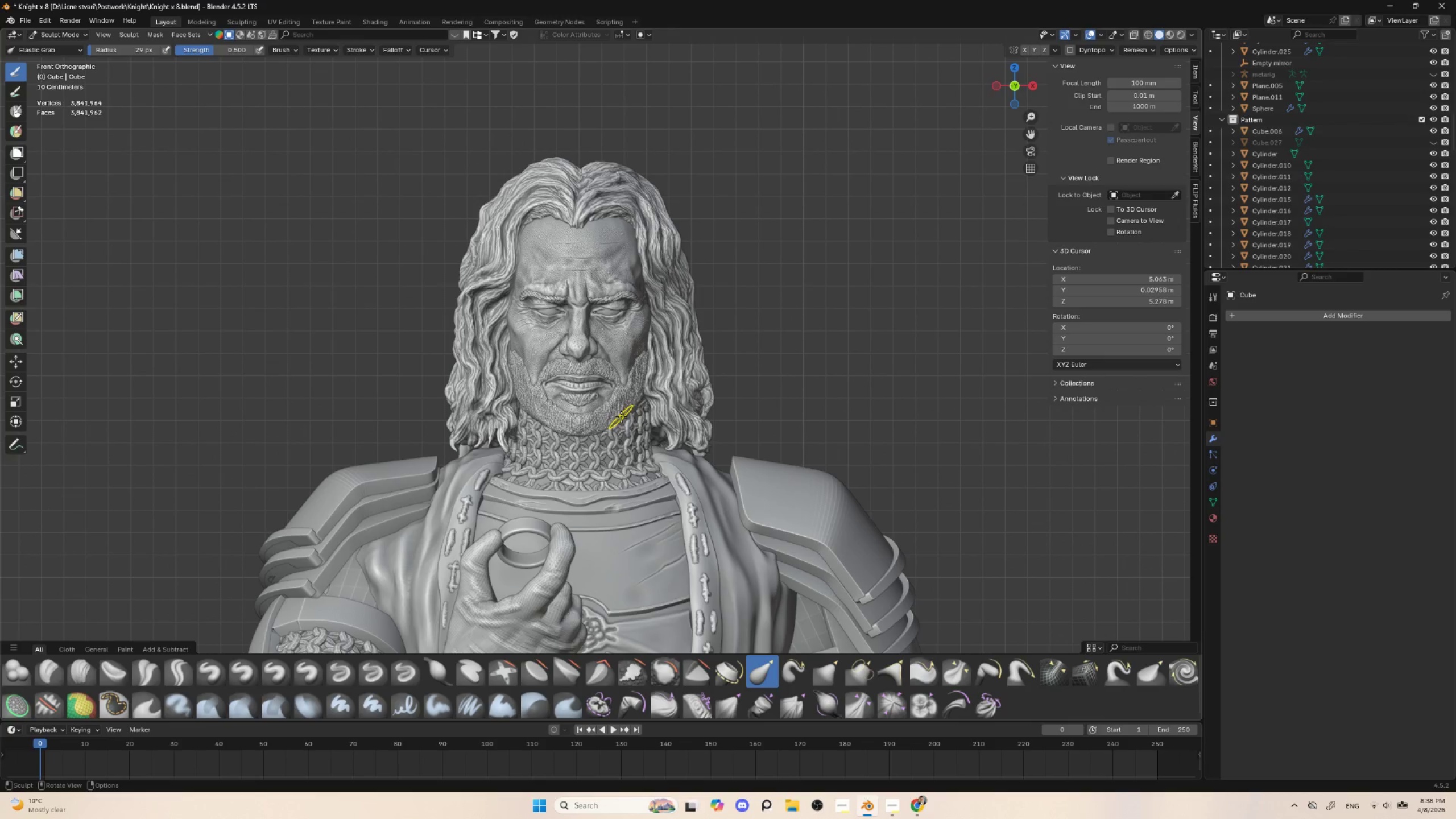 
wait(5.83)
 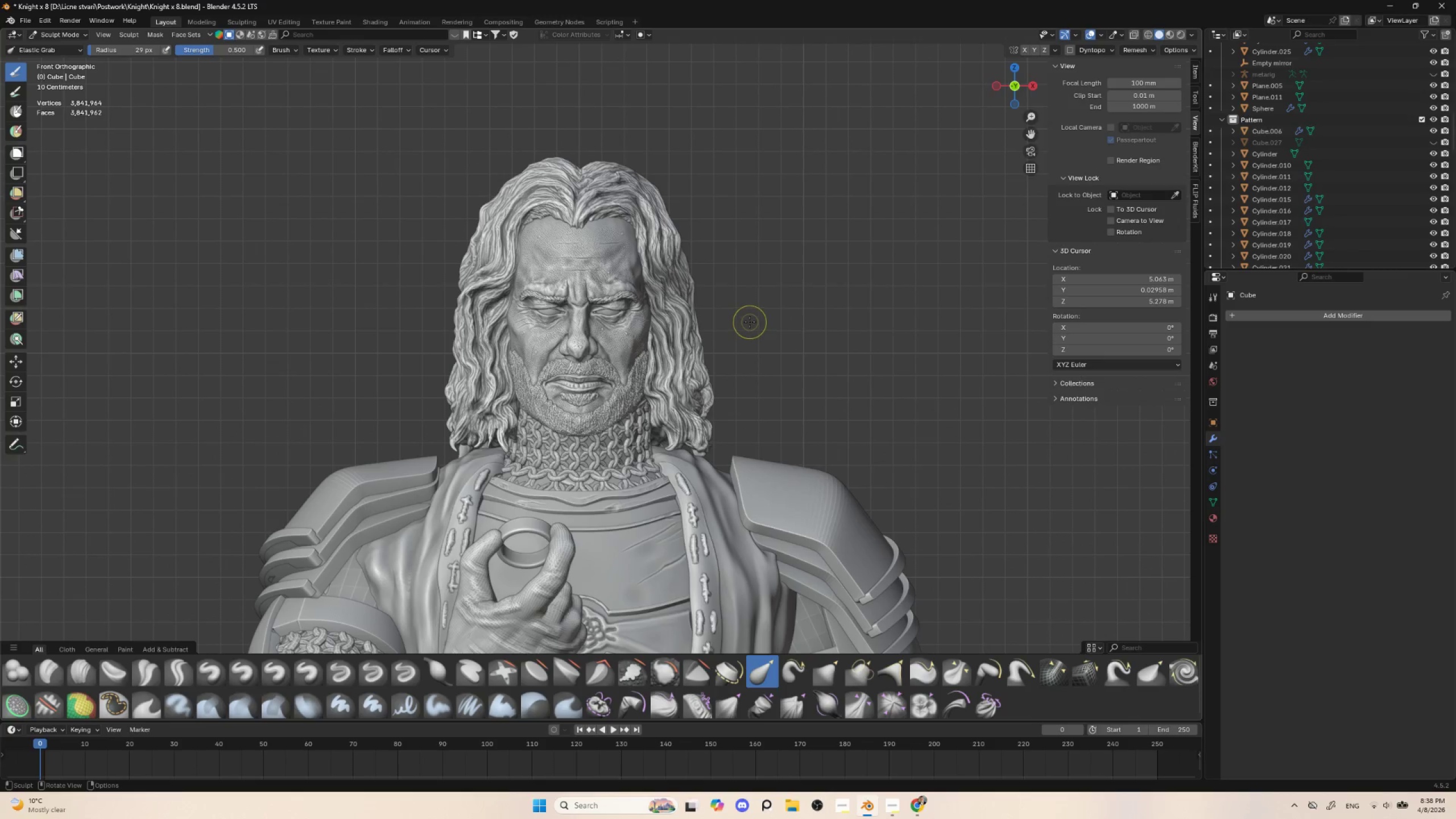 
hold_key(key=ControlLeft, duration=0.45)
 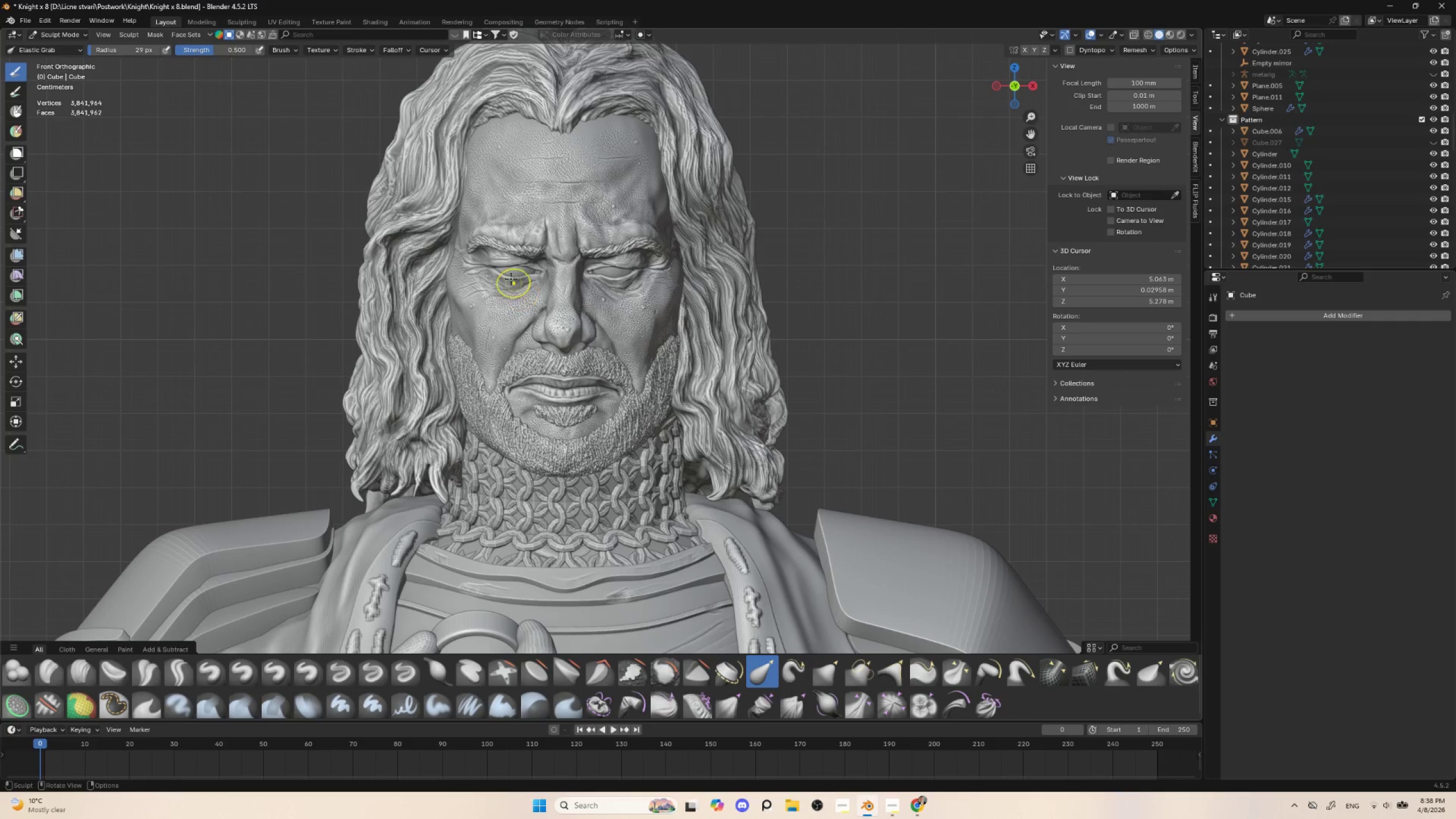 
hold_key(key=ShiftLeft, duration=0.38)
 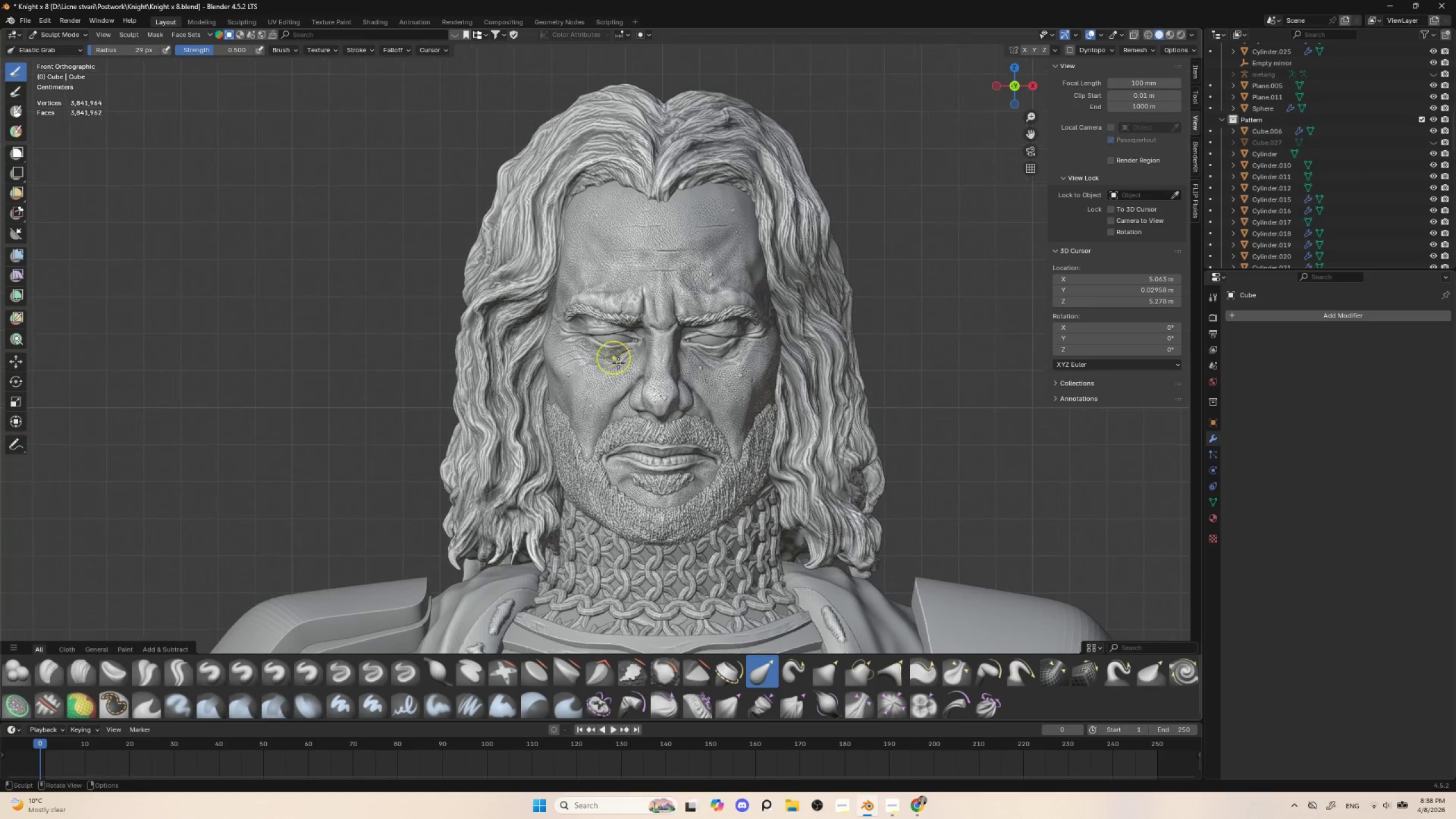 
hold_key(key=ControlLeft, duration=0.33)
 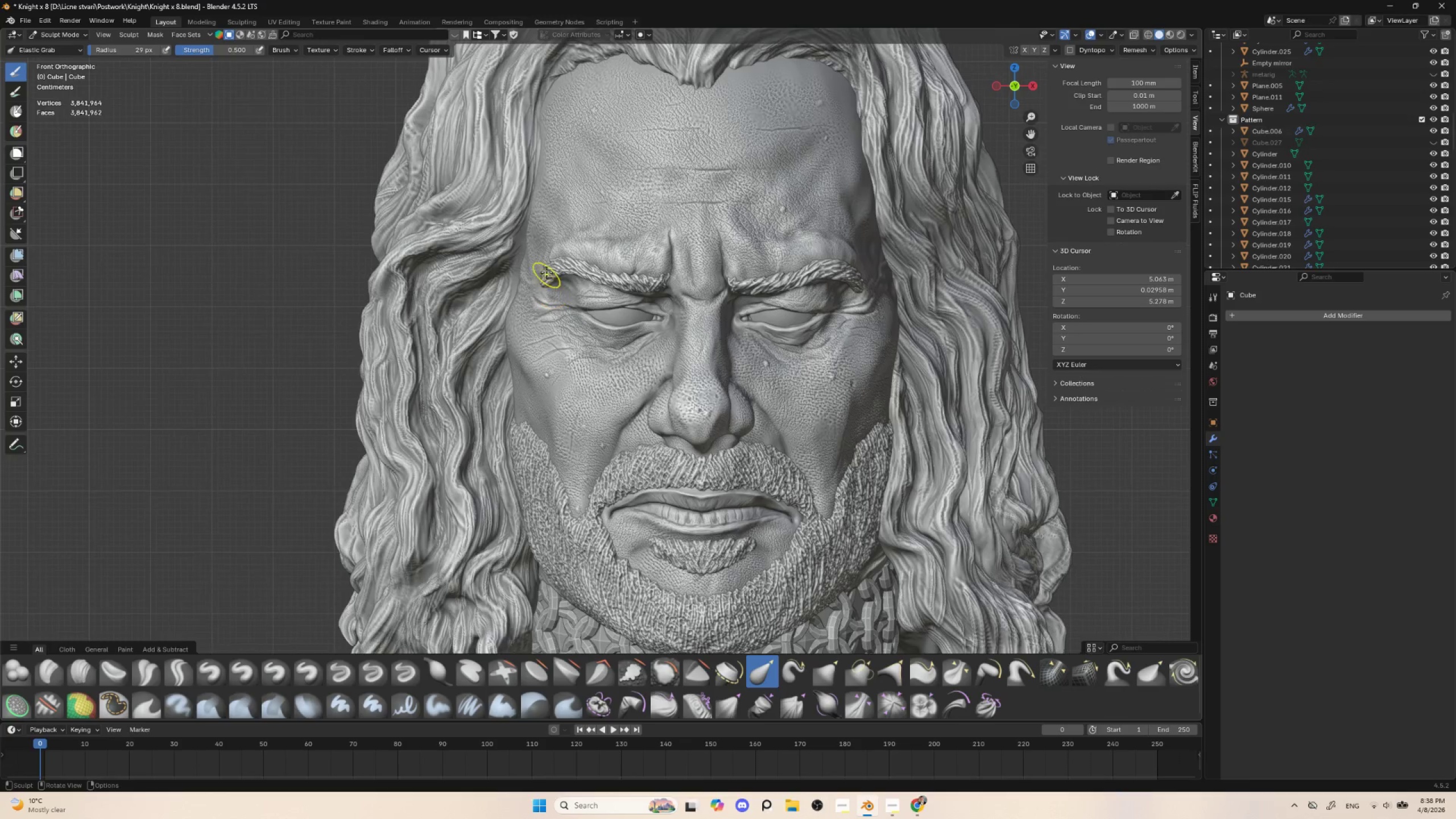 
key(Alt+Q)
 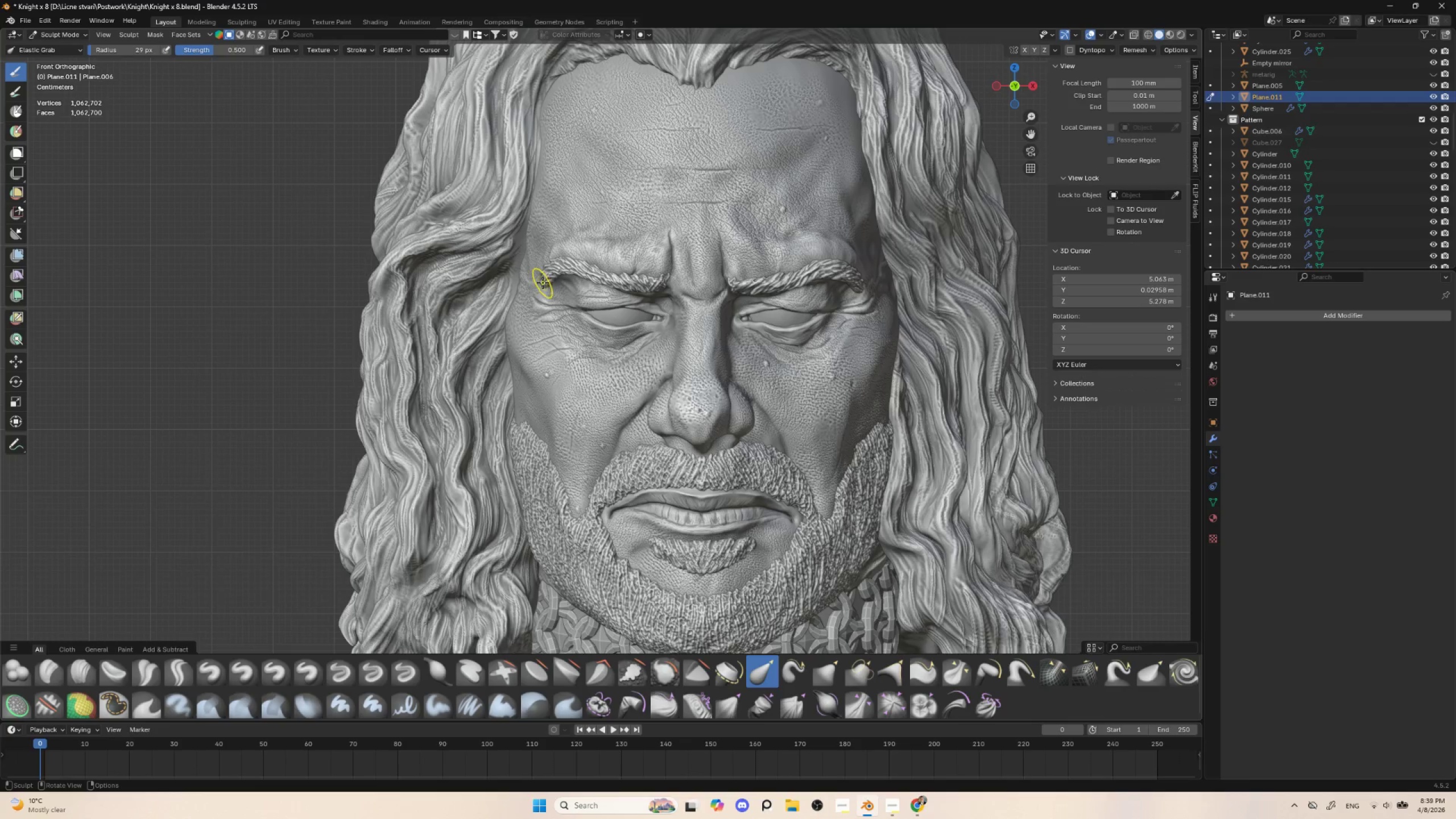 
left_click_drag(start_coordinate=[542, 283], to_coordinate=[523, 291])
 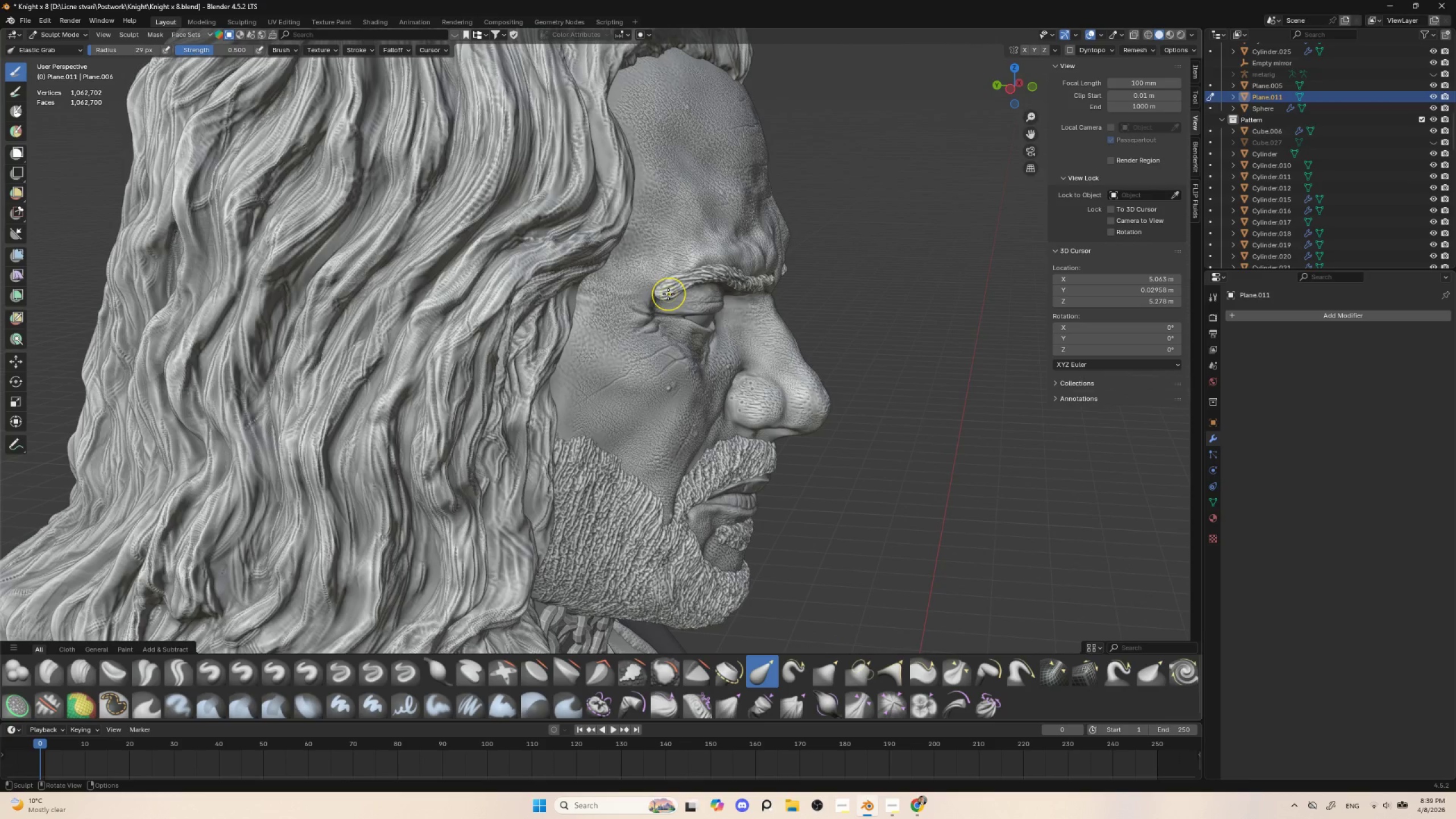 
left_click_drag(start_coordinate=[663, 293], to_coordinate=[625, 299])
 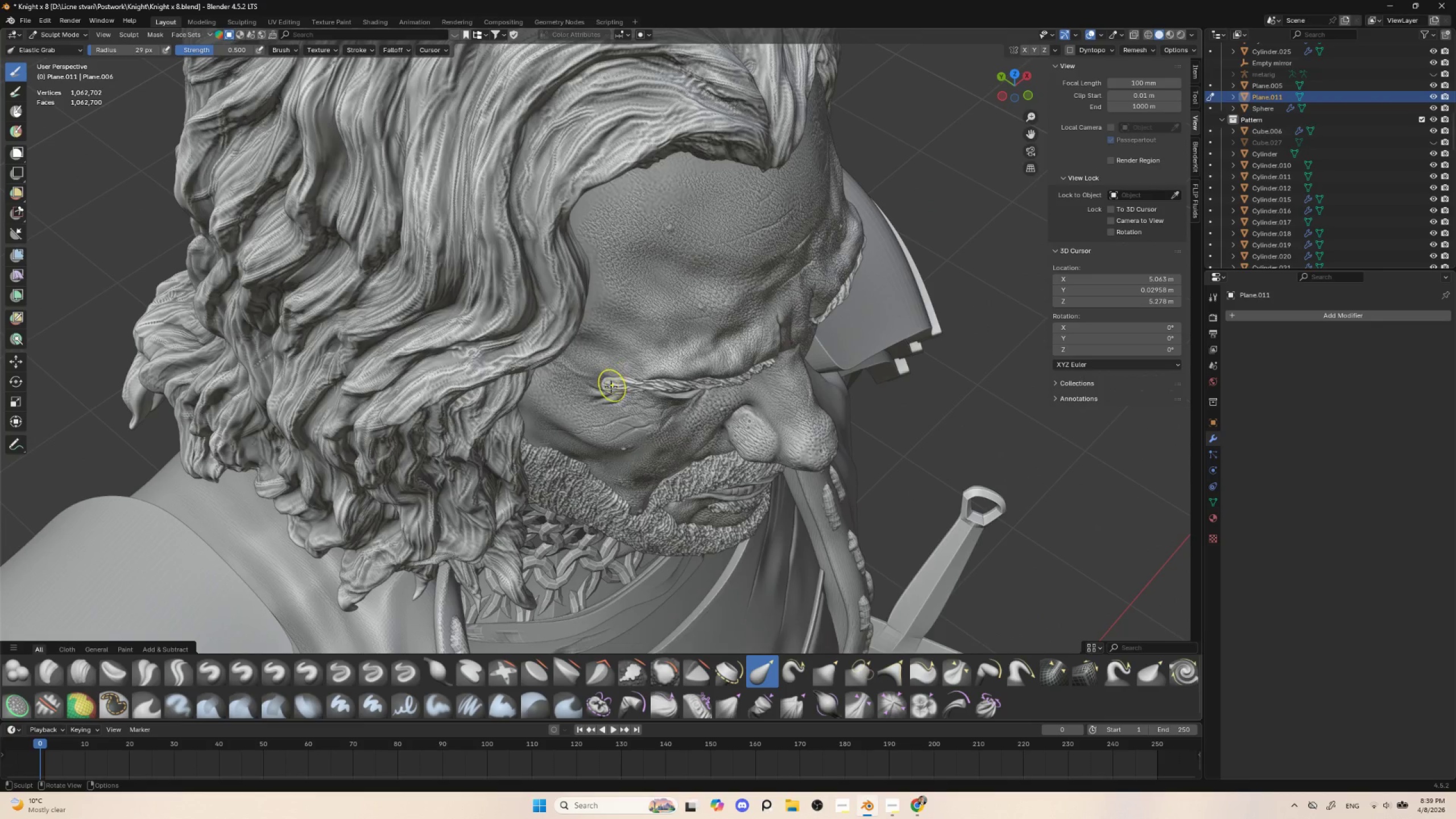 
key(BracketRight)
 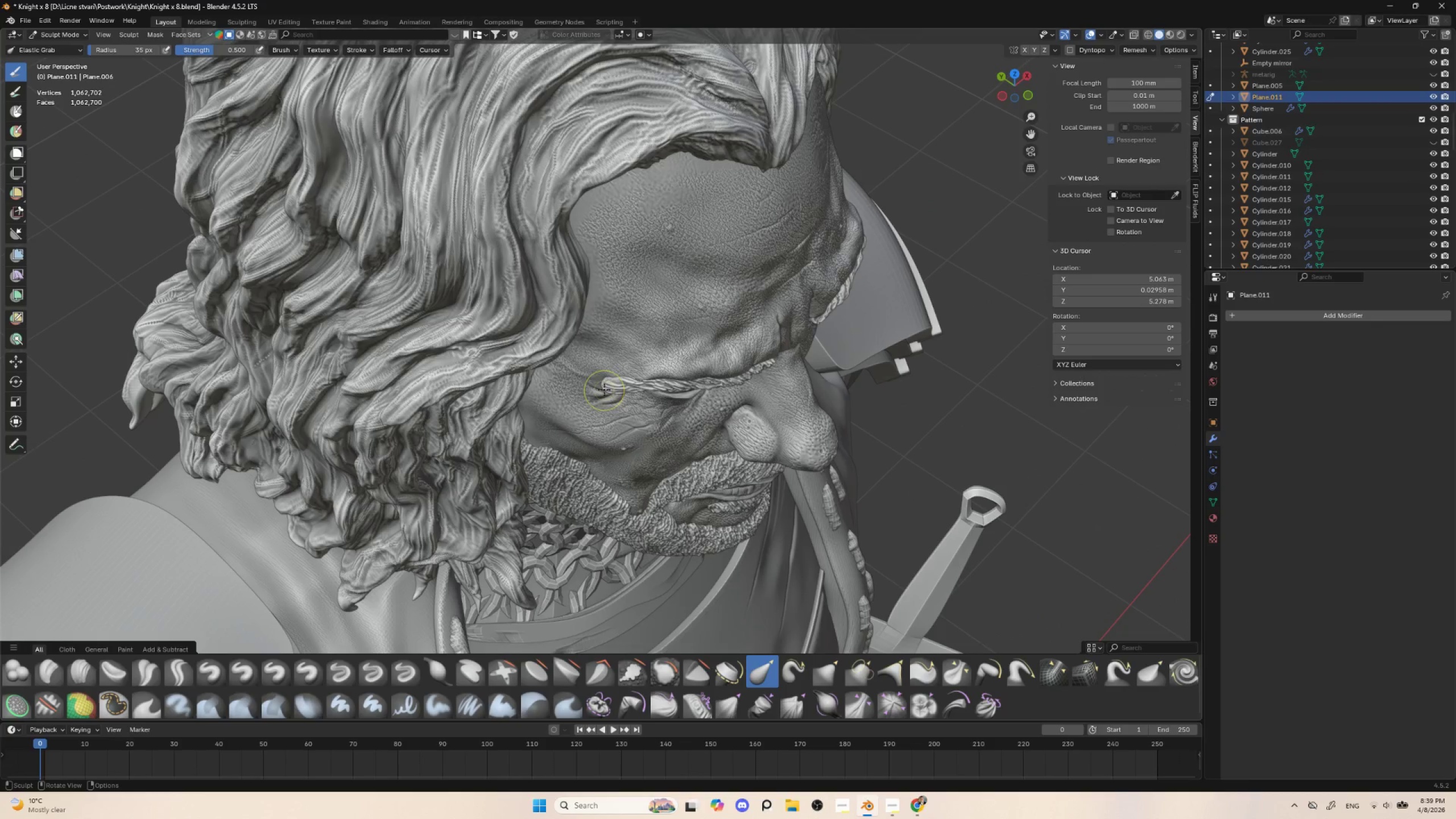 
key(BracketRight)
 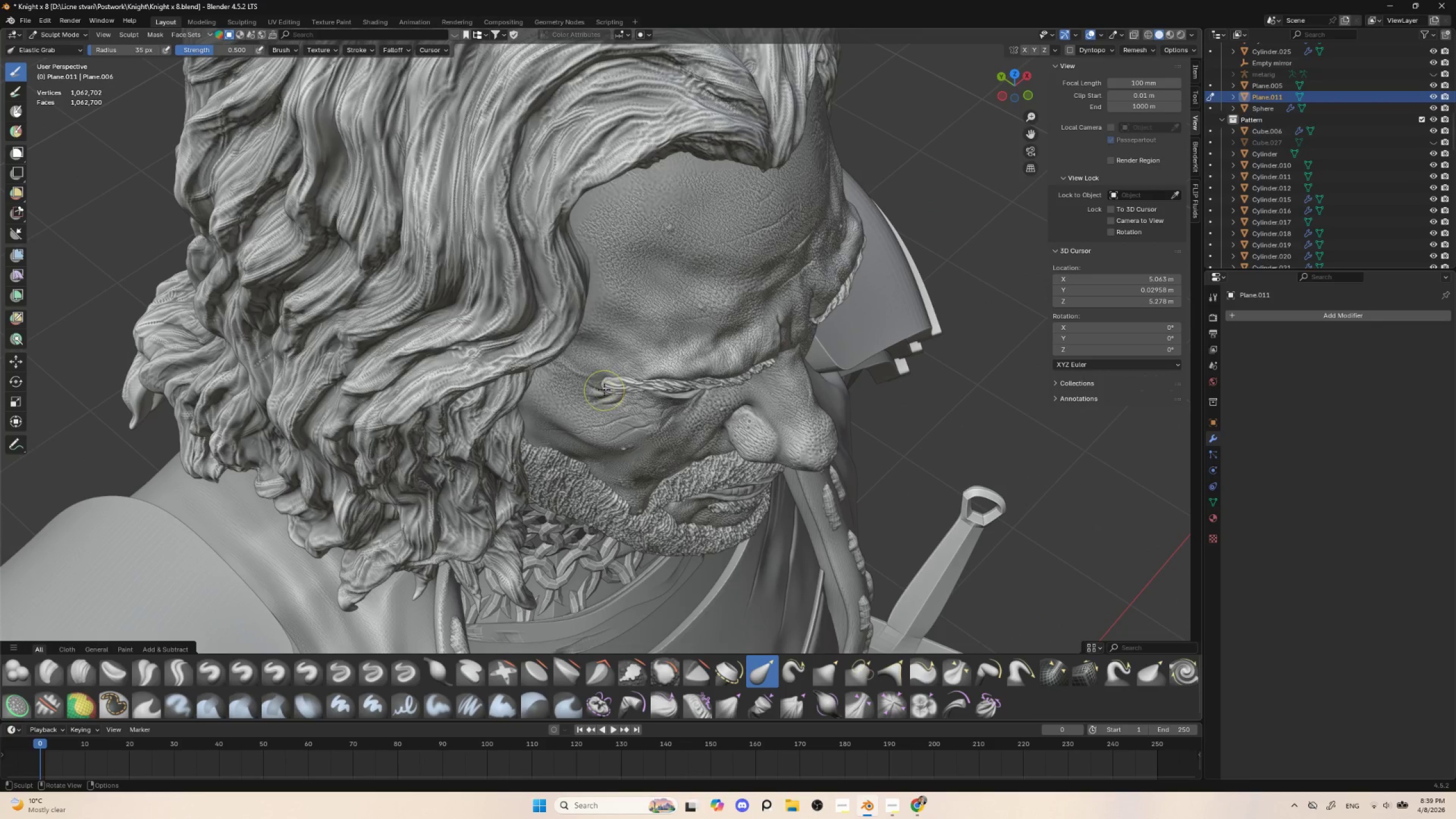 
key(BracketRight)
 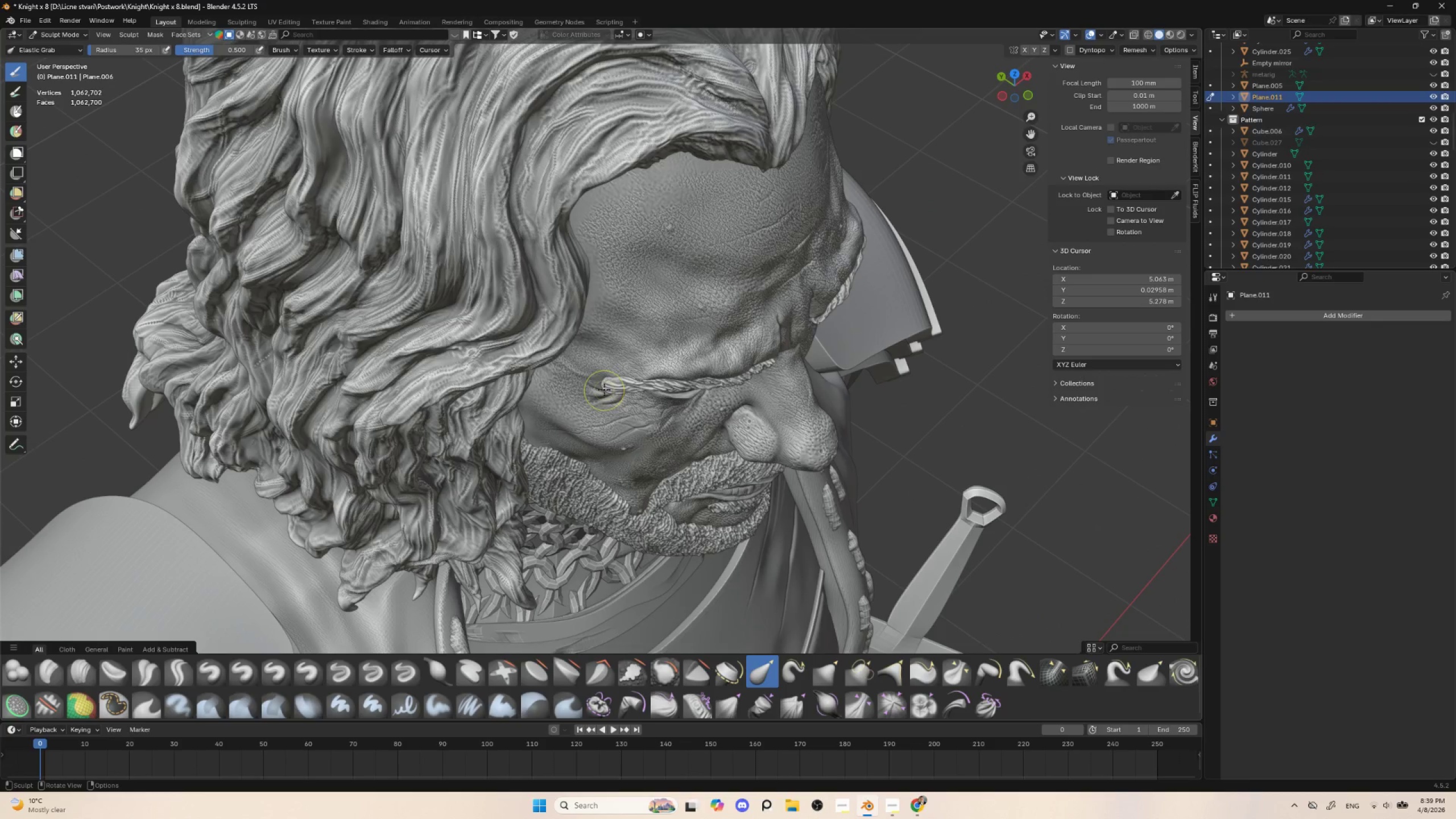 
key(BracketRight)
 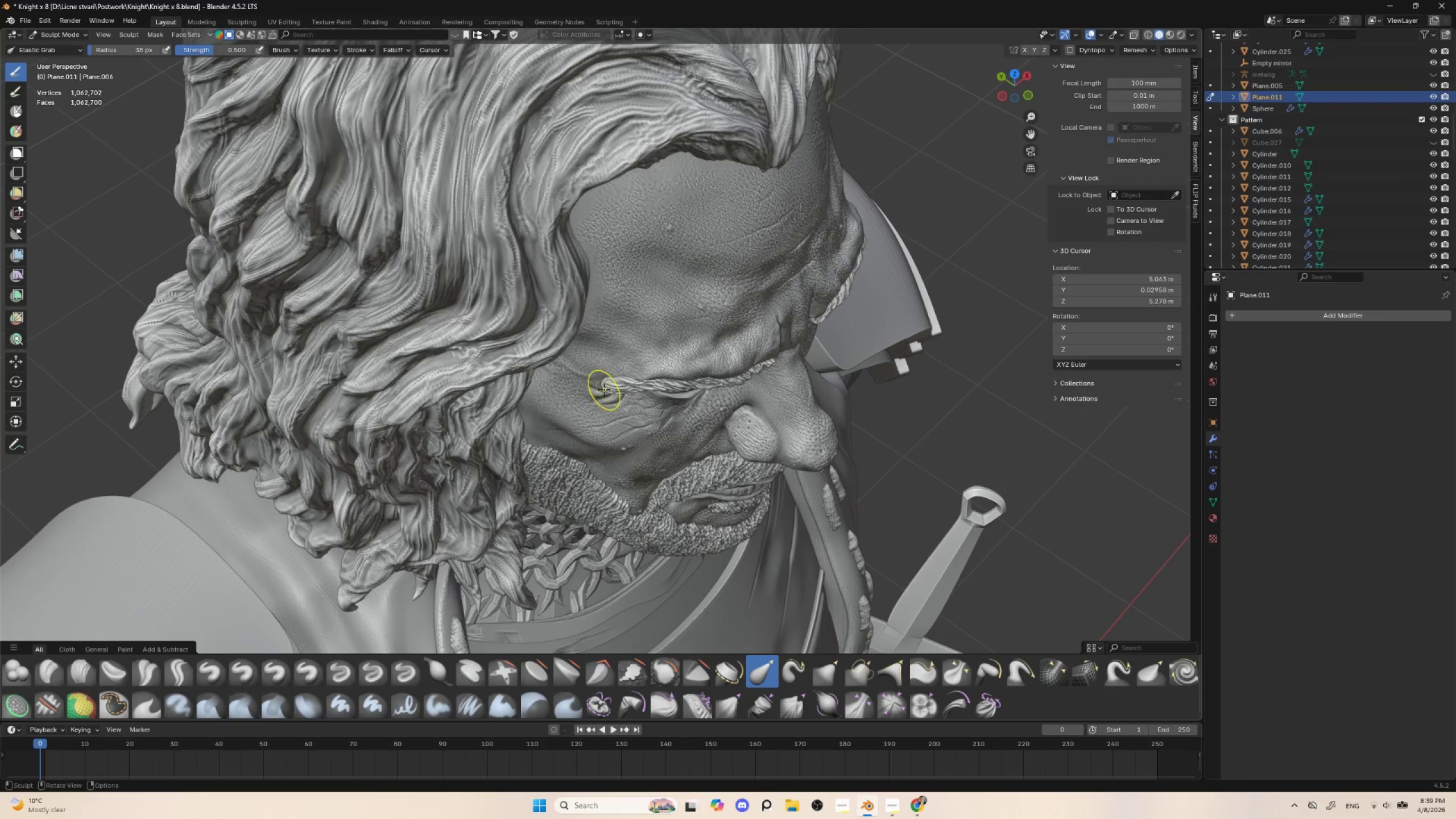 
key(BracketRight)
 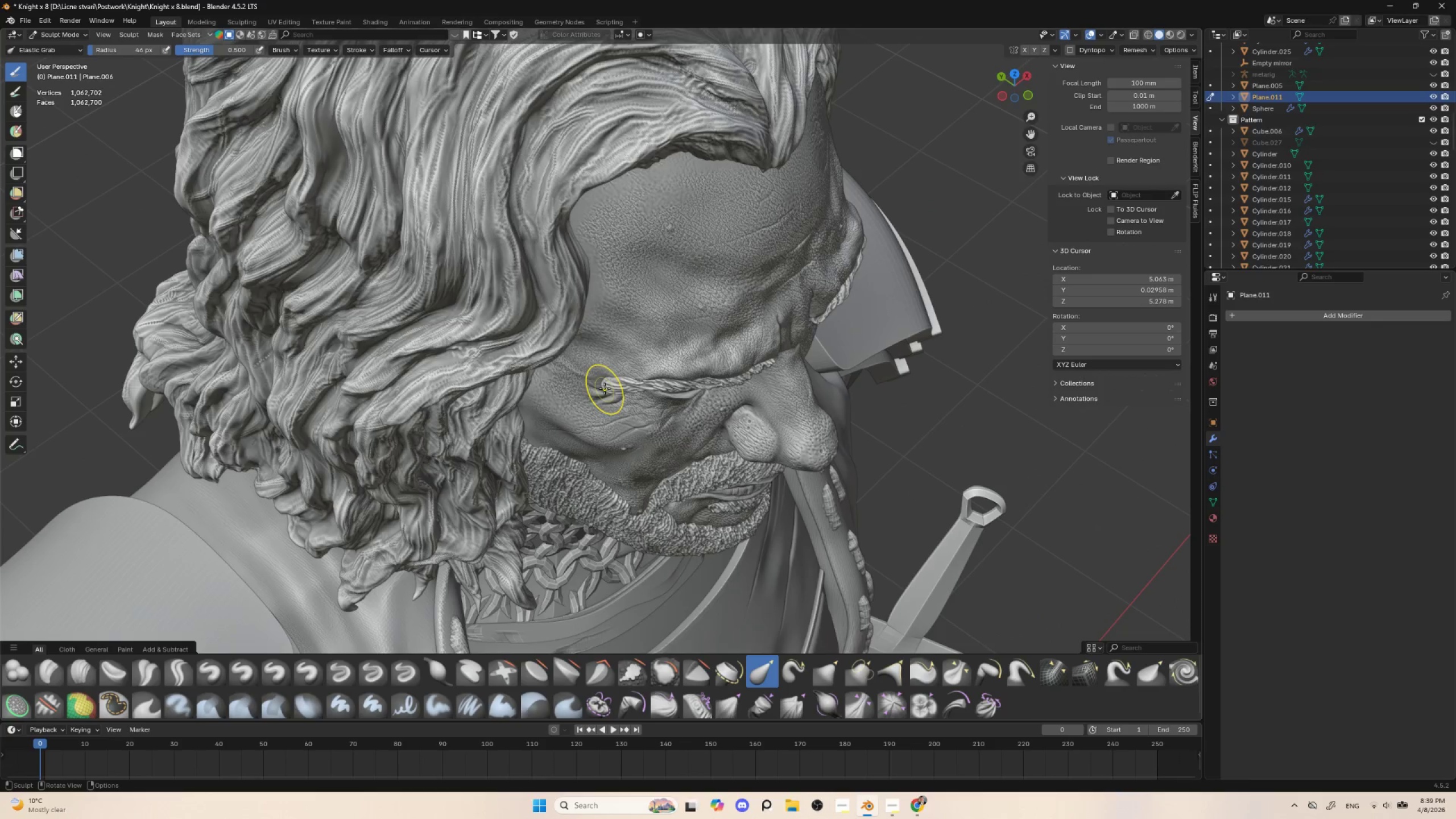 
left_click_drag(start_coordinate=[605, 387], to_coordinate=[602, 380])
 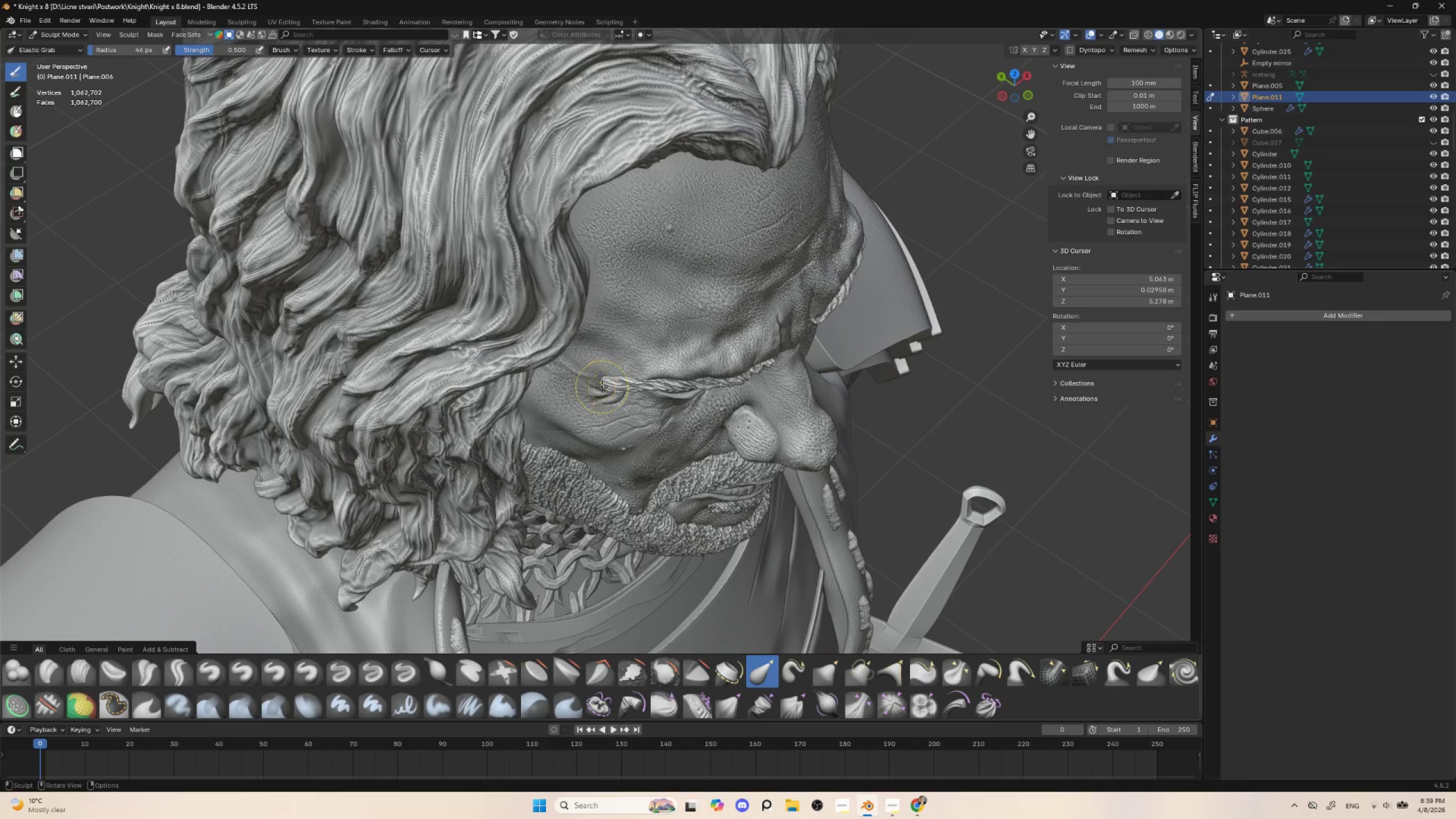 
key(BracketLeft)
 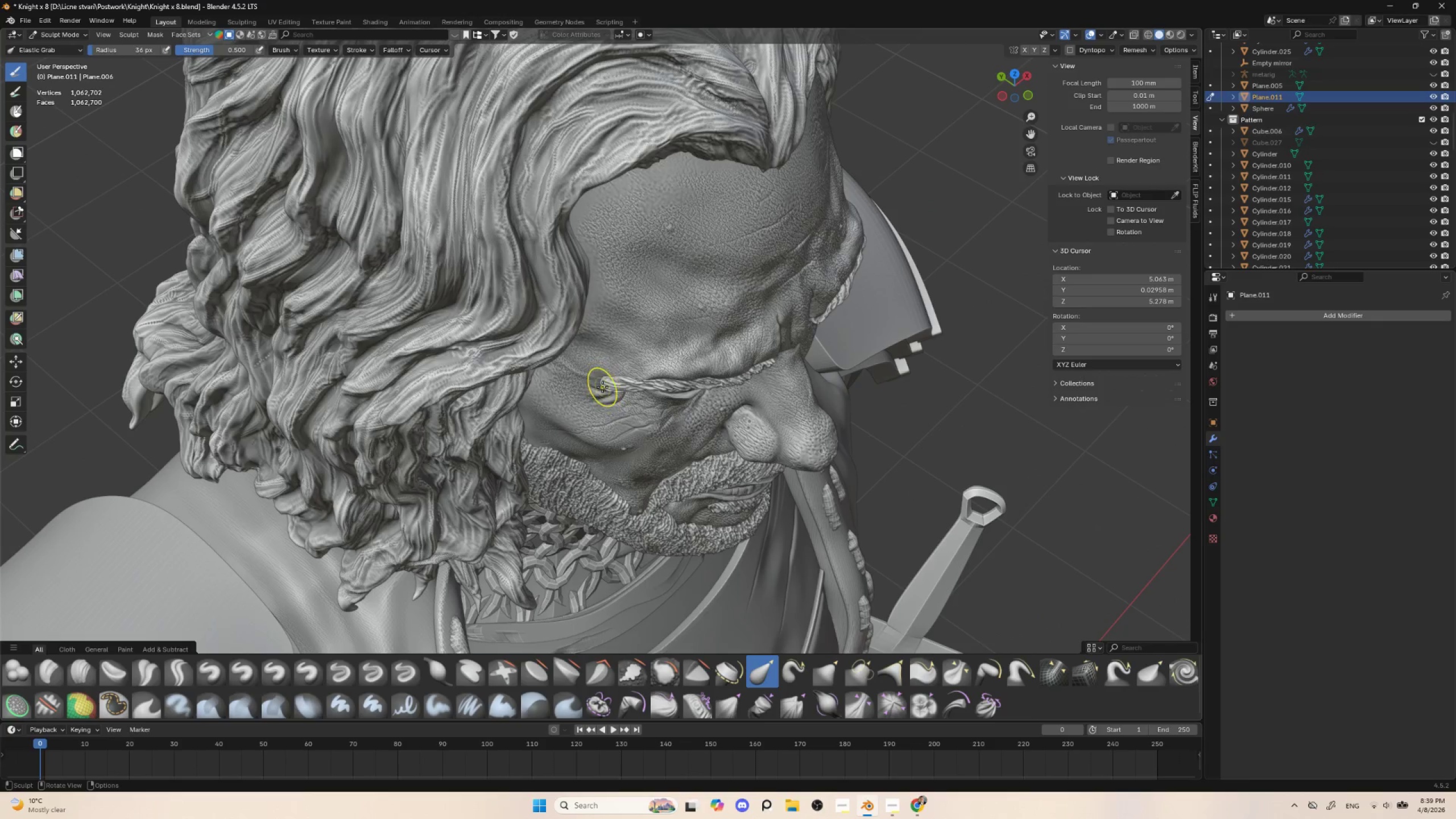 
key(BracketLeft)
 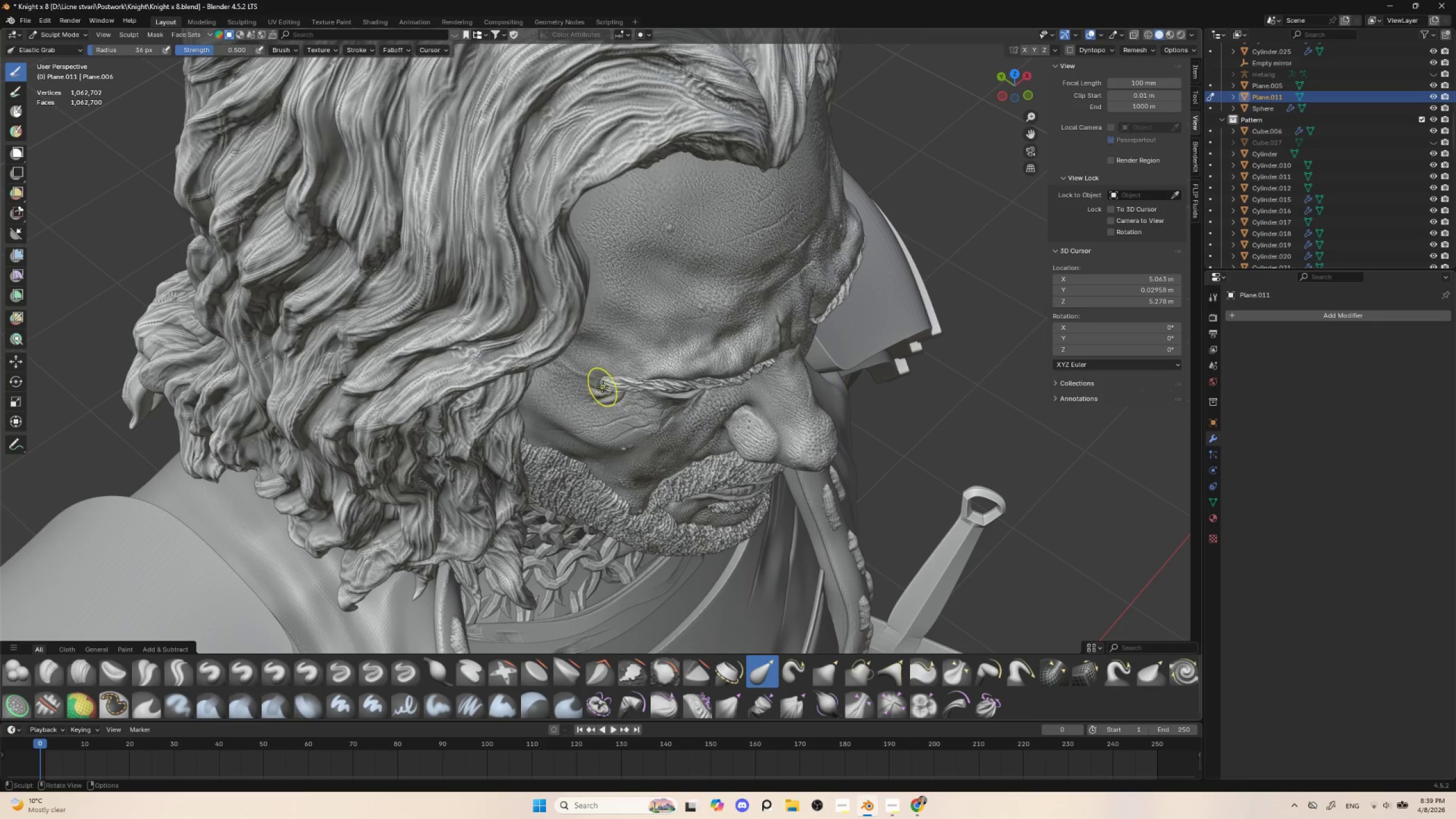 
key(BracketLeft)
 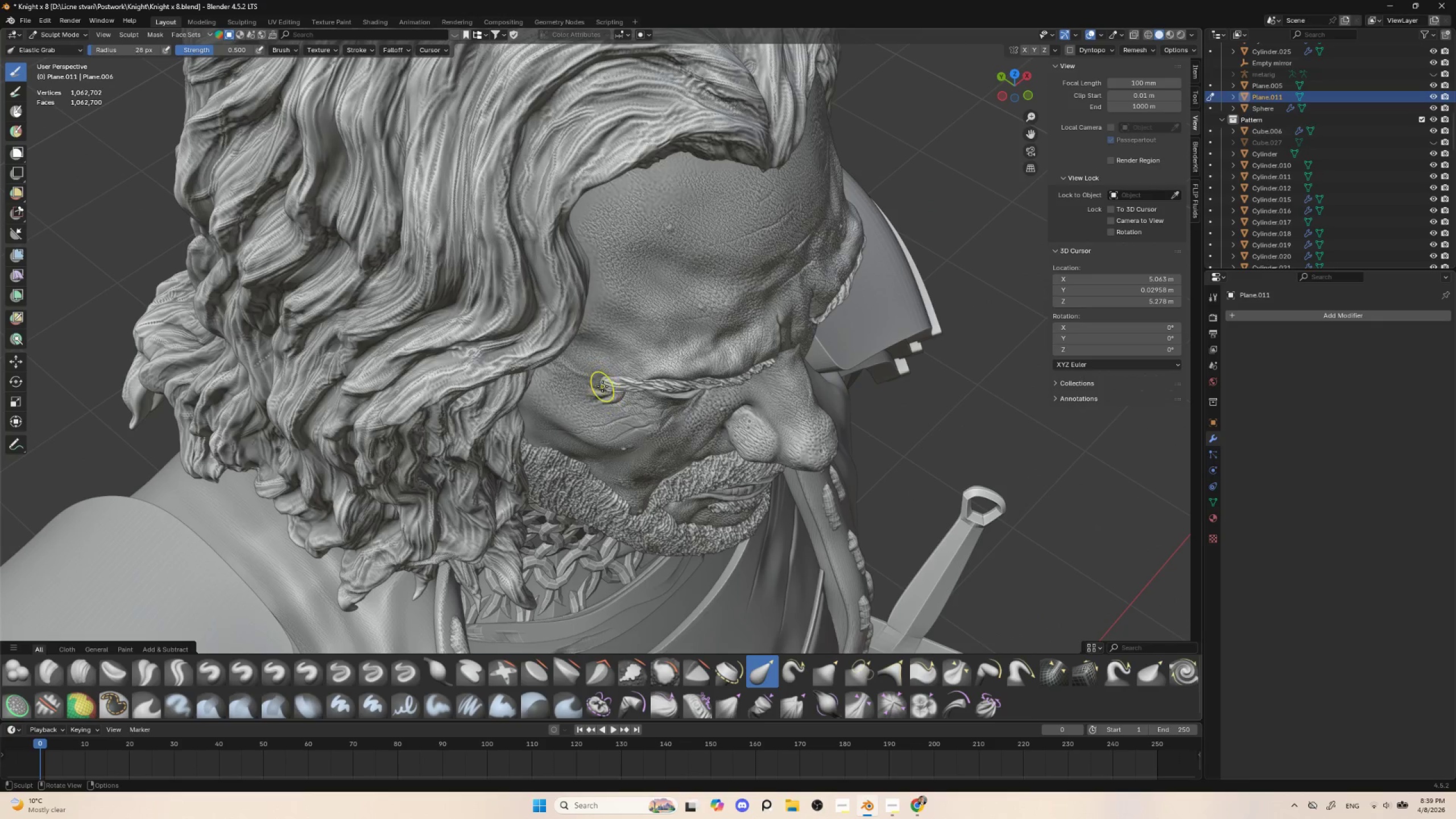 
key(BracketLeft)
 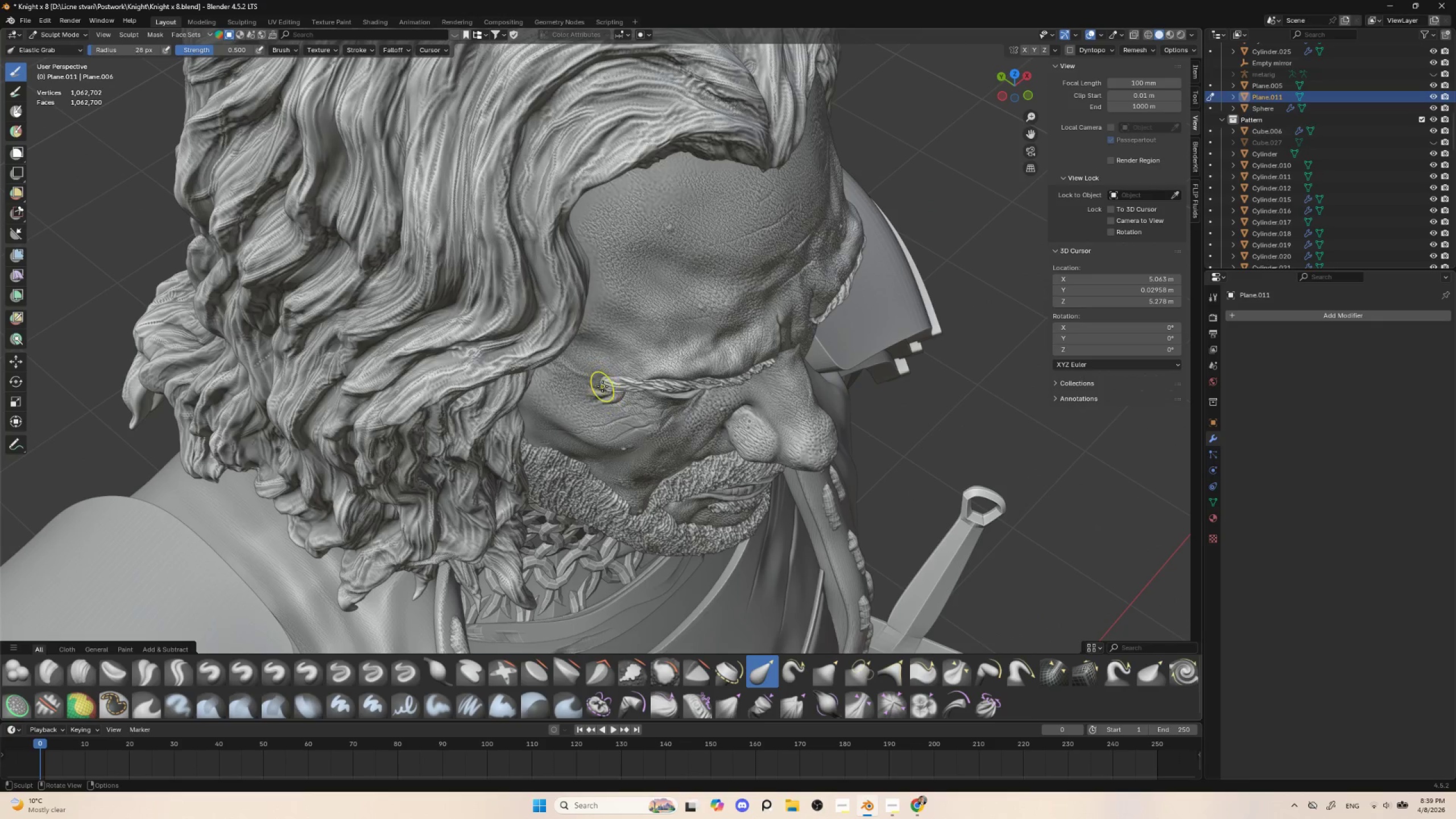 
key(BracketLeft)
 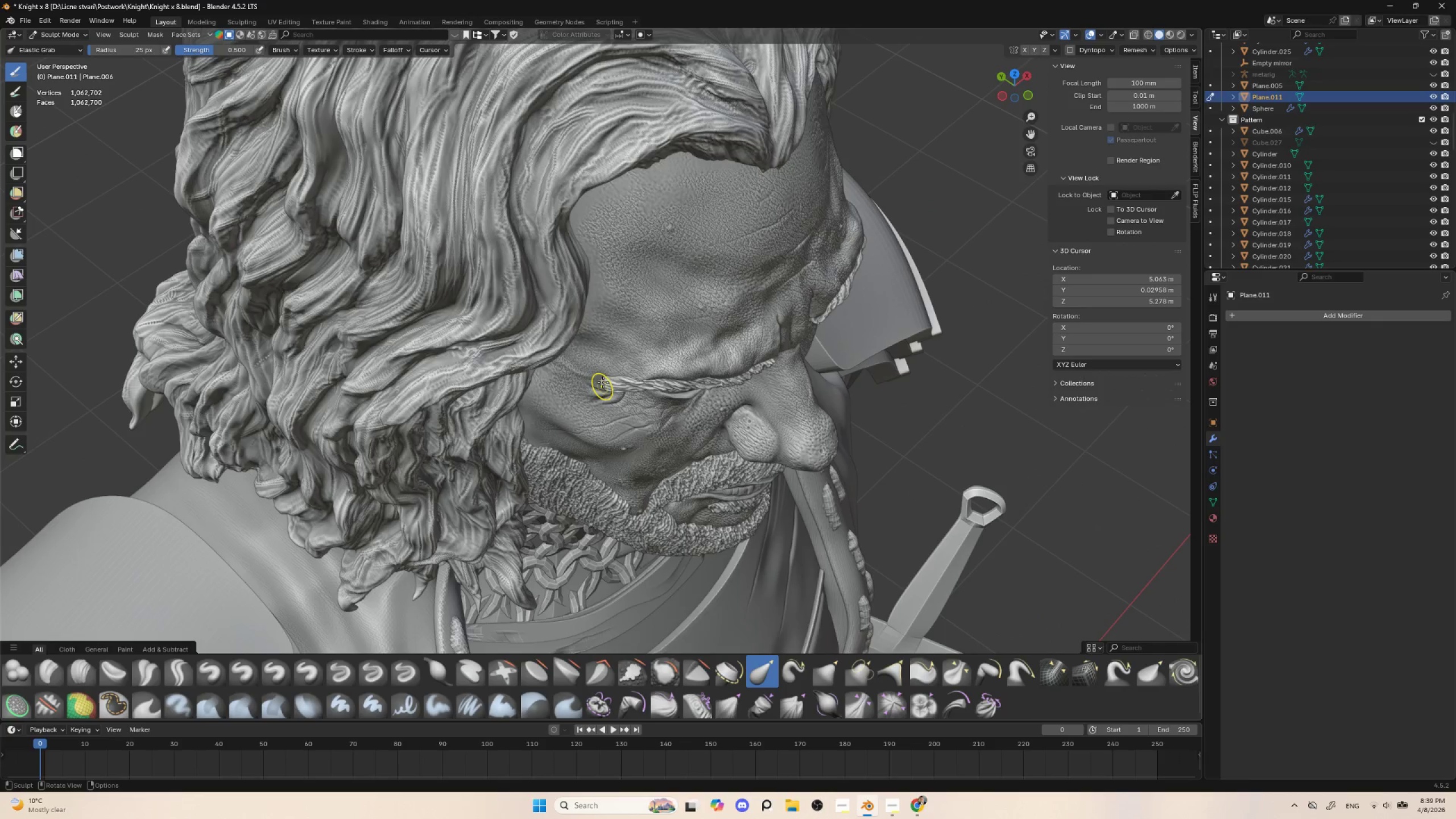 
left_click_drag(start_coordinate=[602, 386], to_coordinate=[605, 375])
 